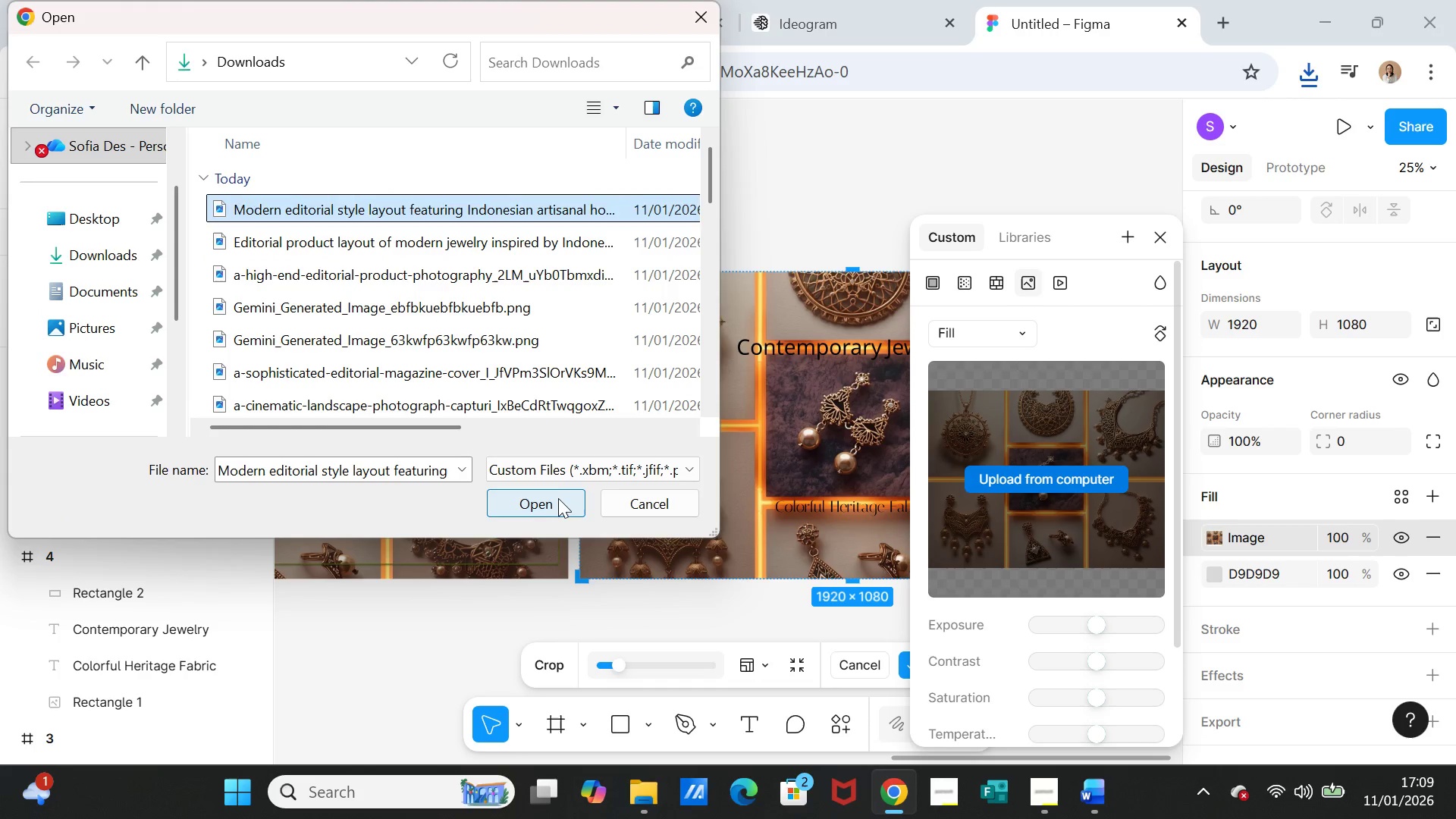 
left_click([557, 499])
 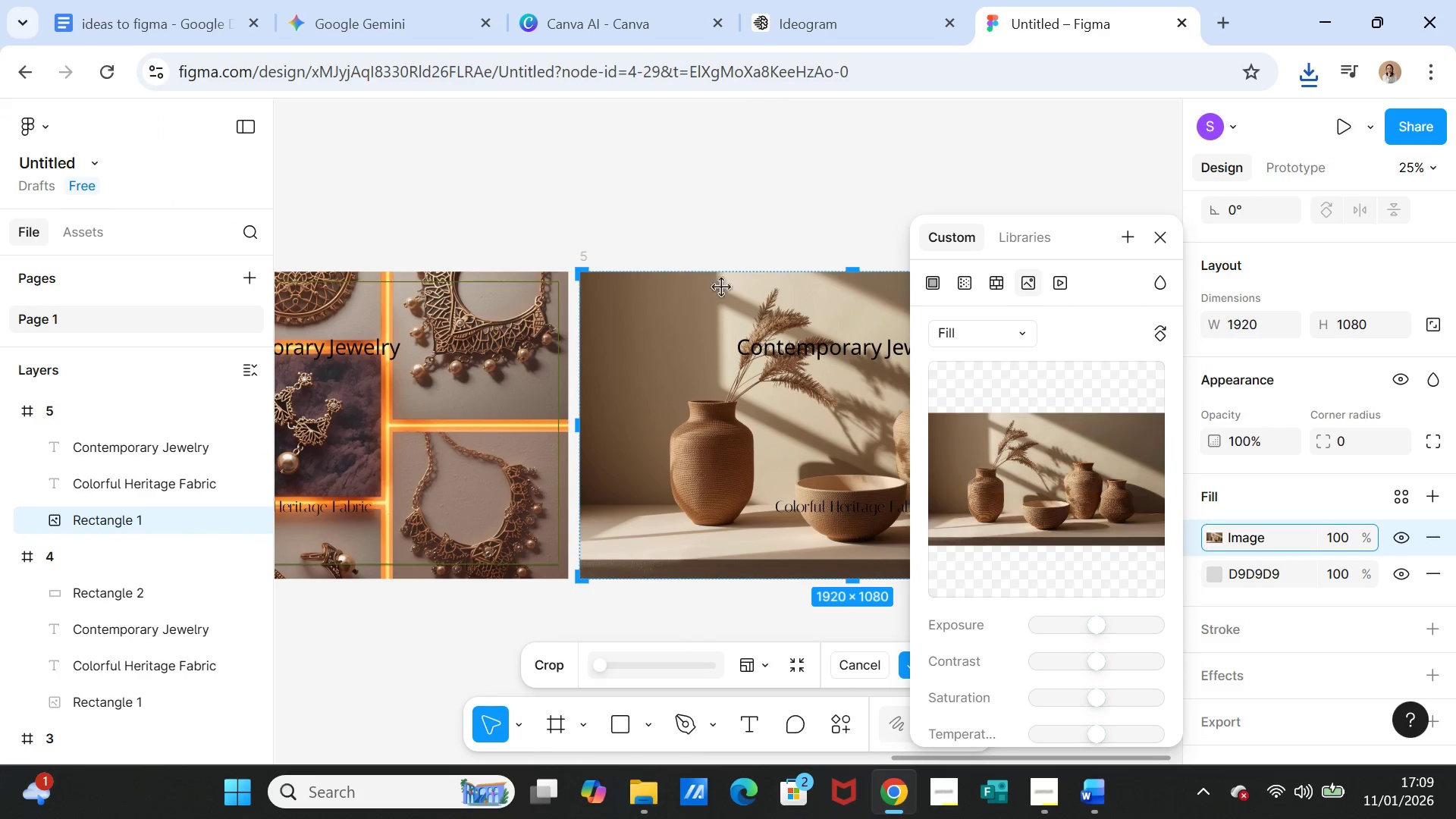 
left_click([768, 180])
 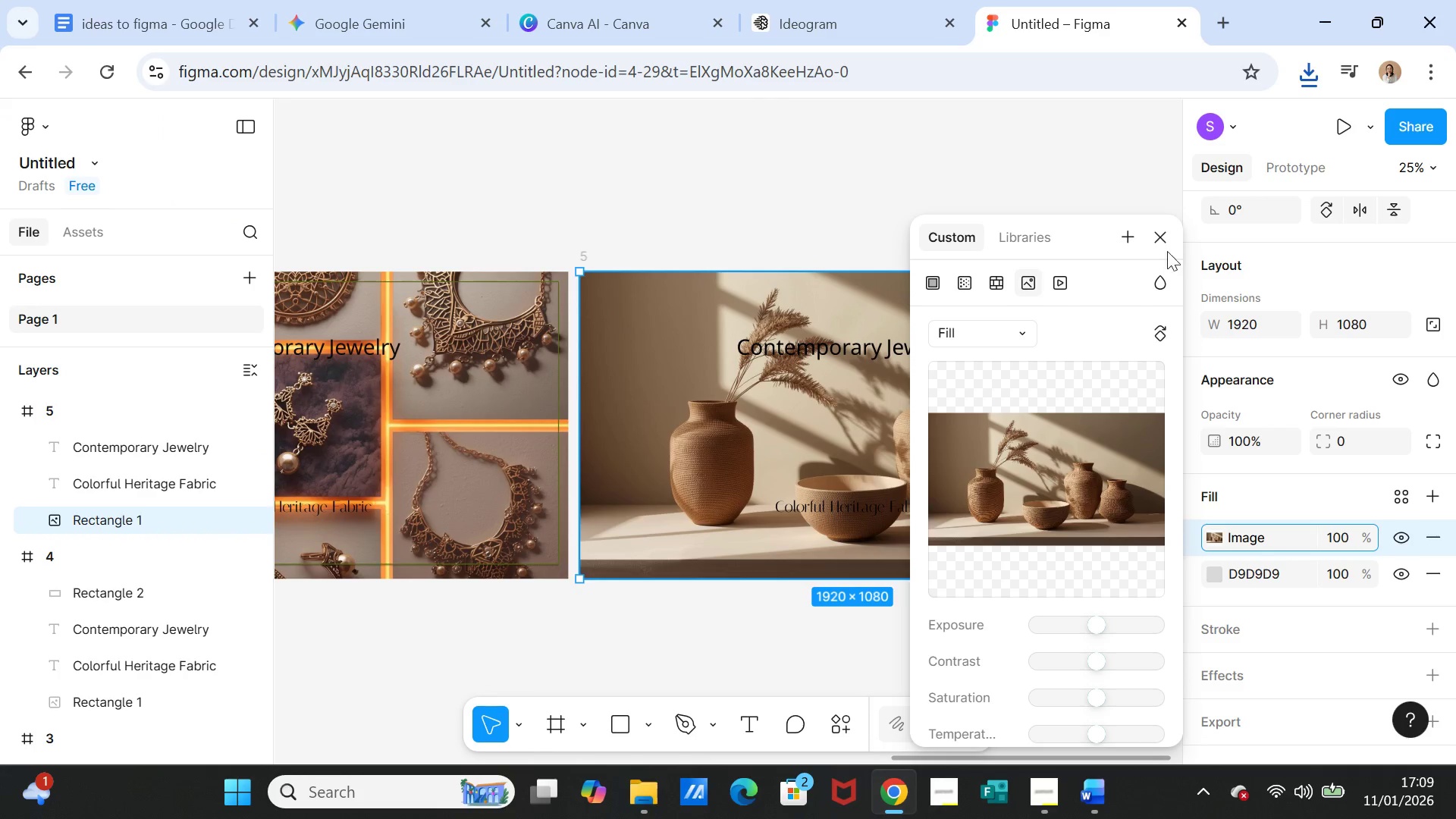 
left_click([1167, 239])
 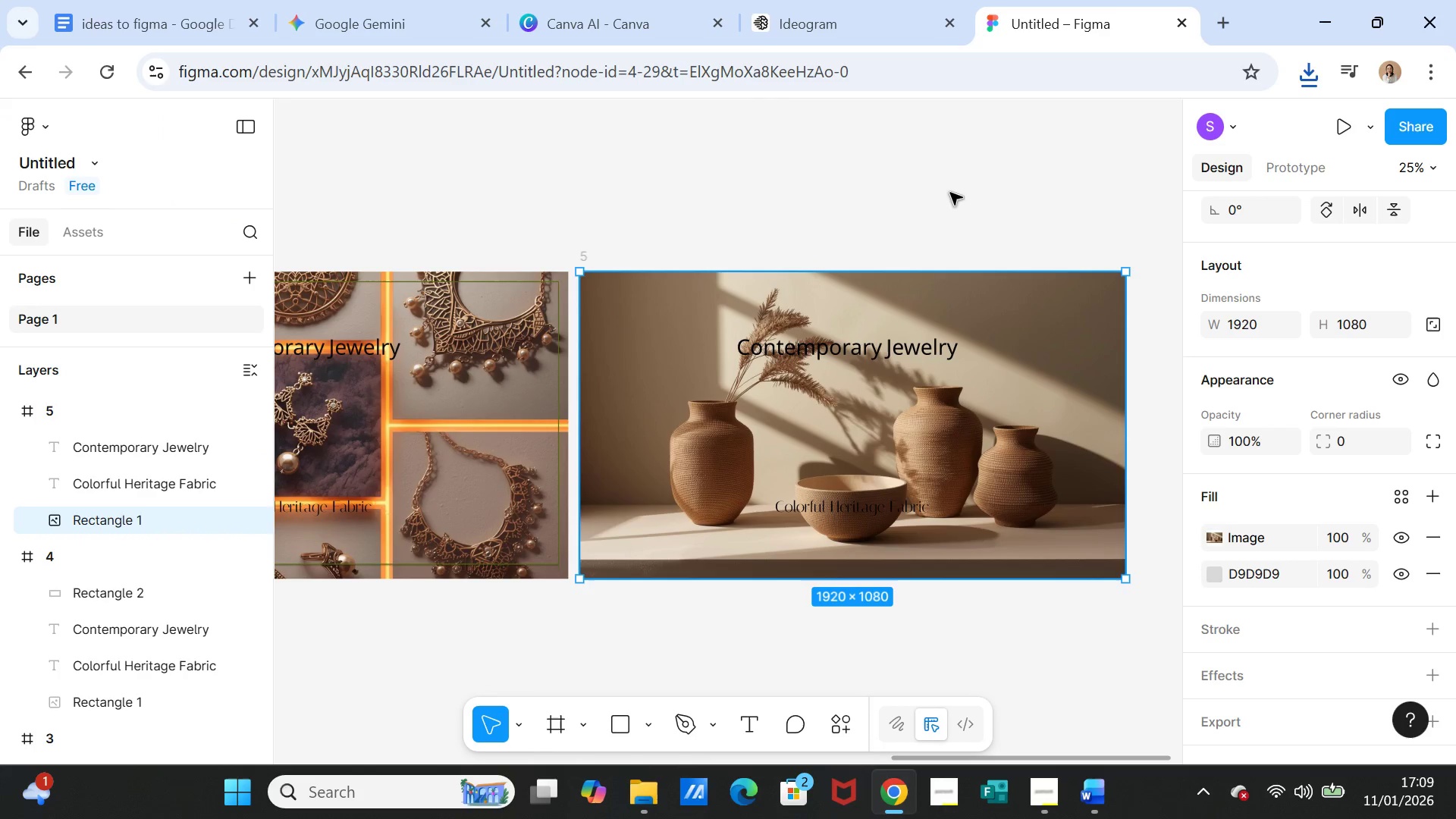 
left_click([950, 193])
 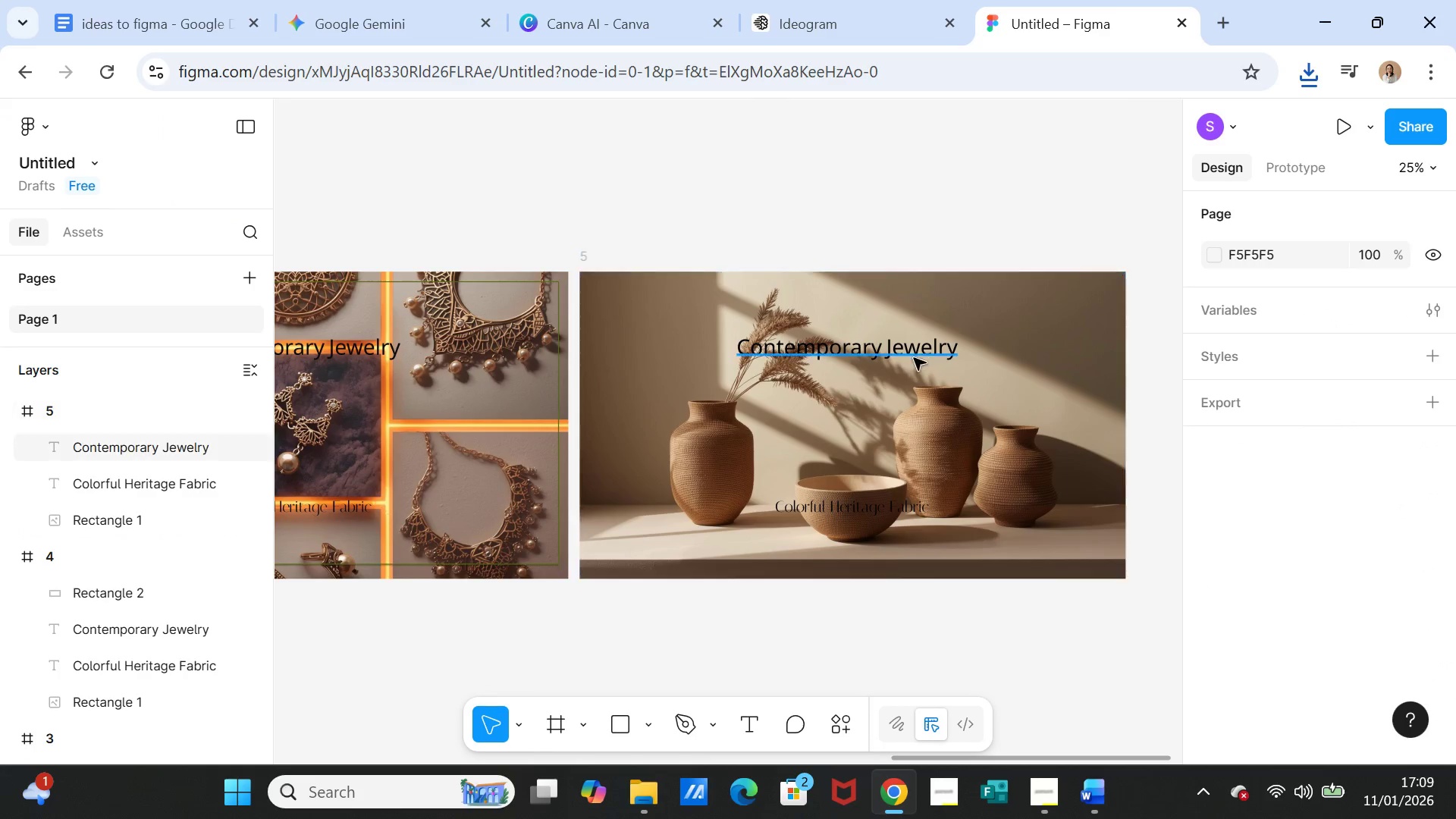 
left_click([914, 358])
 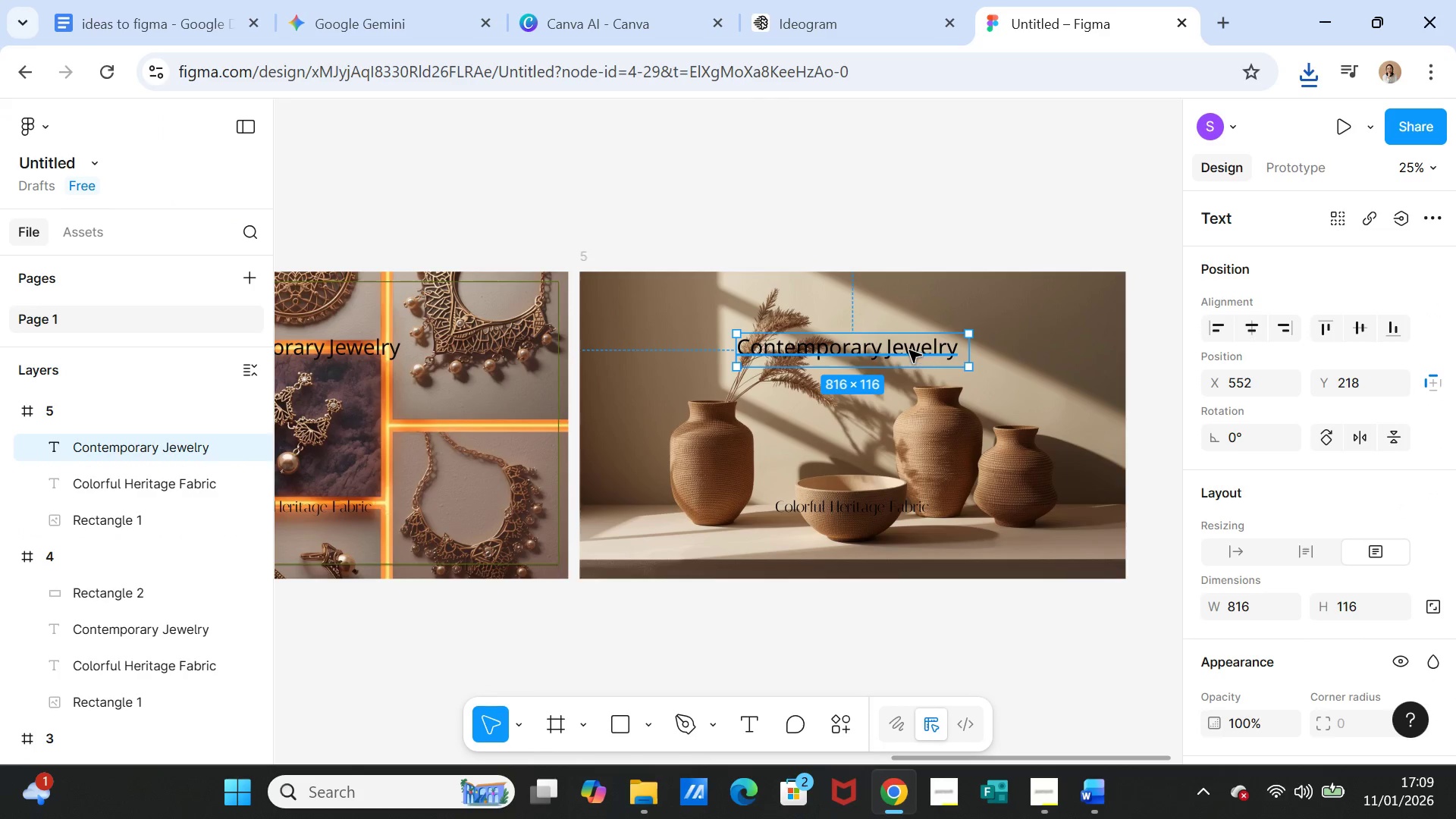 
left_click_drag(start_coordinate=[910, 350], to_coordinate=[1053, 315])
 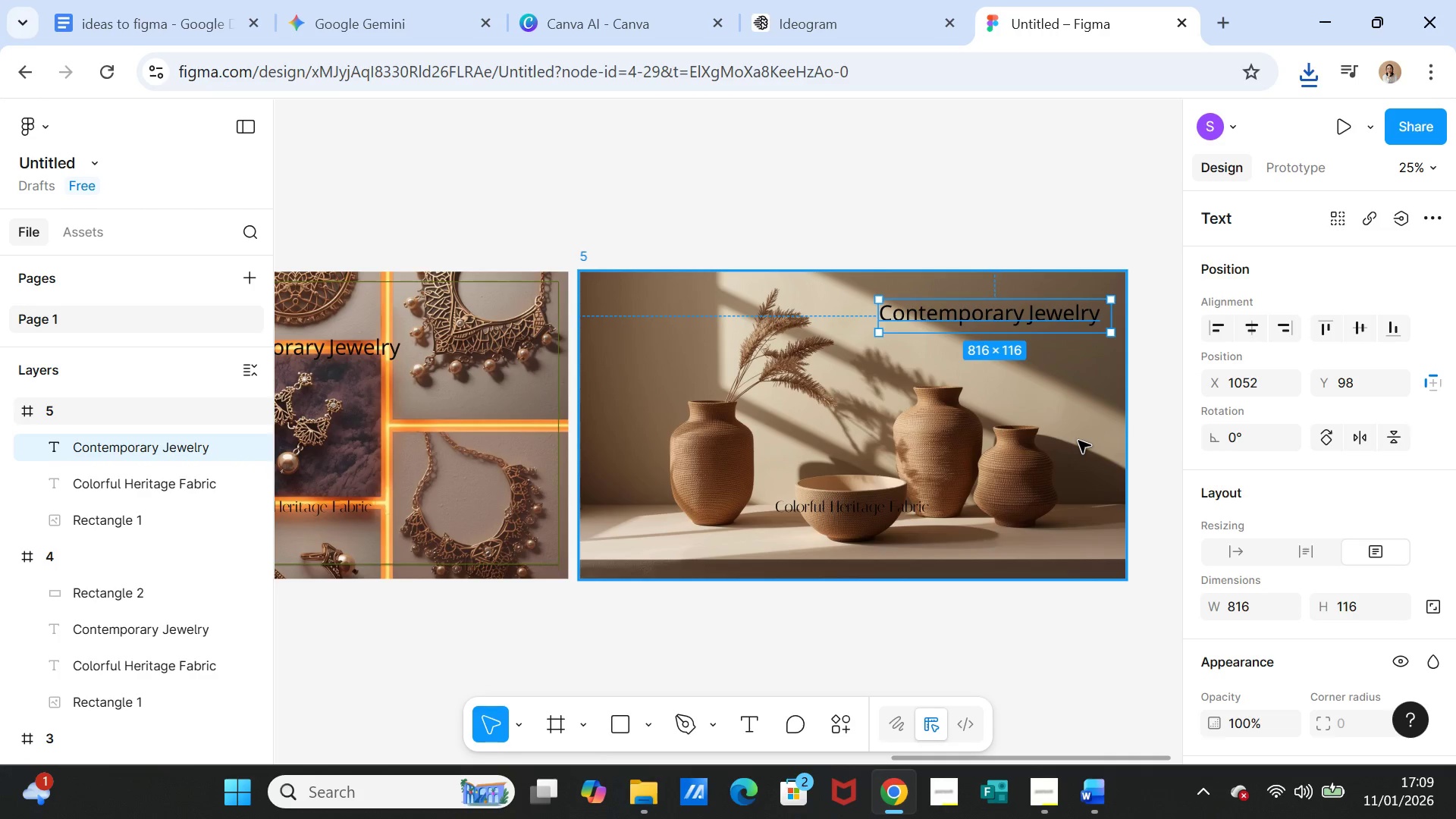 
left_click([1079, 441])
 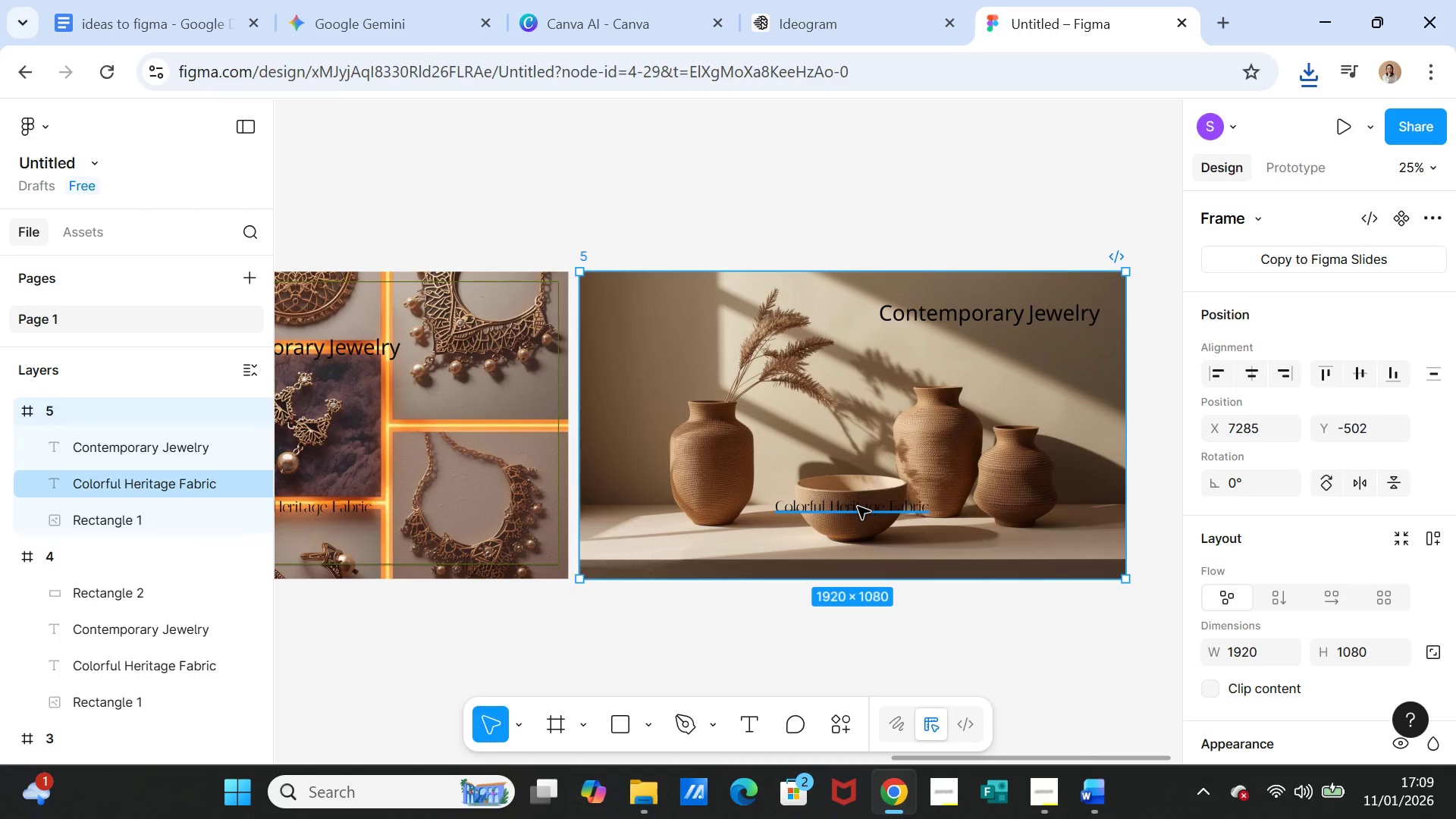 
left_click([857, 510])
 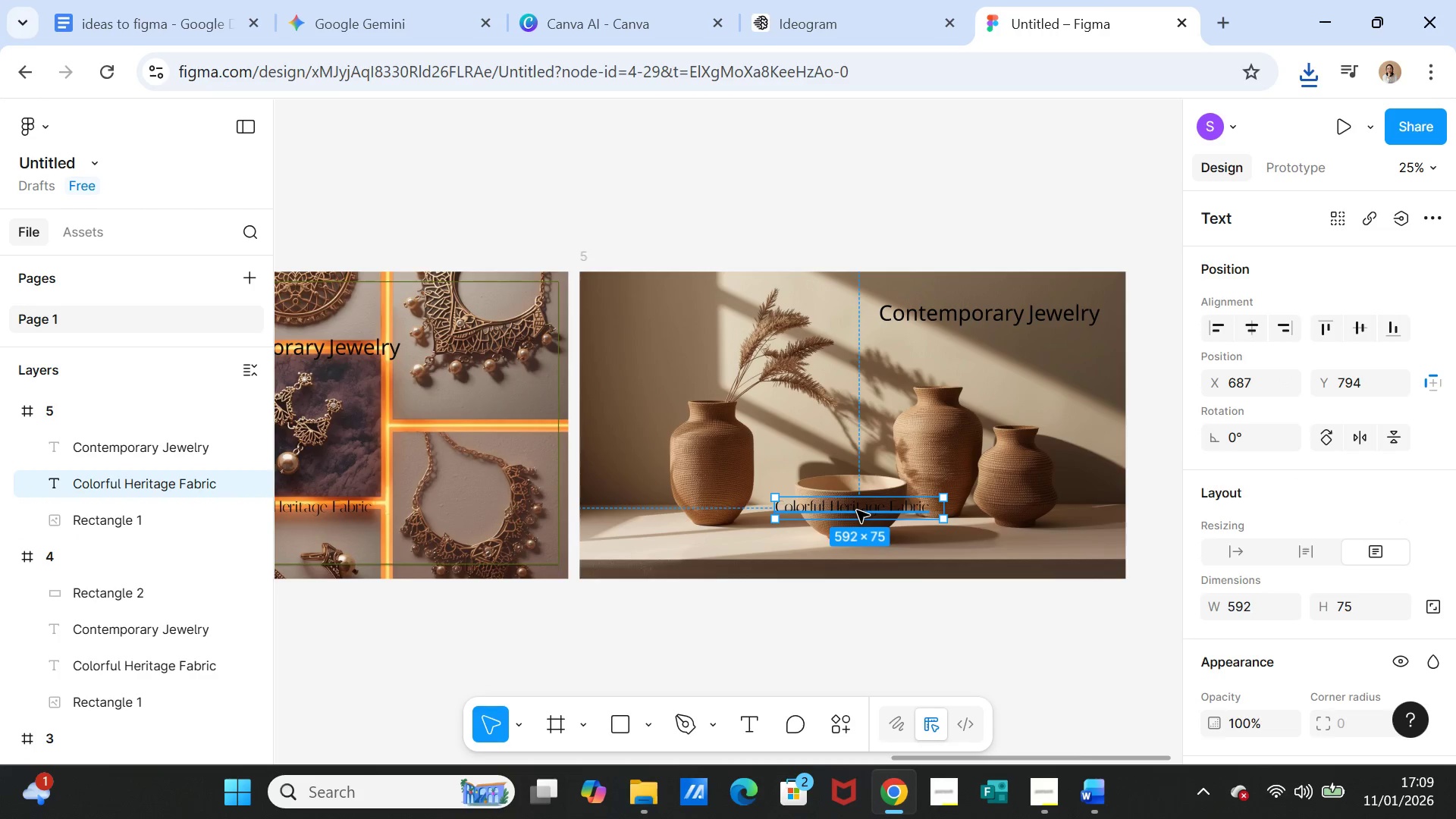 
left_click_drag(start_coordinate=[857, 510], to_coordinate=[1013, 349])
 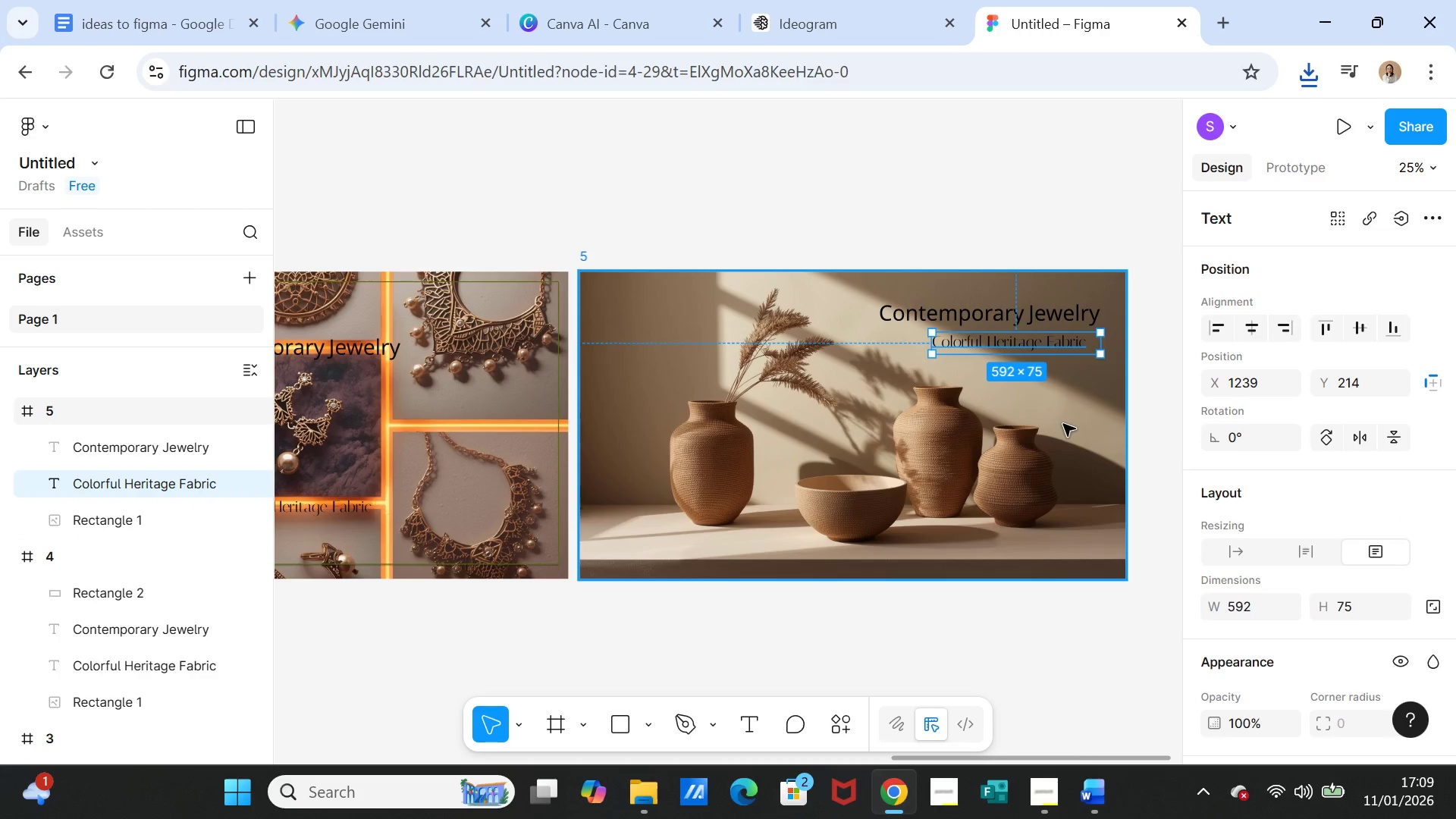 
left_click([1063, 424])
 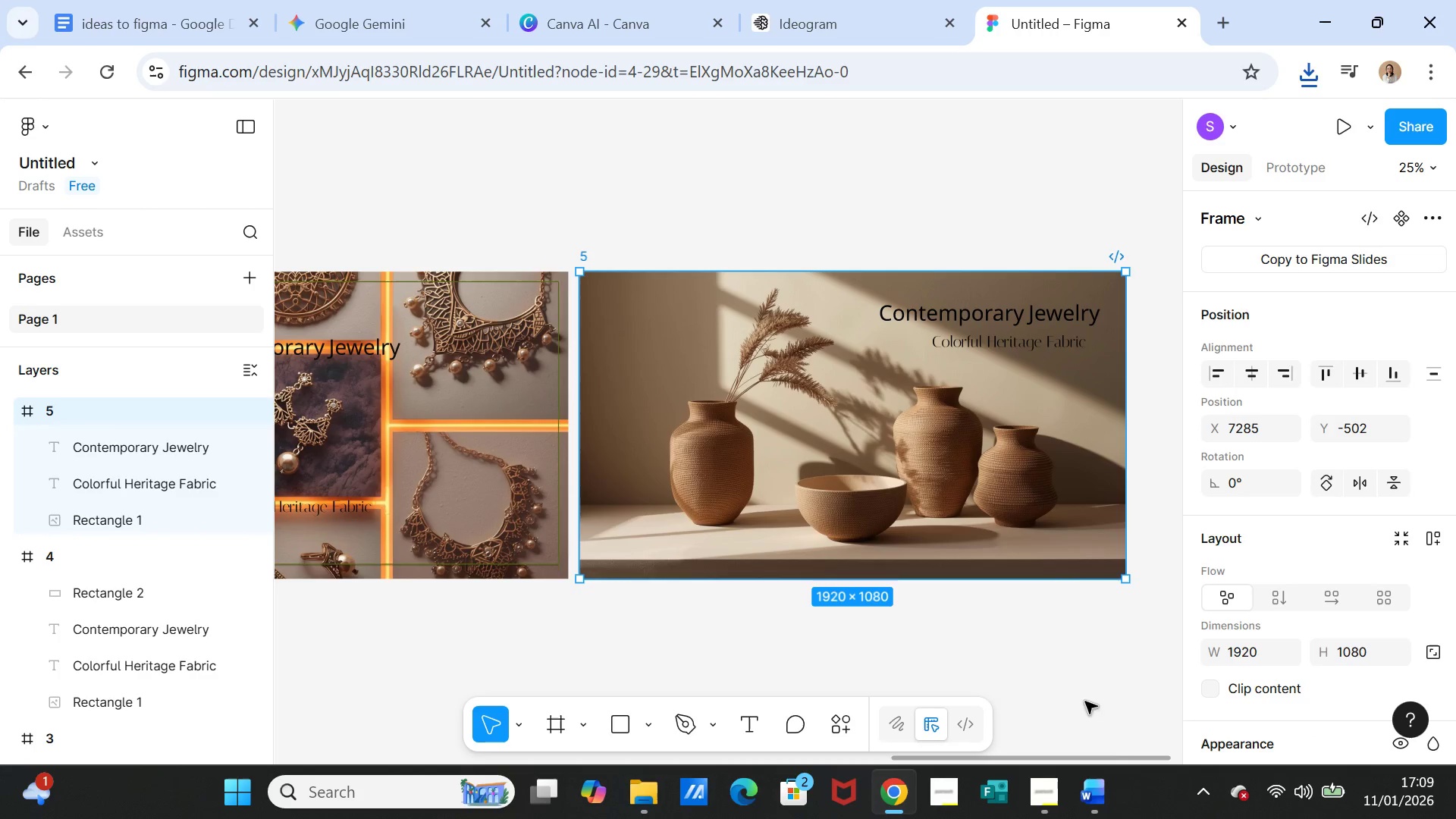 
left_click([1096, 792])
 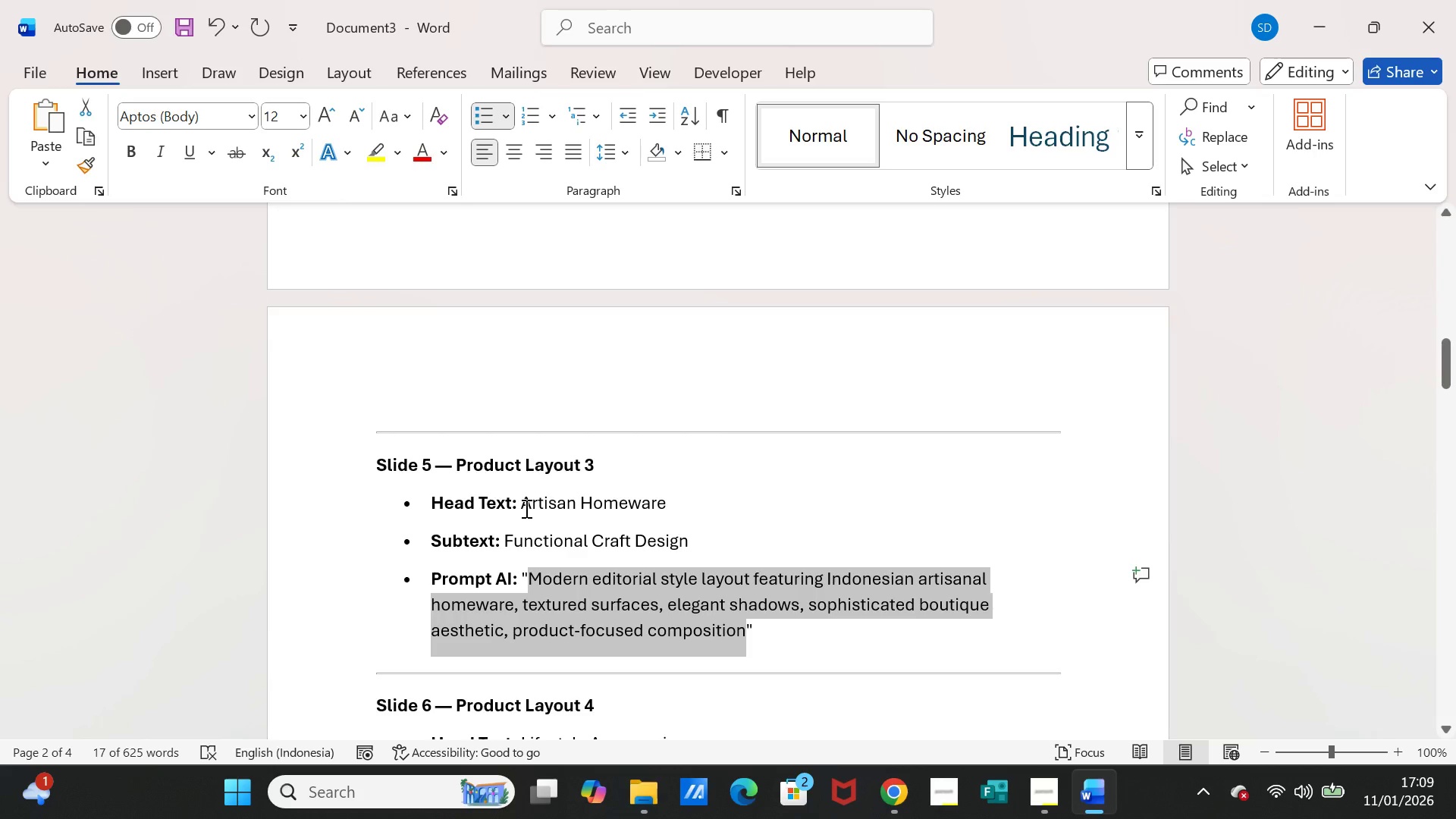 
left_click_drag(start_coordinate=[525, 508], to_coordinate=[648, 506])
 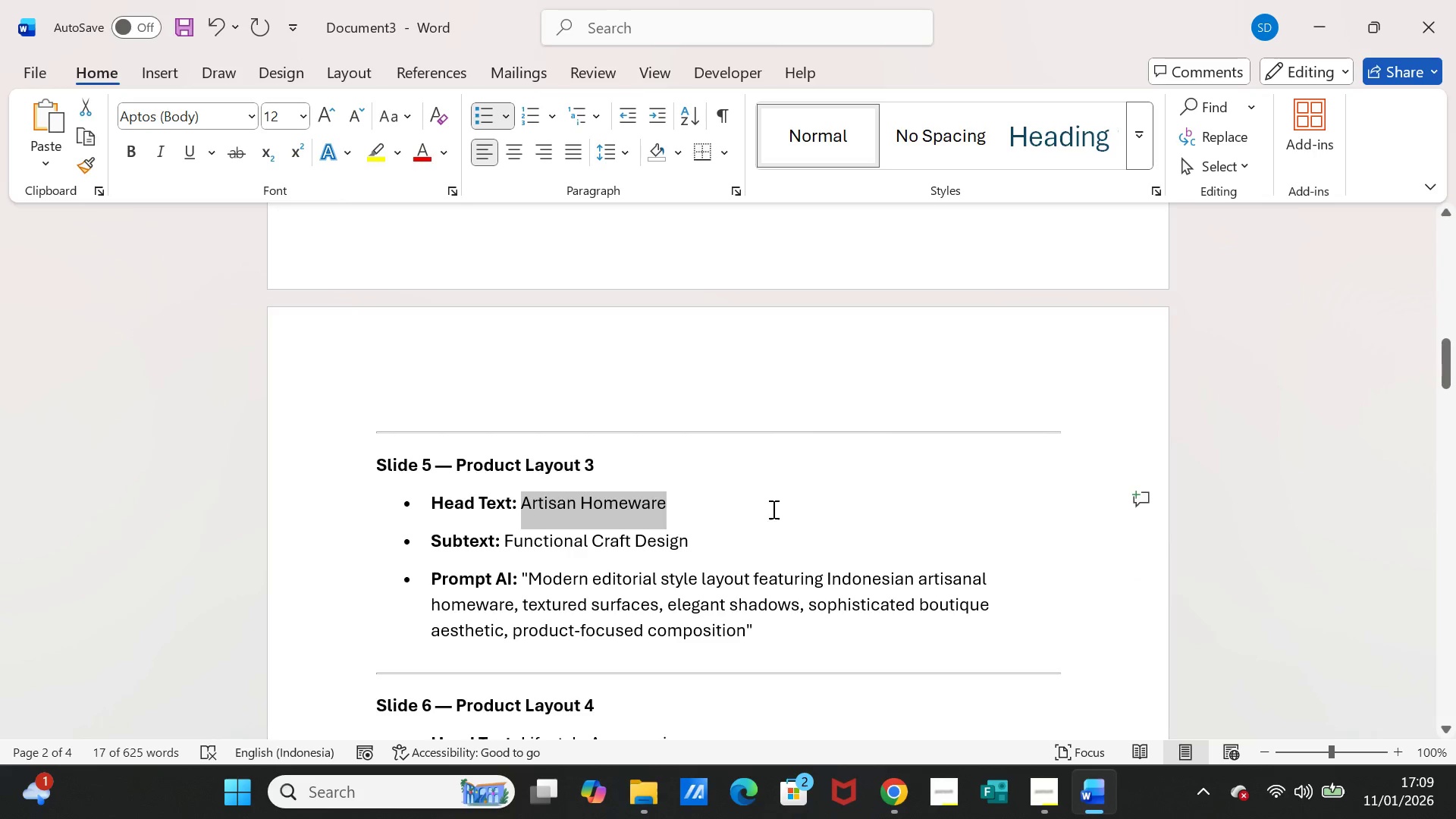 
key(Control+C)
 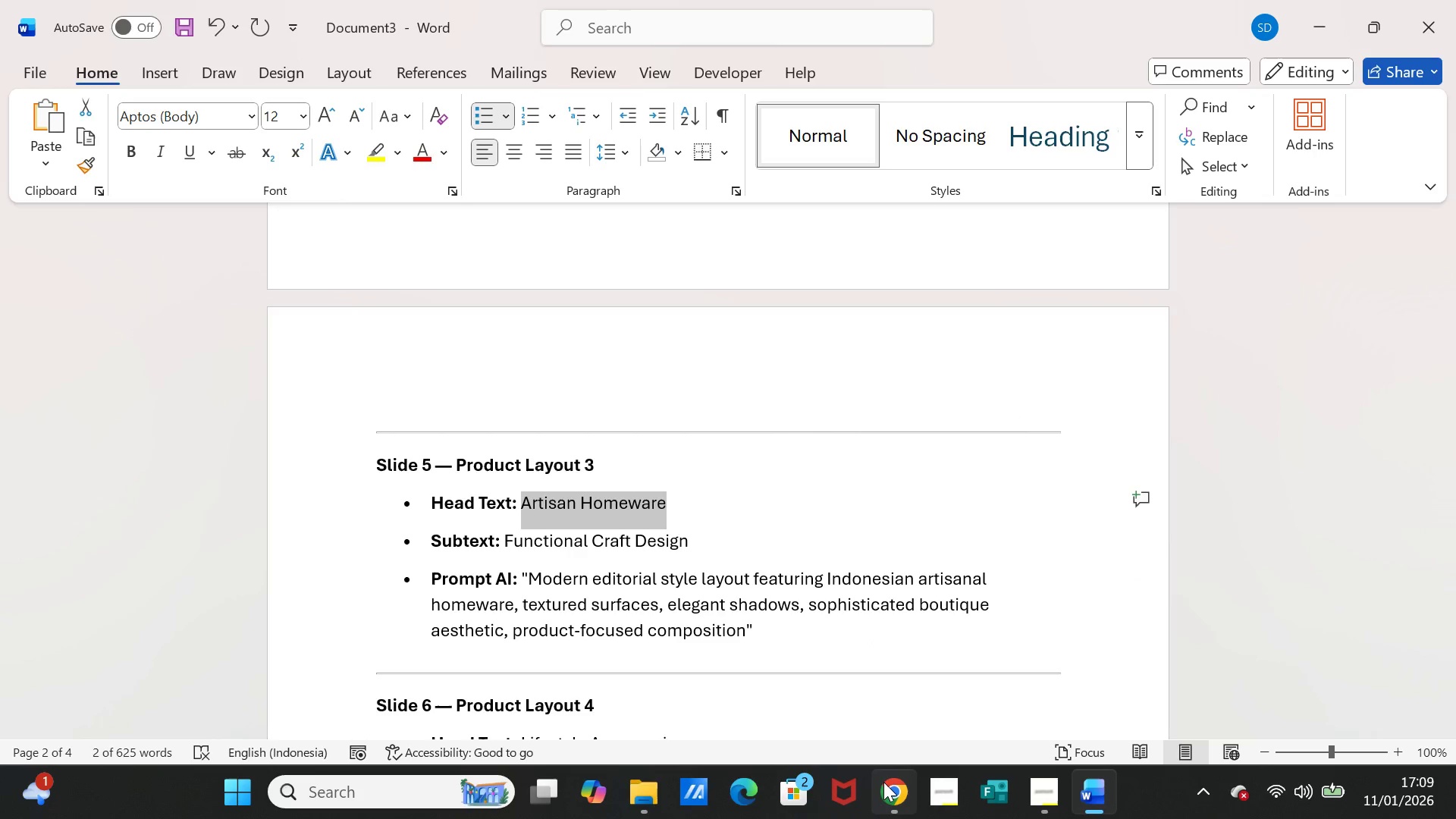 
left_click([883, 782])
 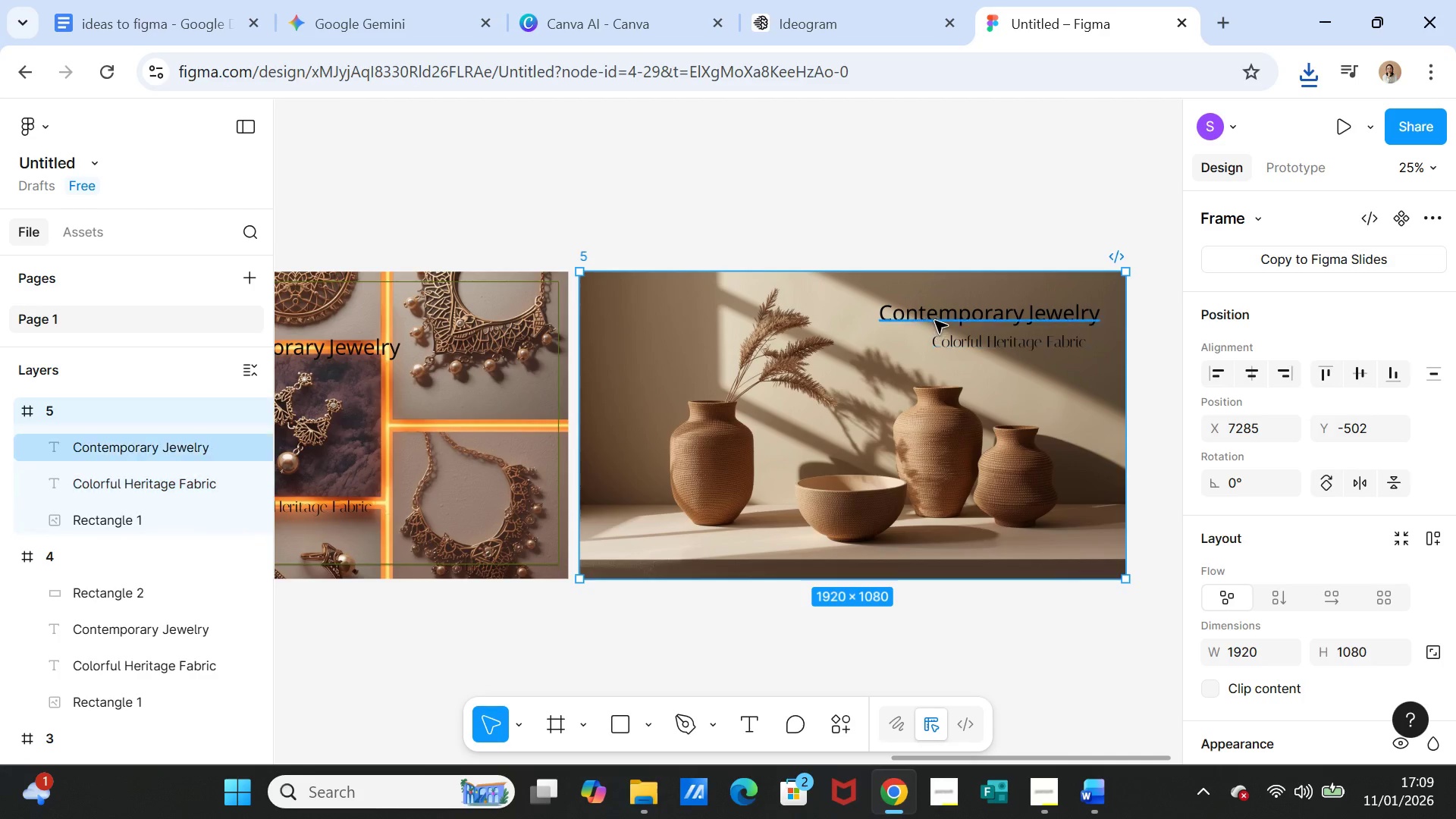 
double_click([935, 321])
 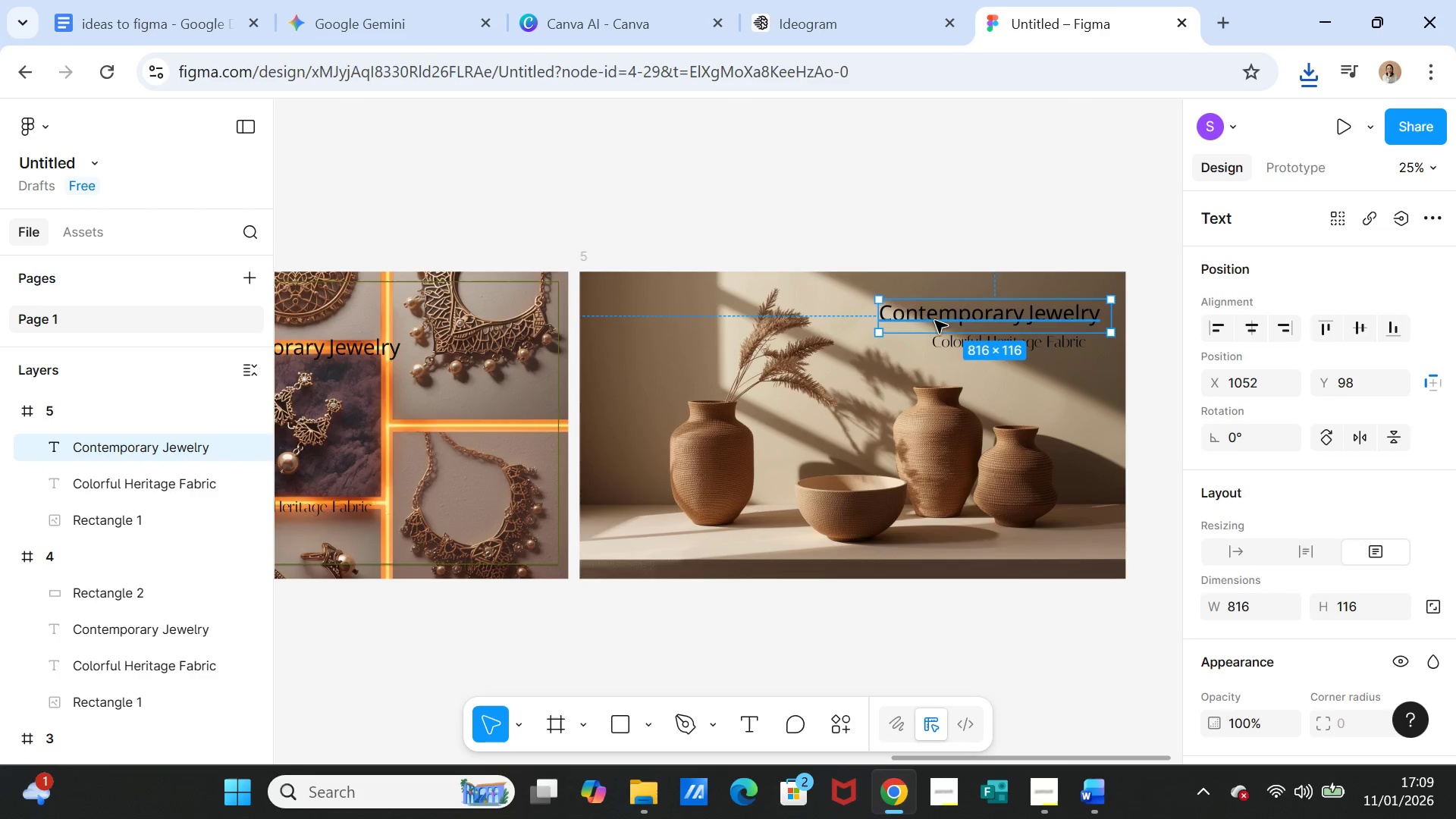 
hold_key(key=ControlLeft, duration=0.44)
 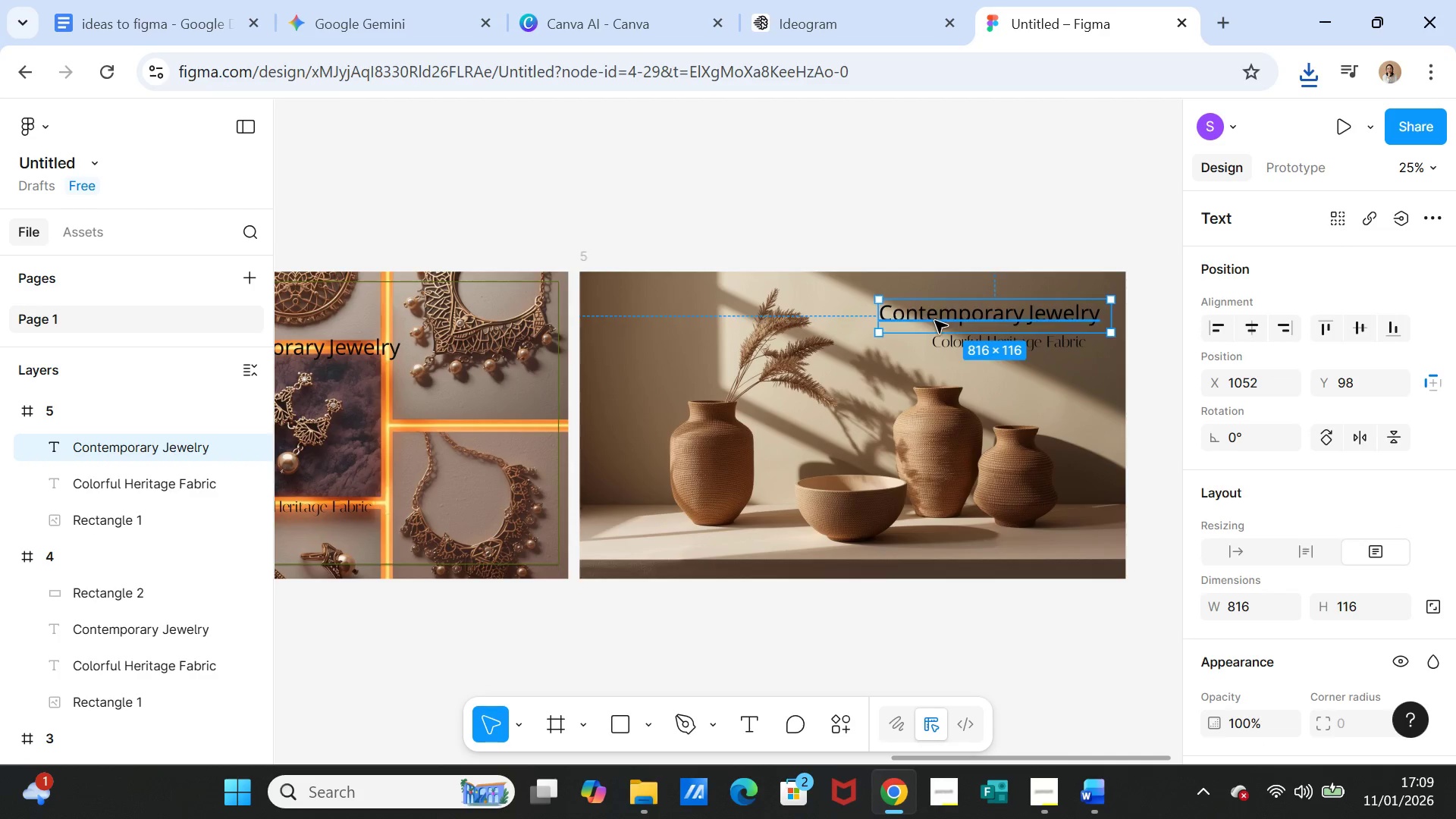 
double_click([935, 321])
 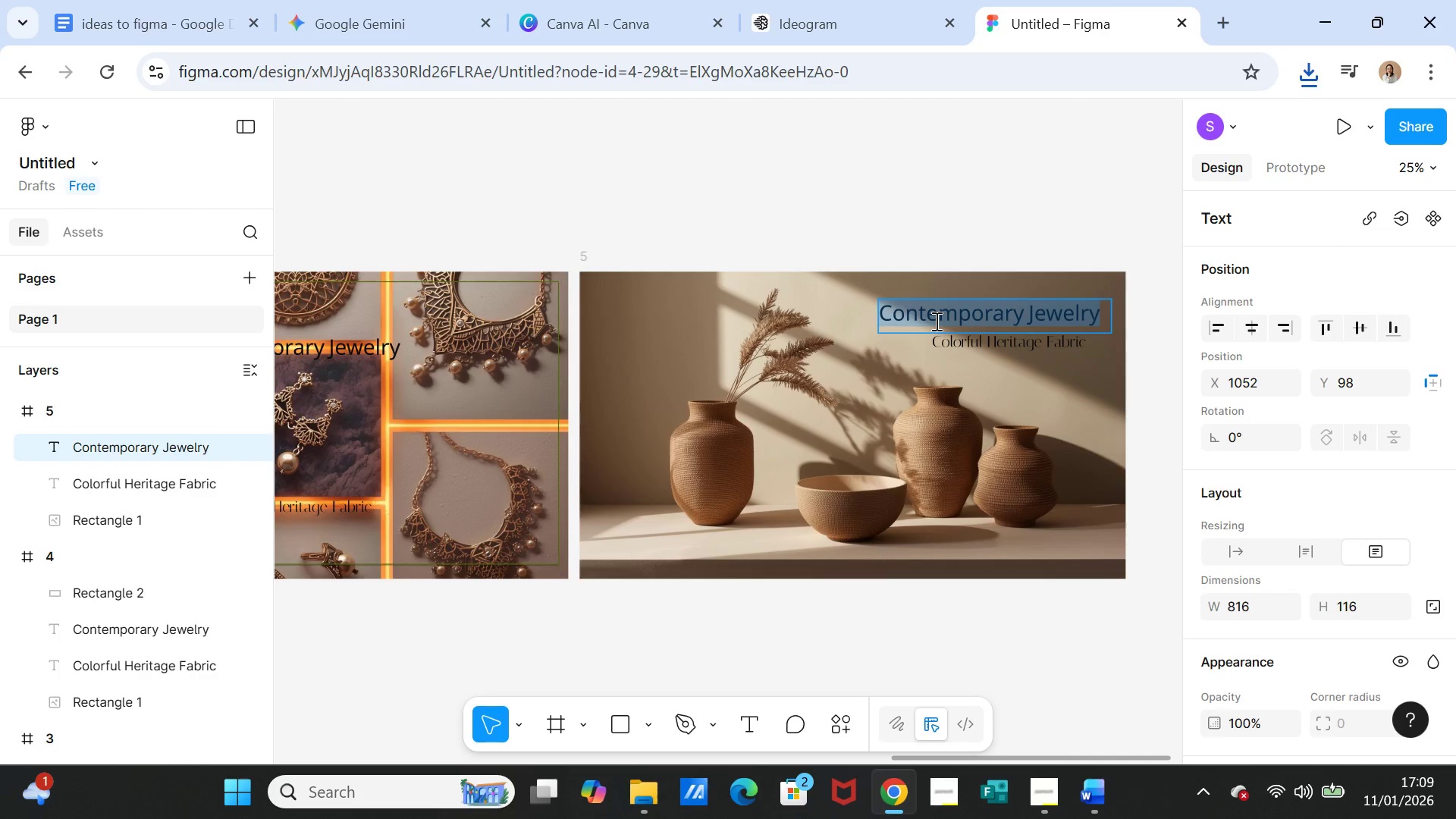 
key(Control+V)
 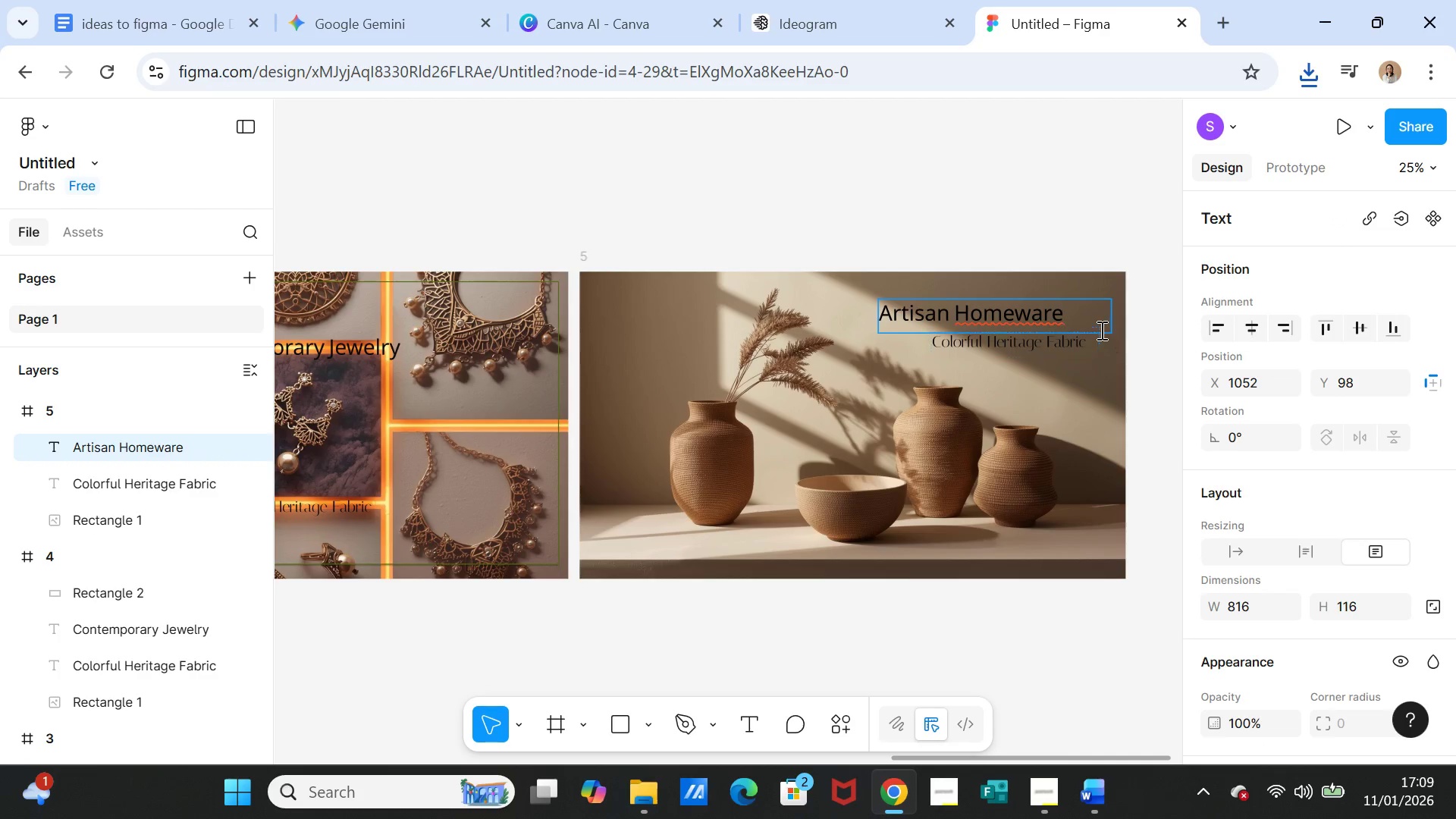 
left_click([1097, 378])
 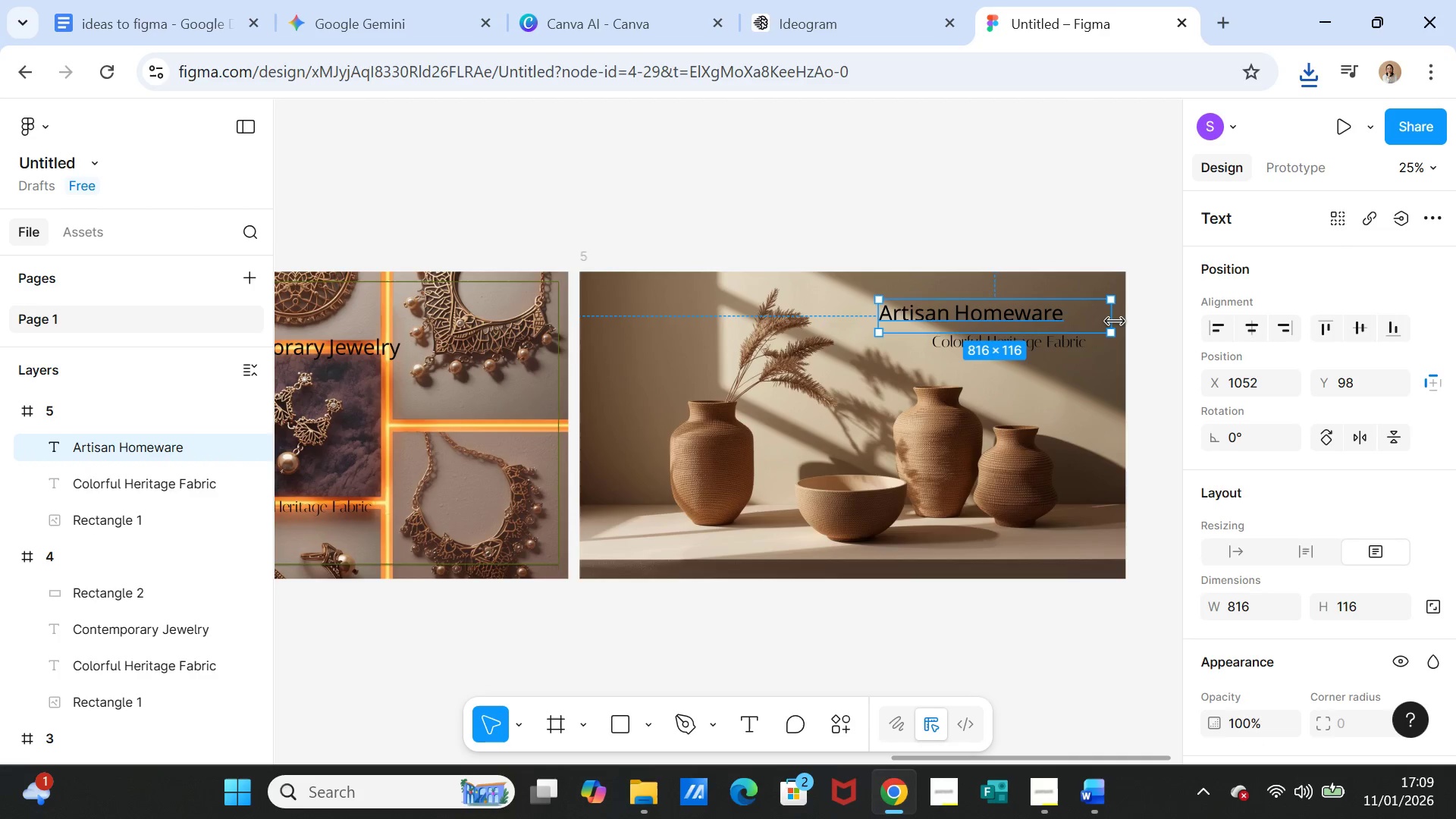 
left_click_drag(start_coordinate=[1115, 319], to_coordinate=[1074, 324])
 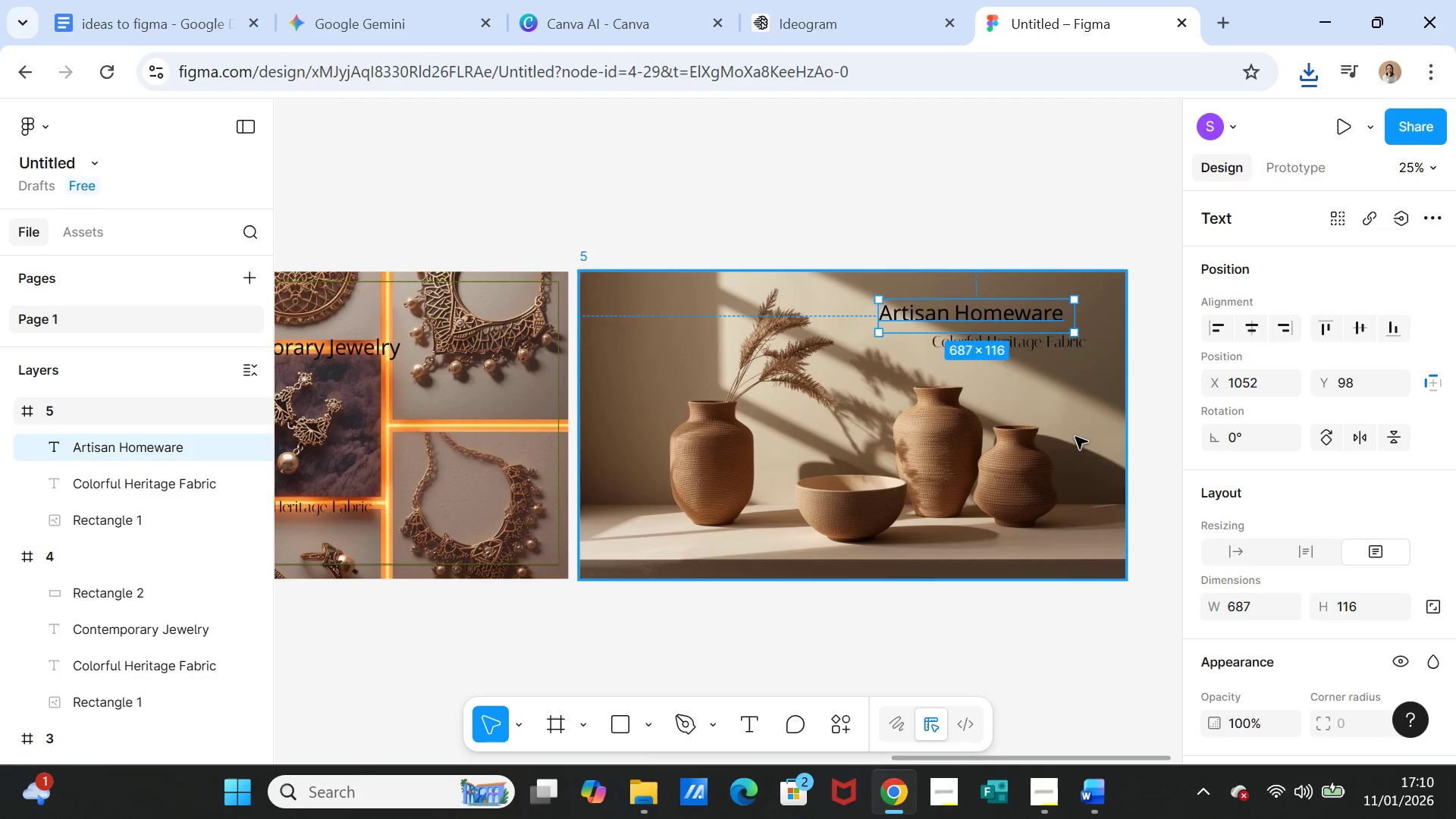 
left_click([1075, 437])
 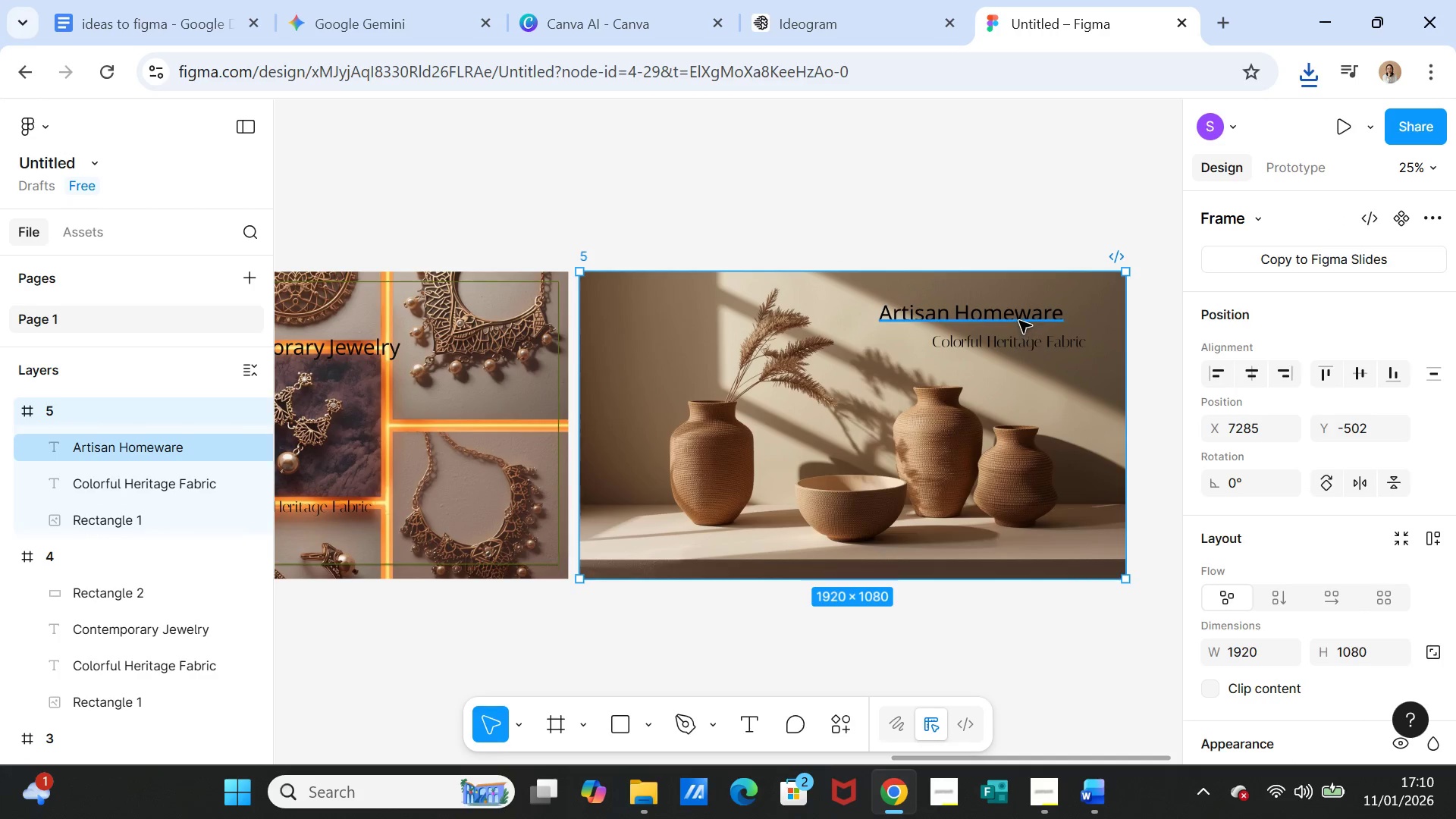 
left_click_drag(start_coordinate=[1019, 321], to_coordinate=[1034, 321])
 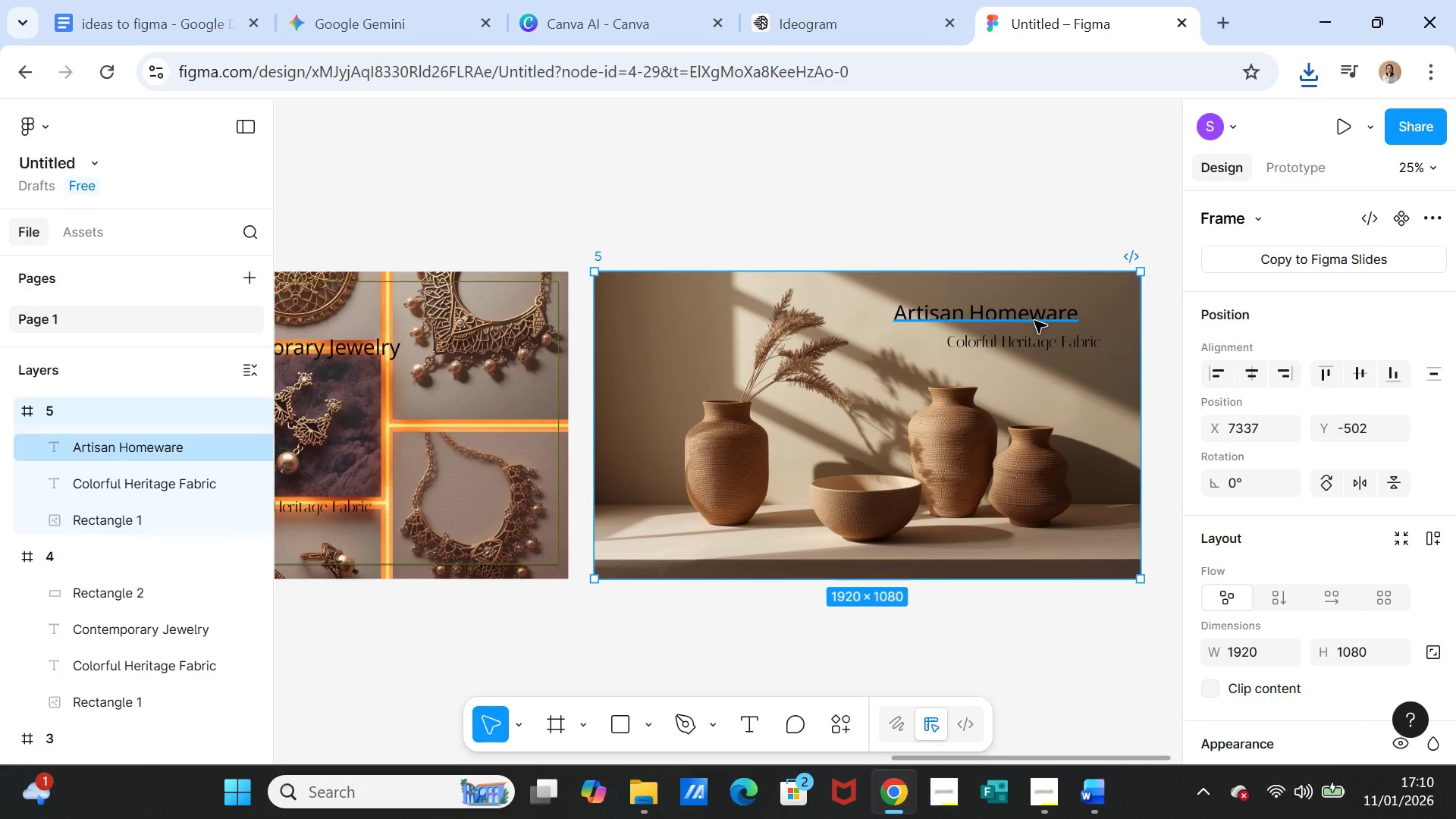 
key(Control+Z)
 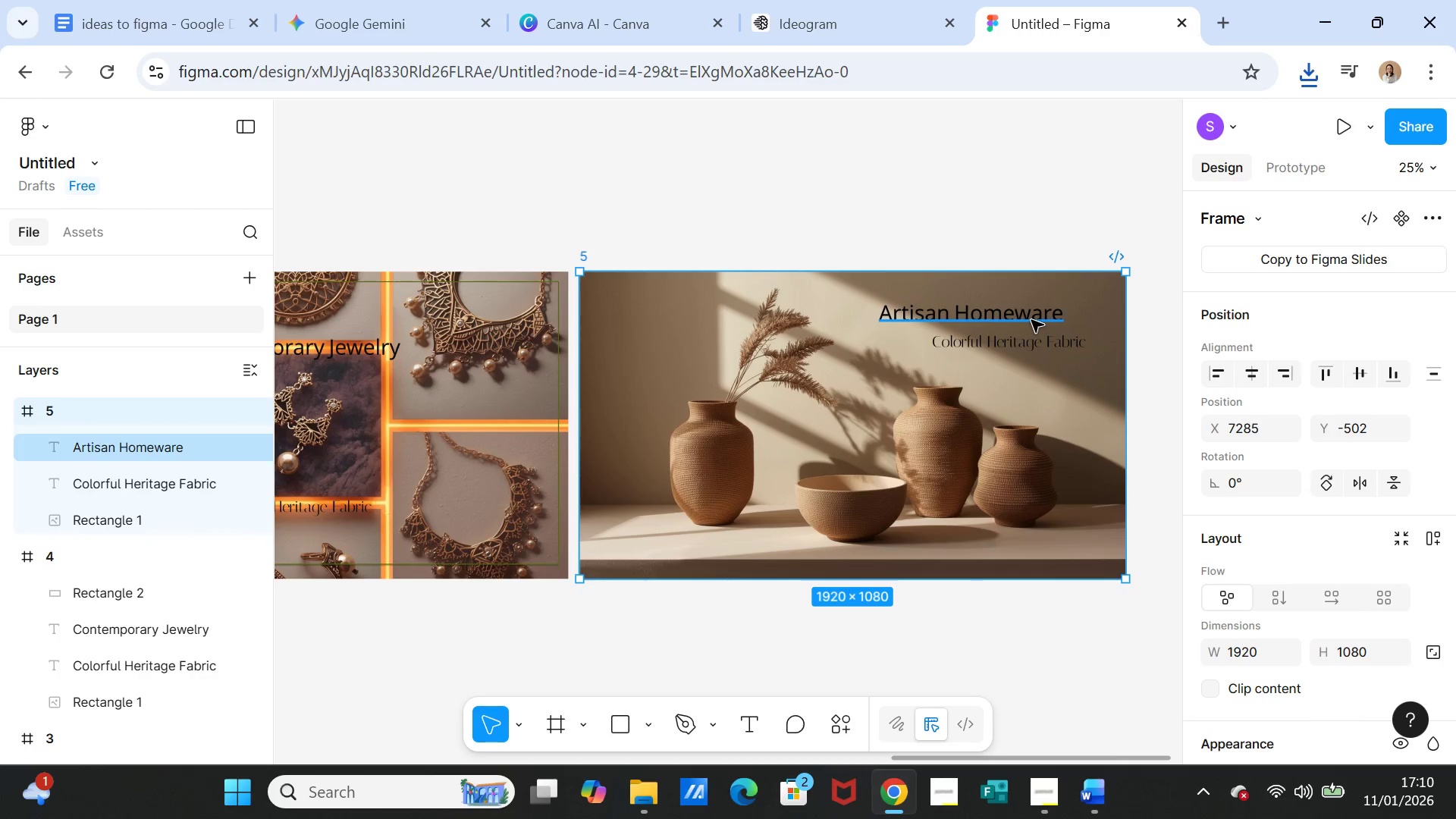 
left_click([1031, 320])
 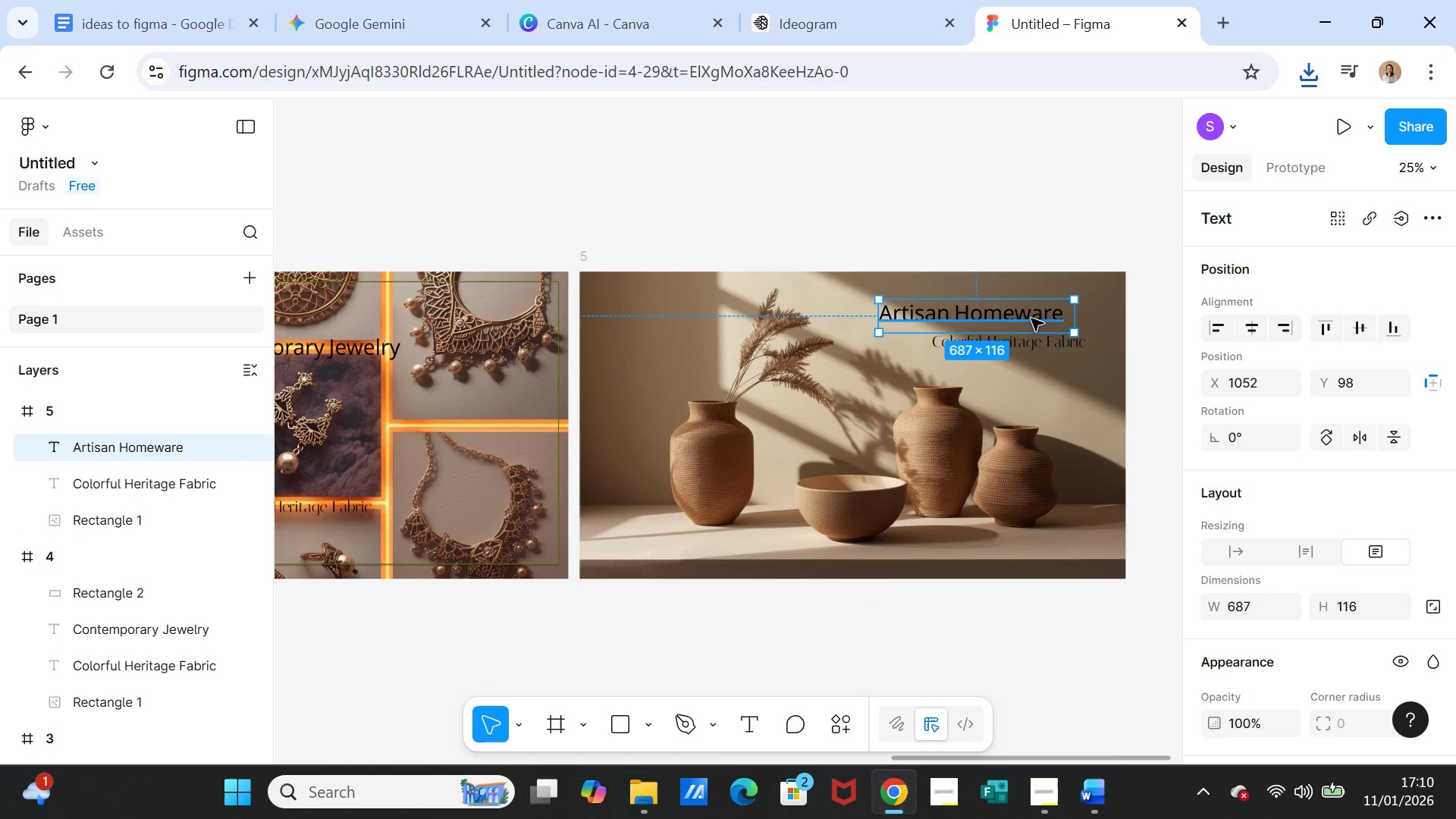 
left_click_drag(start_coordinate=[1031, 318], to_coordinate=[1051, 319])
 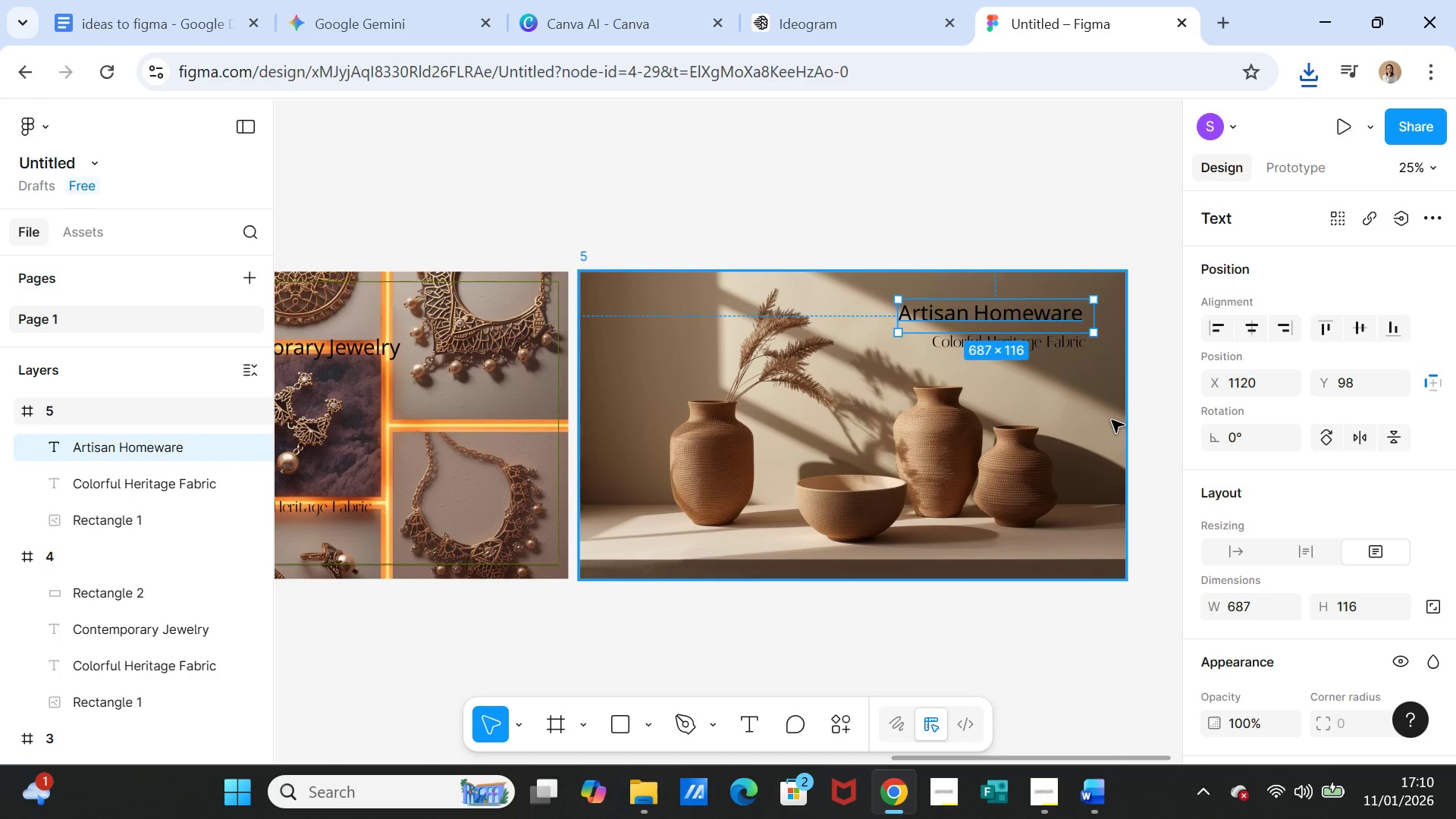 
left_click([1112, 420])
 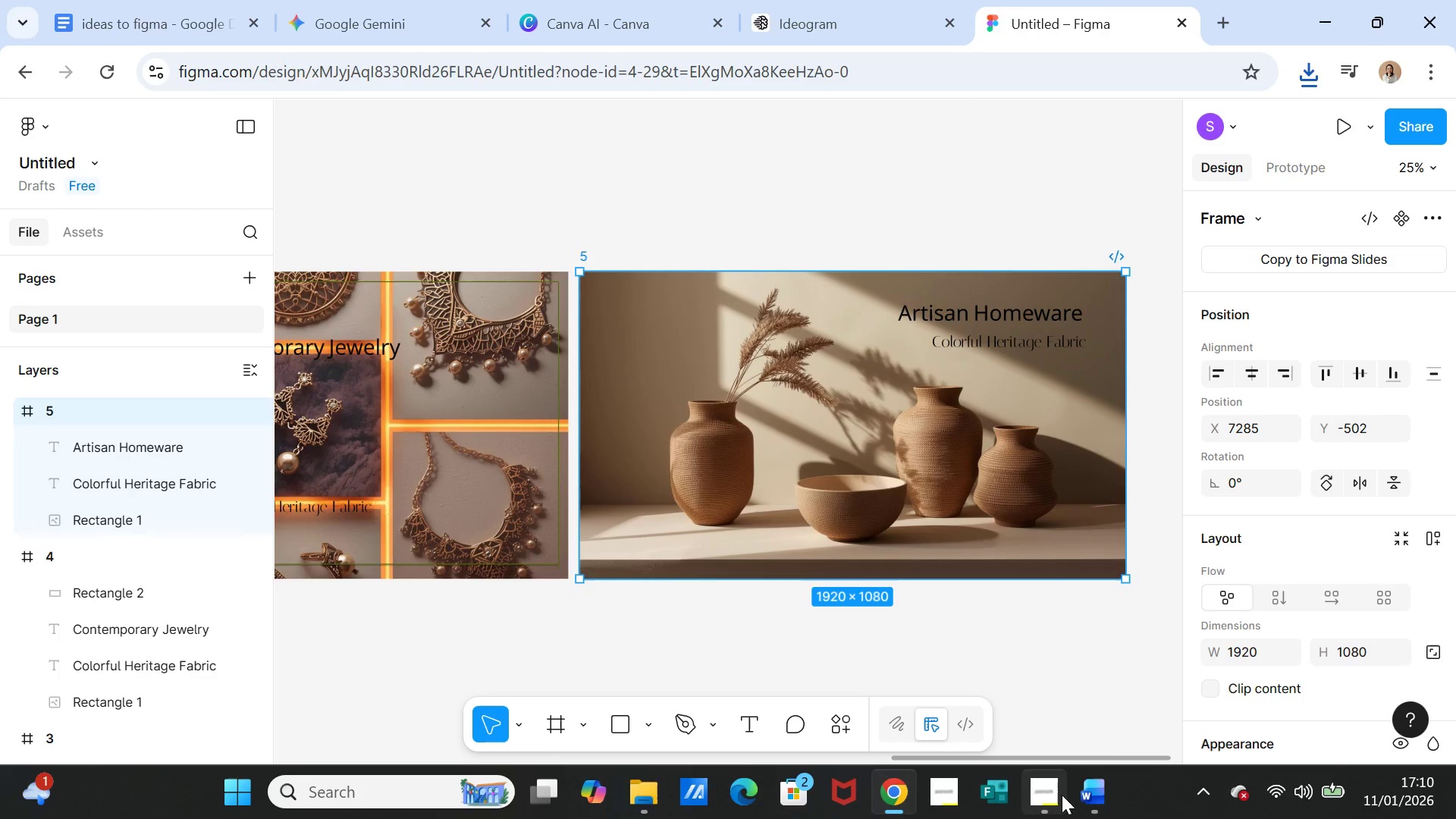 
left_click([1085, 795])
 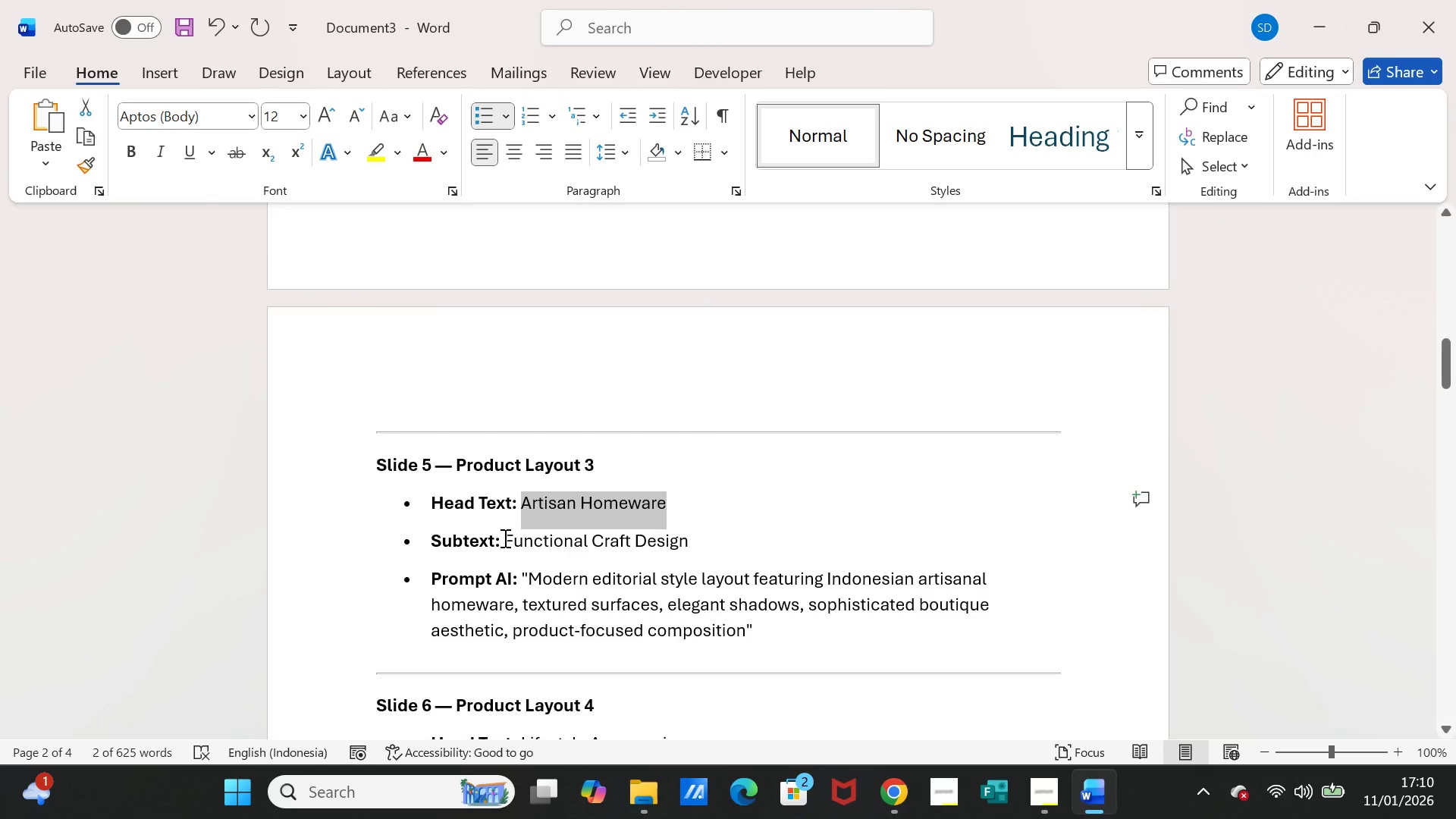 
left_click_drag(start_coordinate=[504, 538], to_coordinate=[645, 535])
 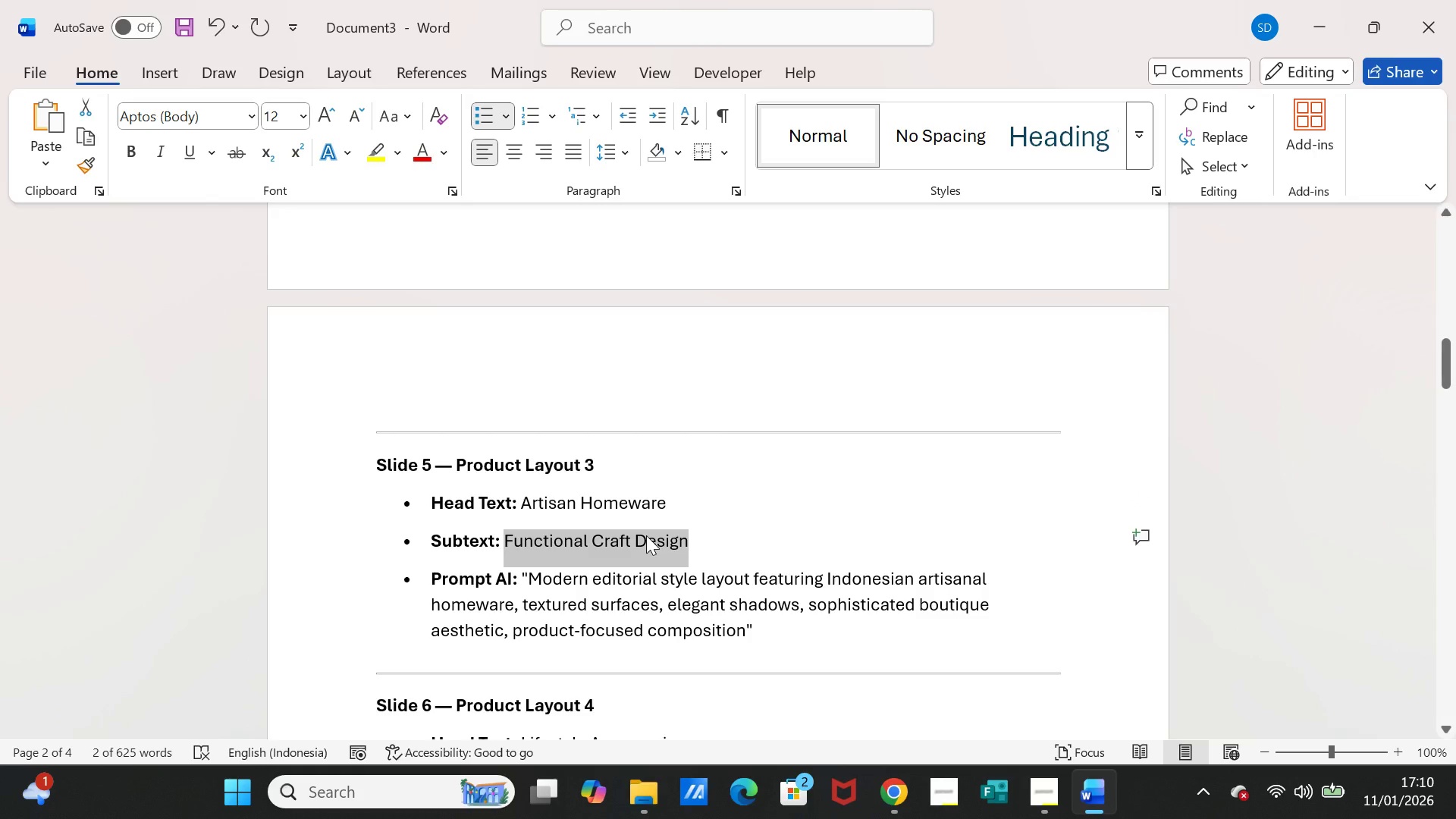 
key(Control+C)
 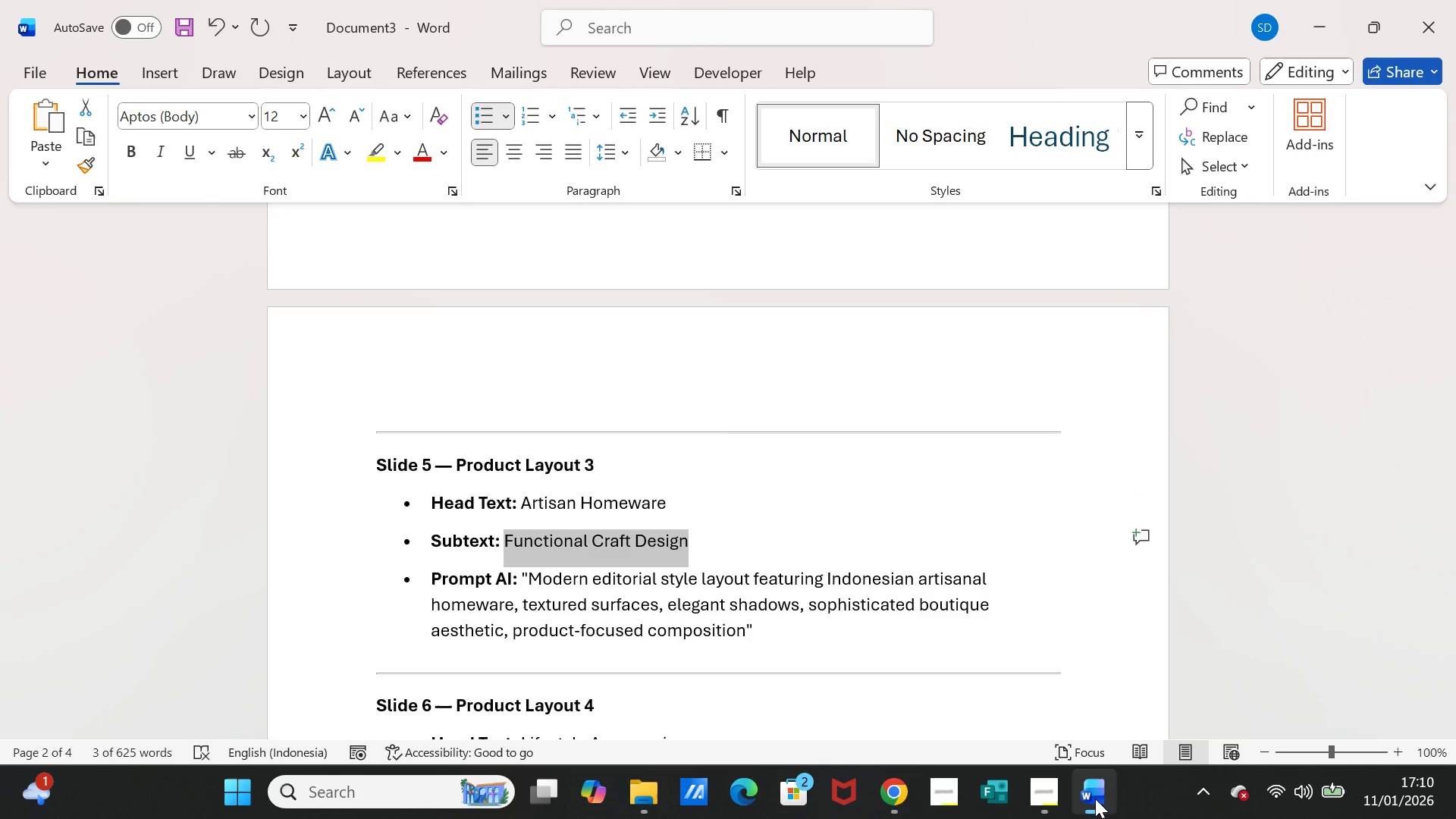 
left_click([1098, 799])
 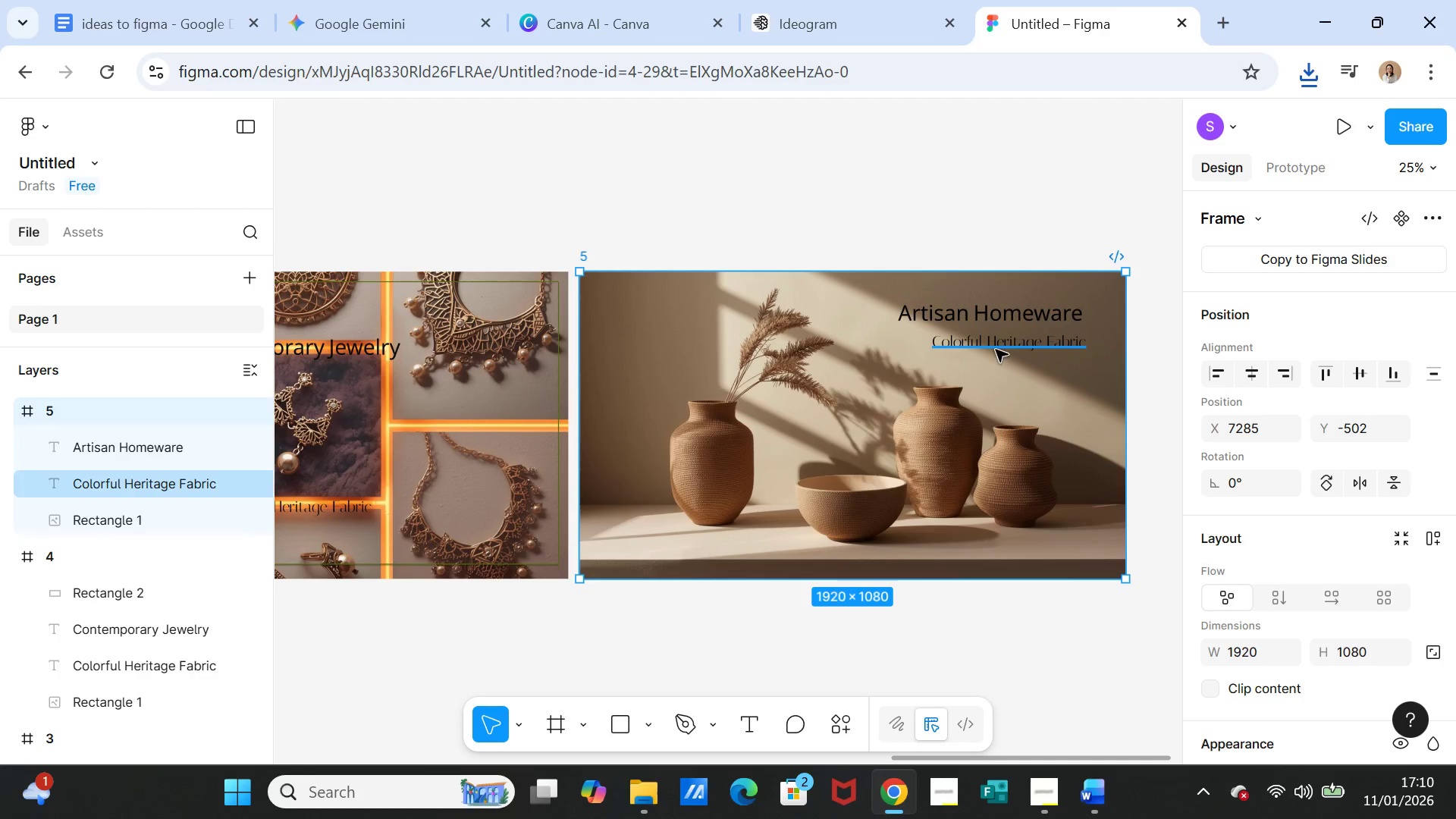 
double_click([996, 350])
 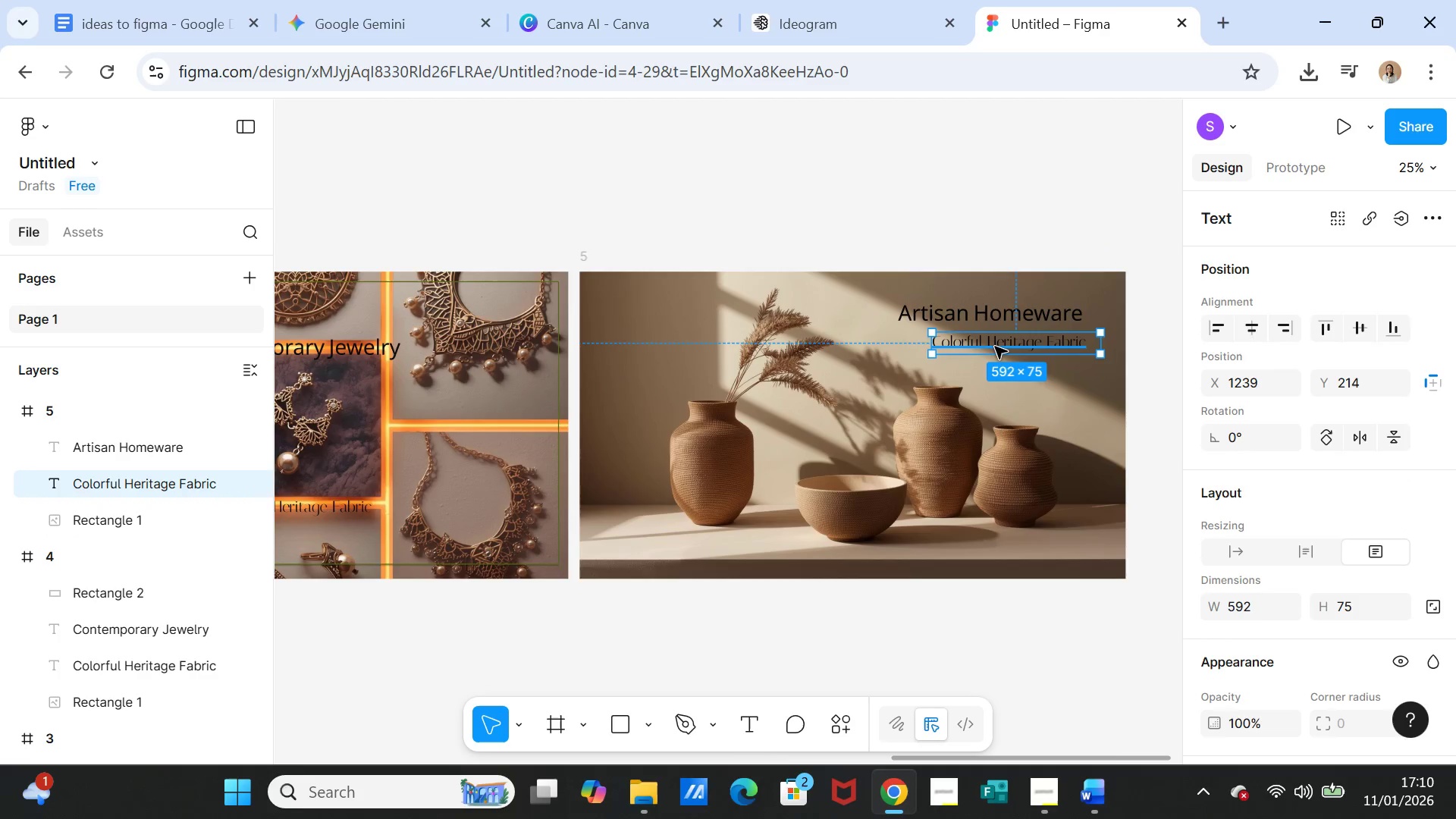 
double_click([995, 347])
 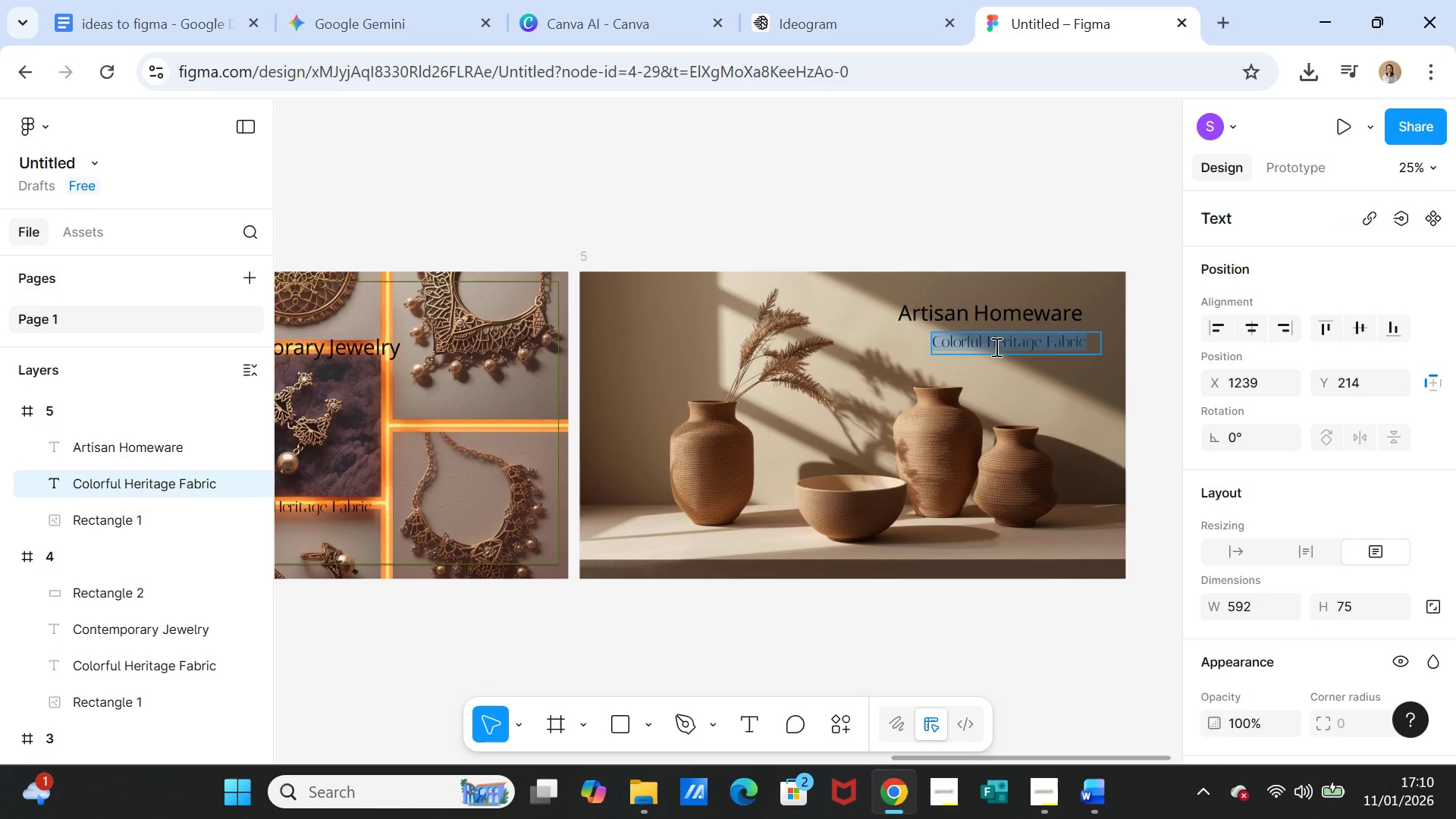 
key(Control+V)
 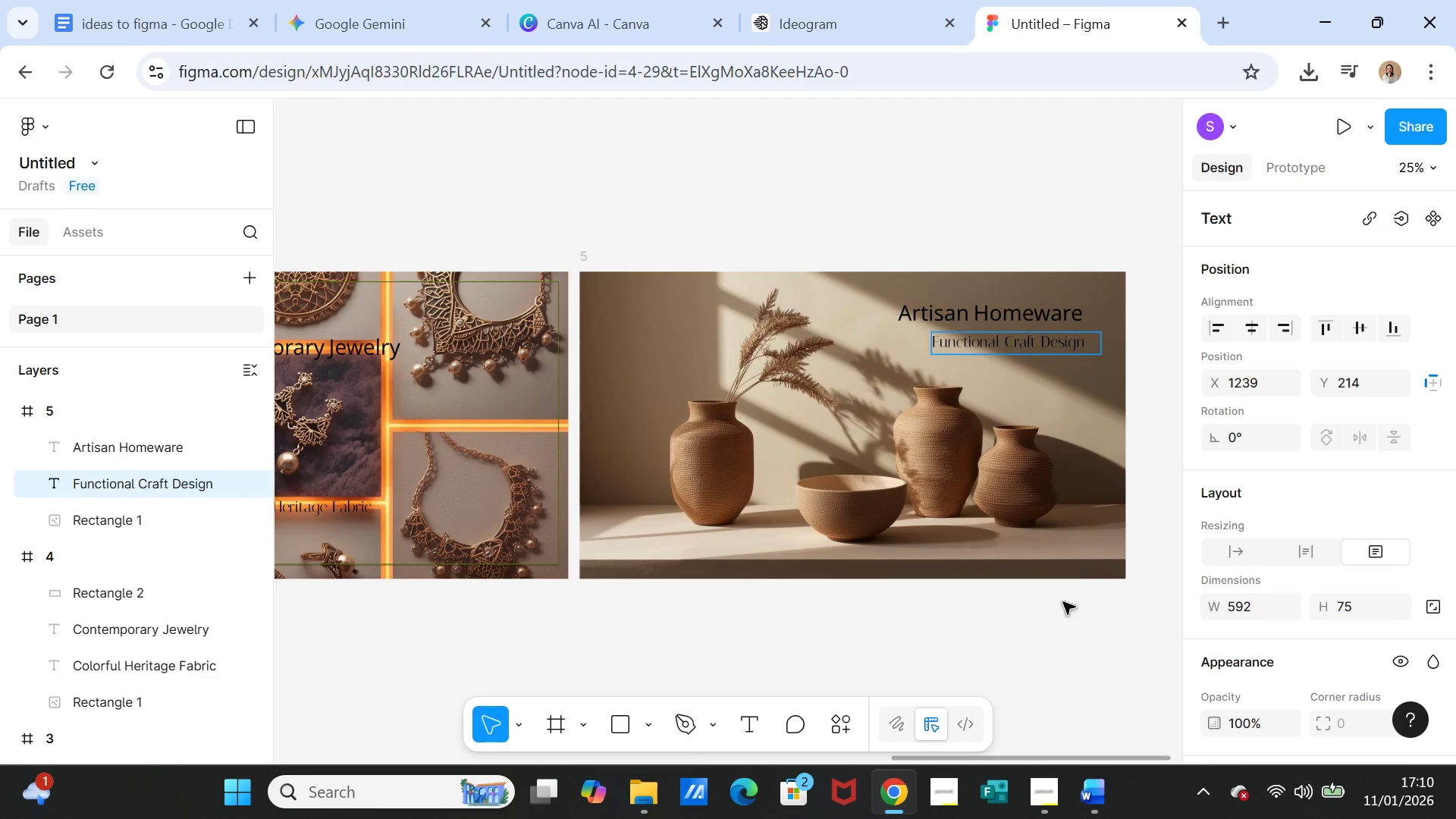 
left_click([1047, 648])
 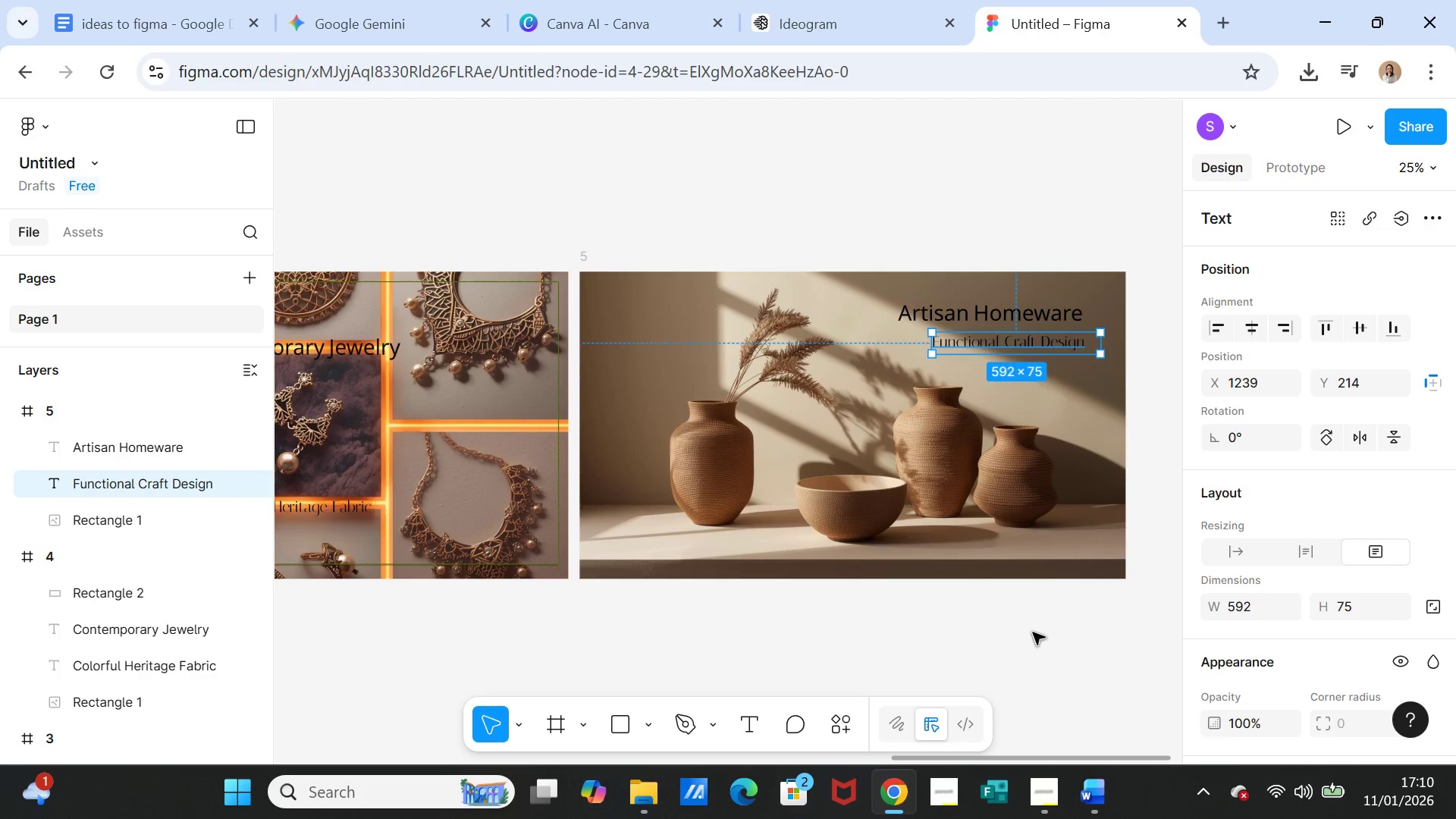 
left_click([1033, 632])
 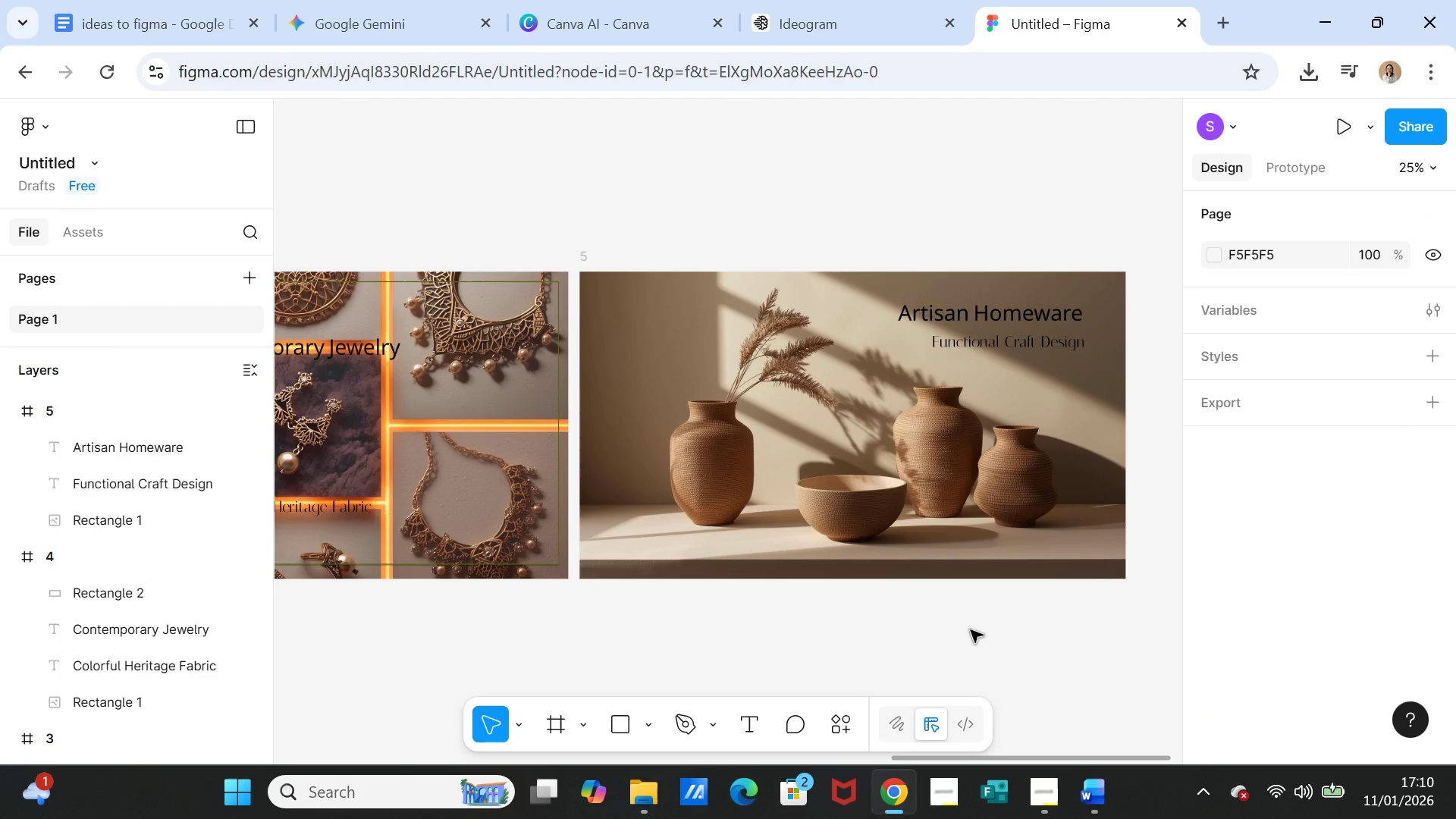 
left_click([445, 493])
 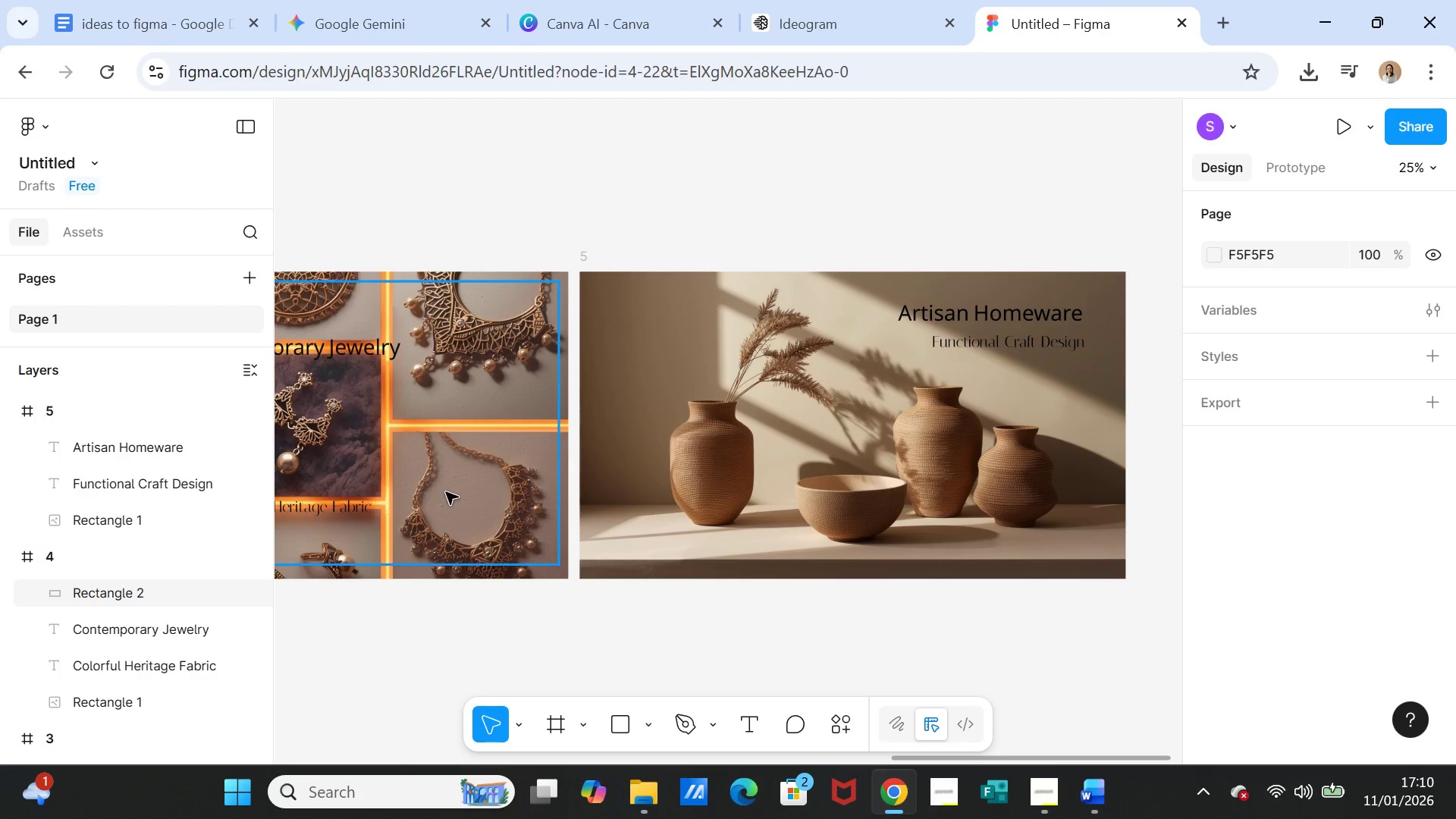 
key(Control+C)
 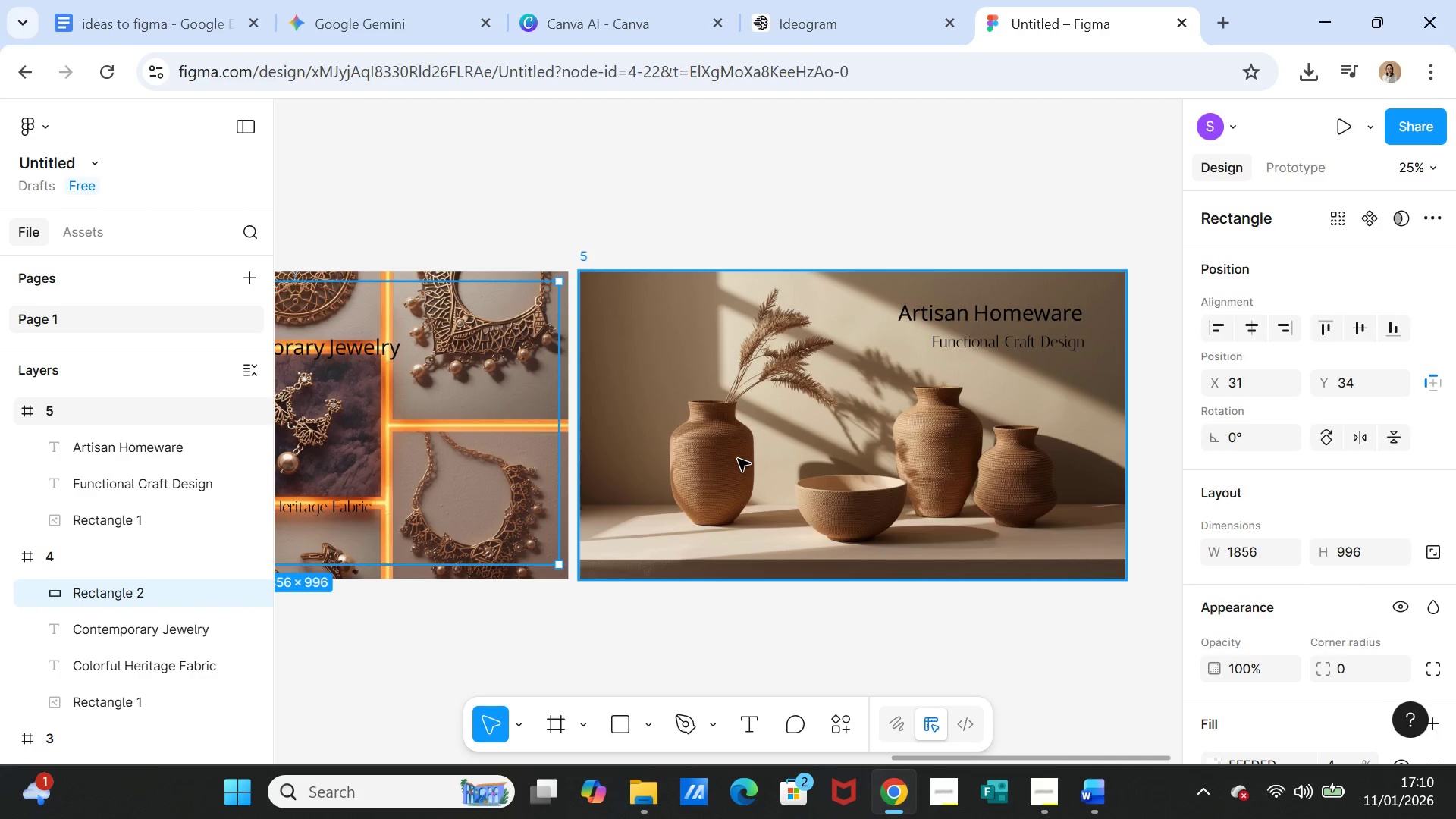 
left_click([738, 459])
 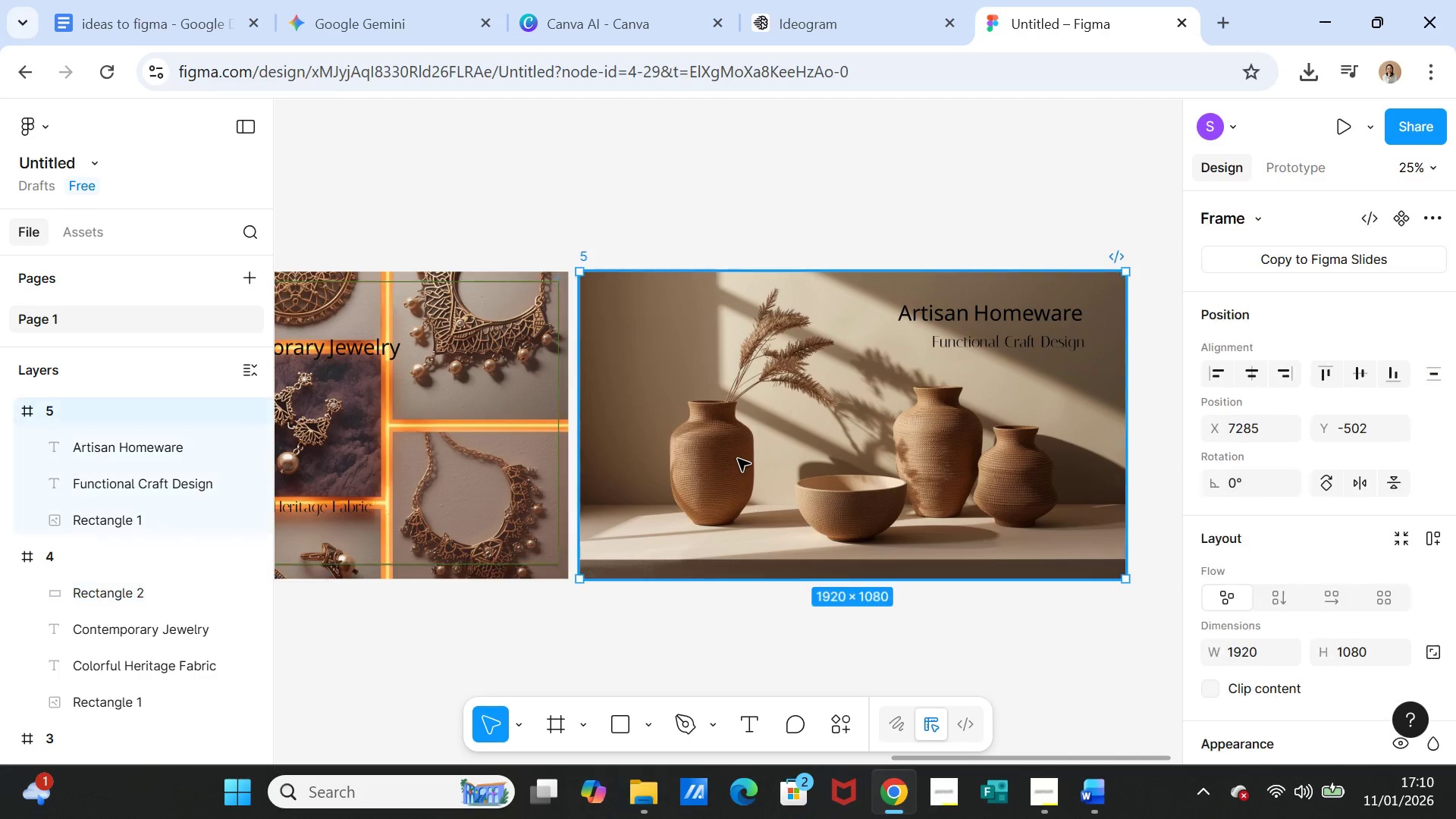 
key(Control+V)
 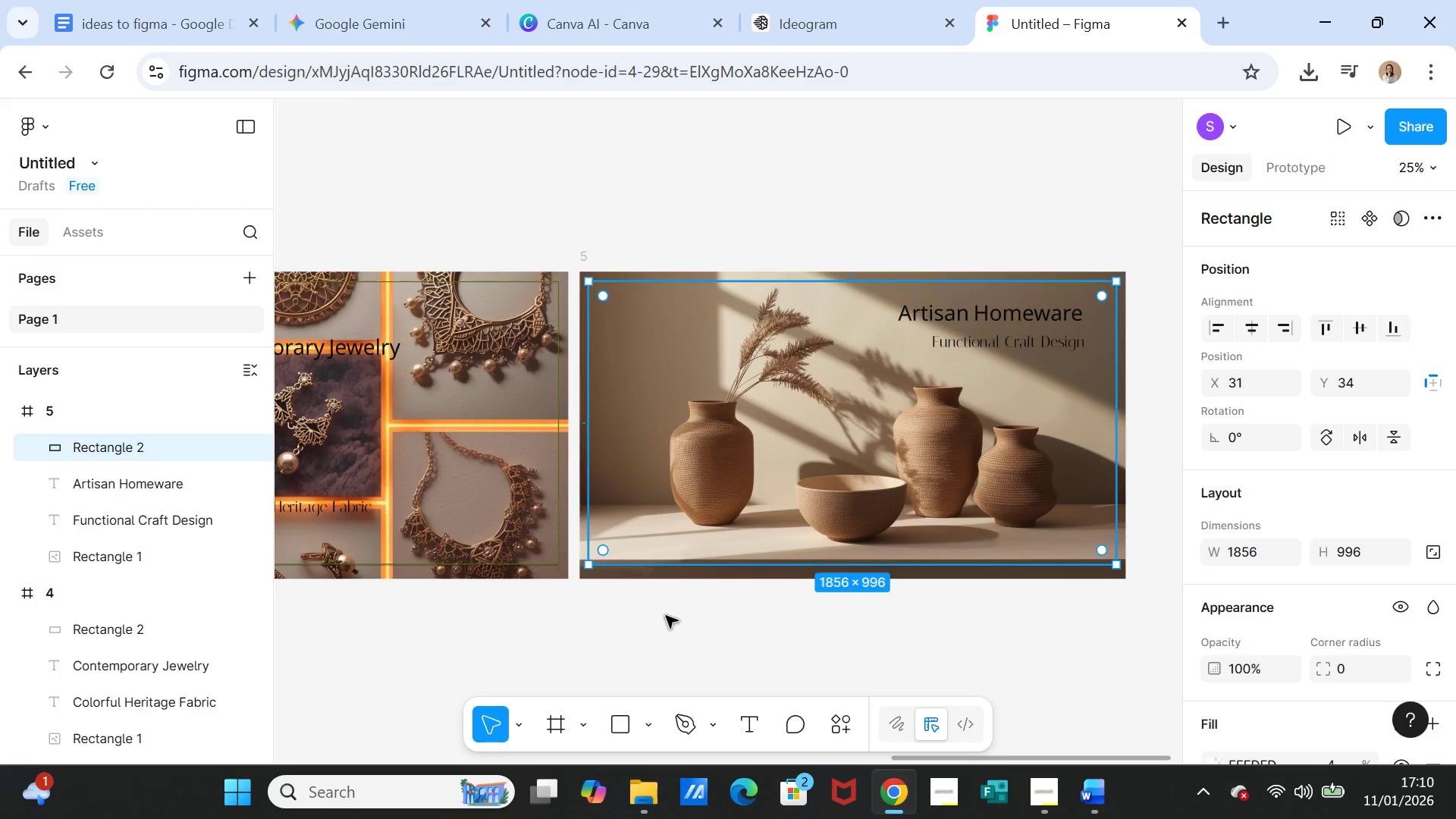 
left_click([657, 635])
 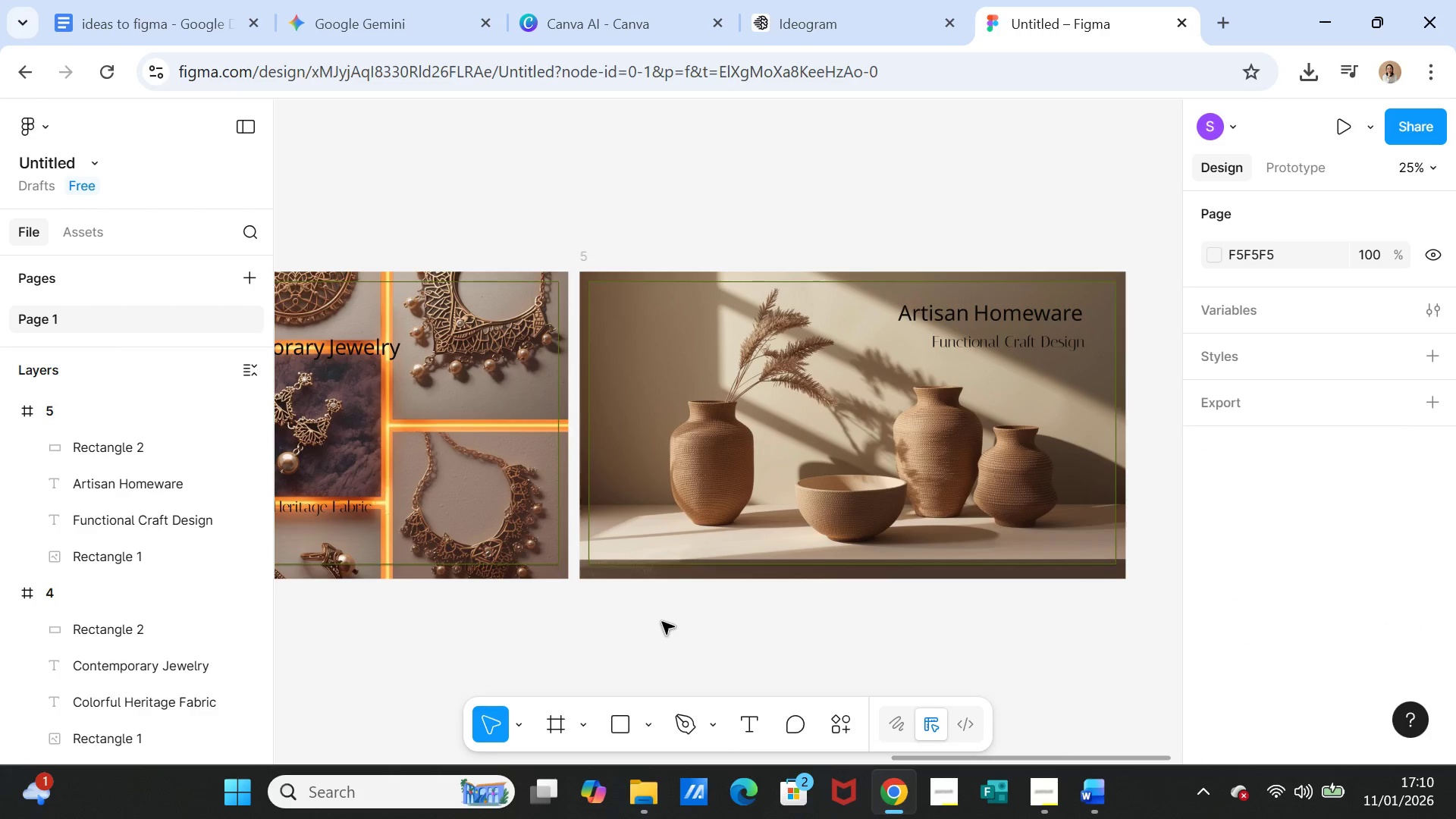 
wait(5.89)
 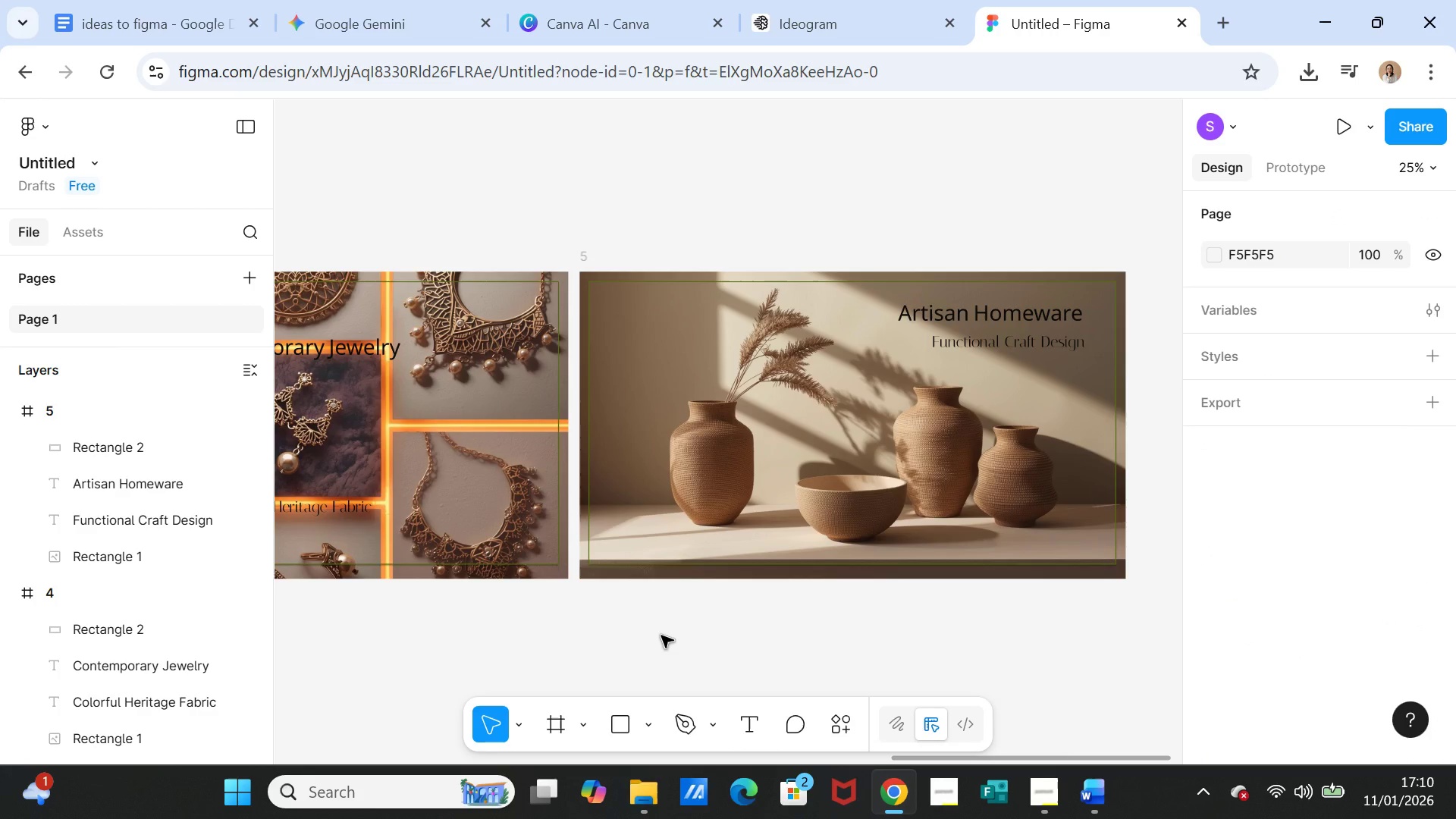 
left_click([80, 407])
 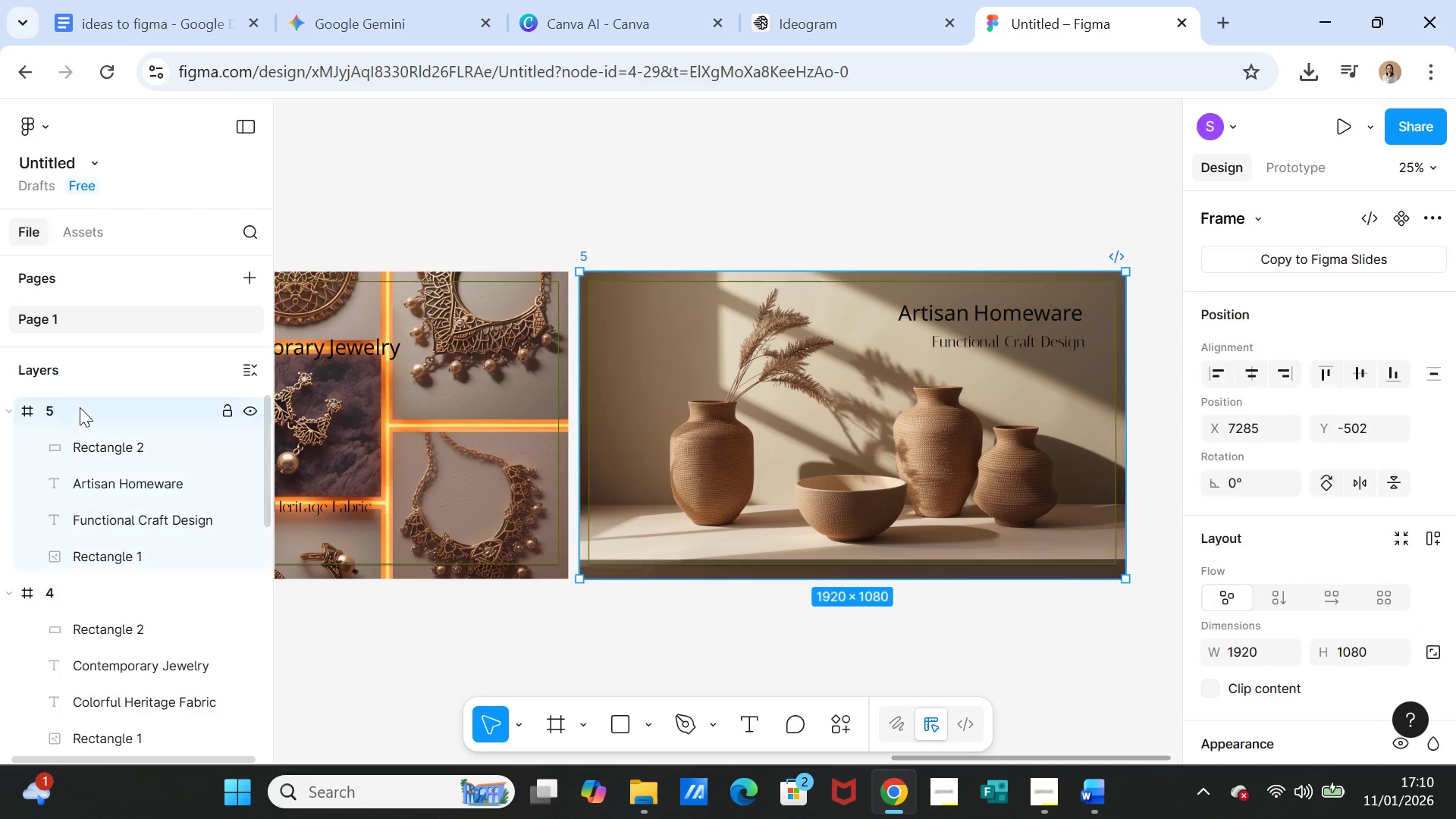 
key(Control+D)
 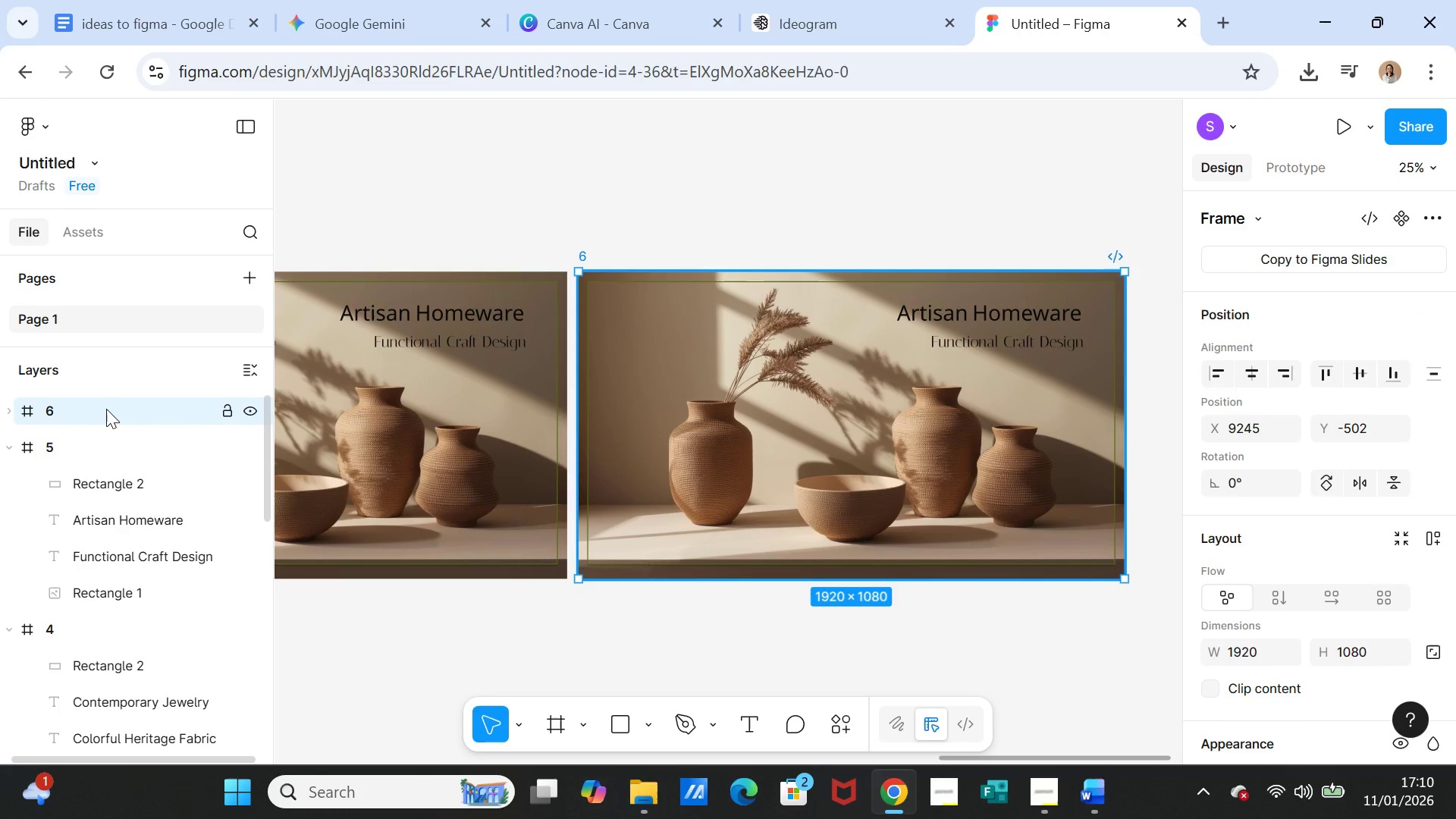 
left_click([106, 409])
 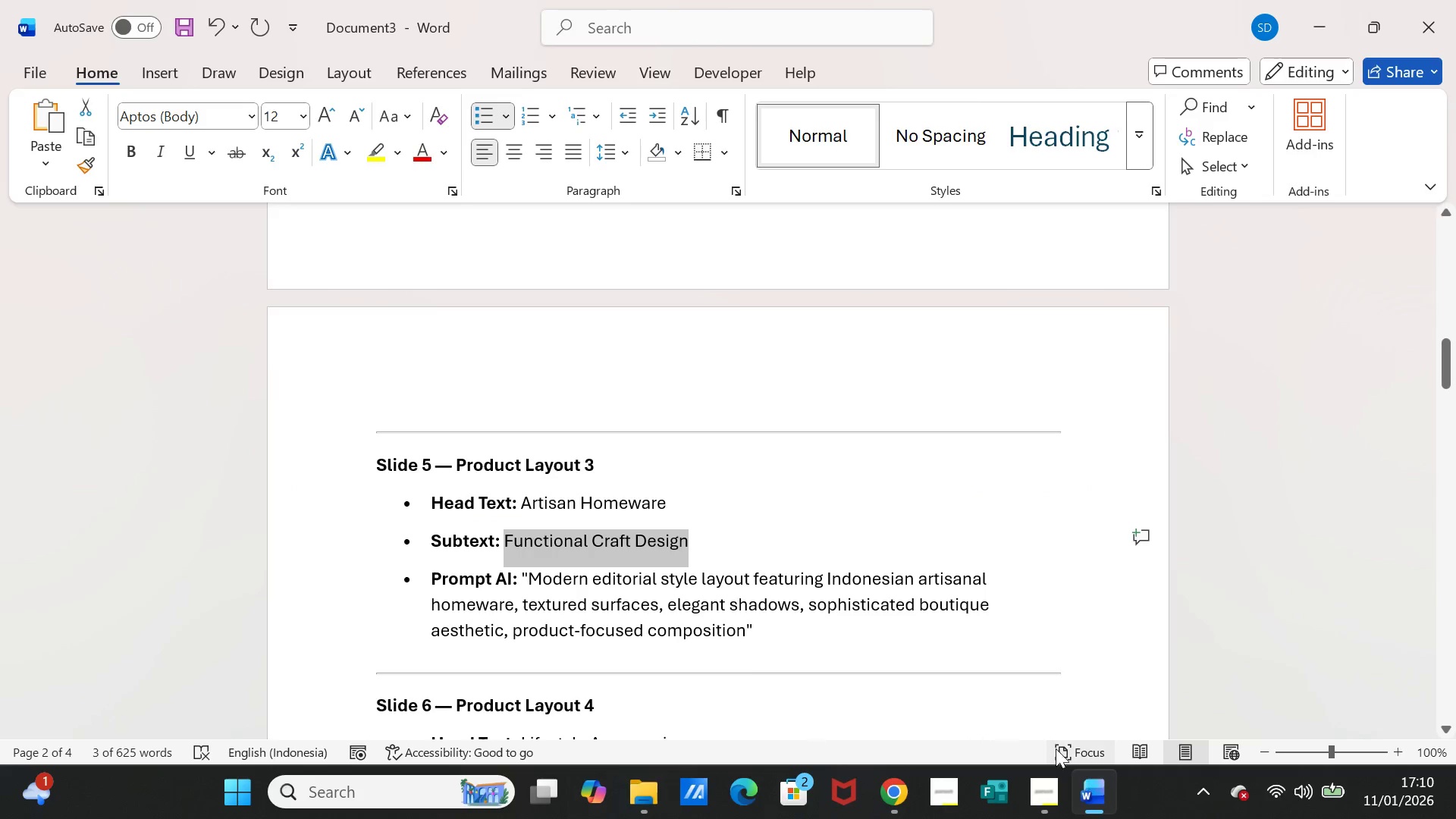 
scroll: coordinate [546, 608], scroll_direction: down, amount: 7.0
 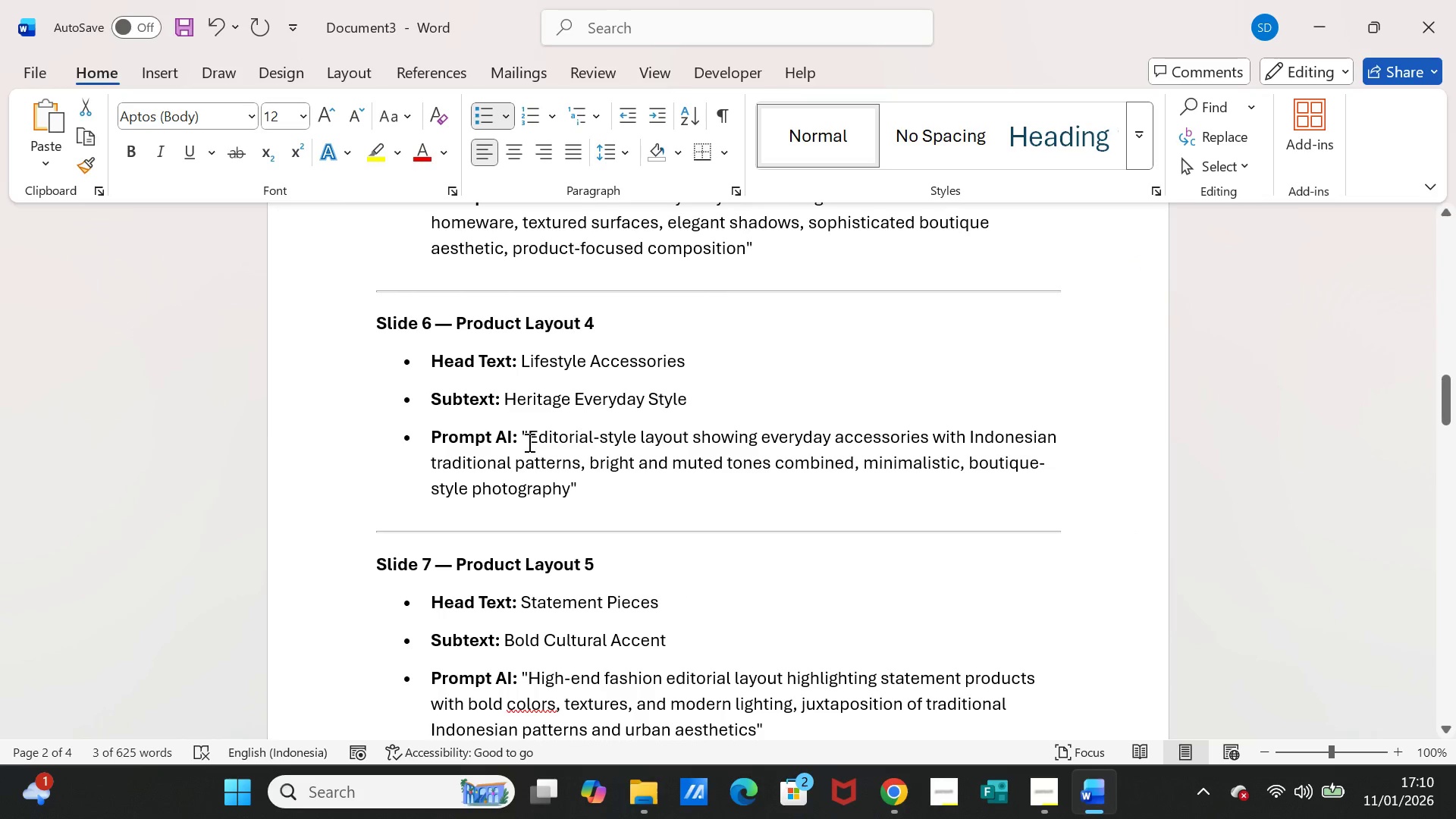 
left_click_drag(start_coordinate=[528, 442], to_coordinate=[553, 479])
 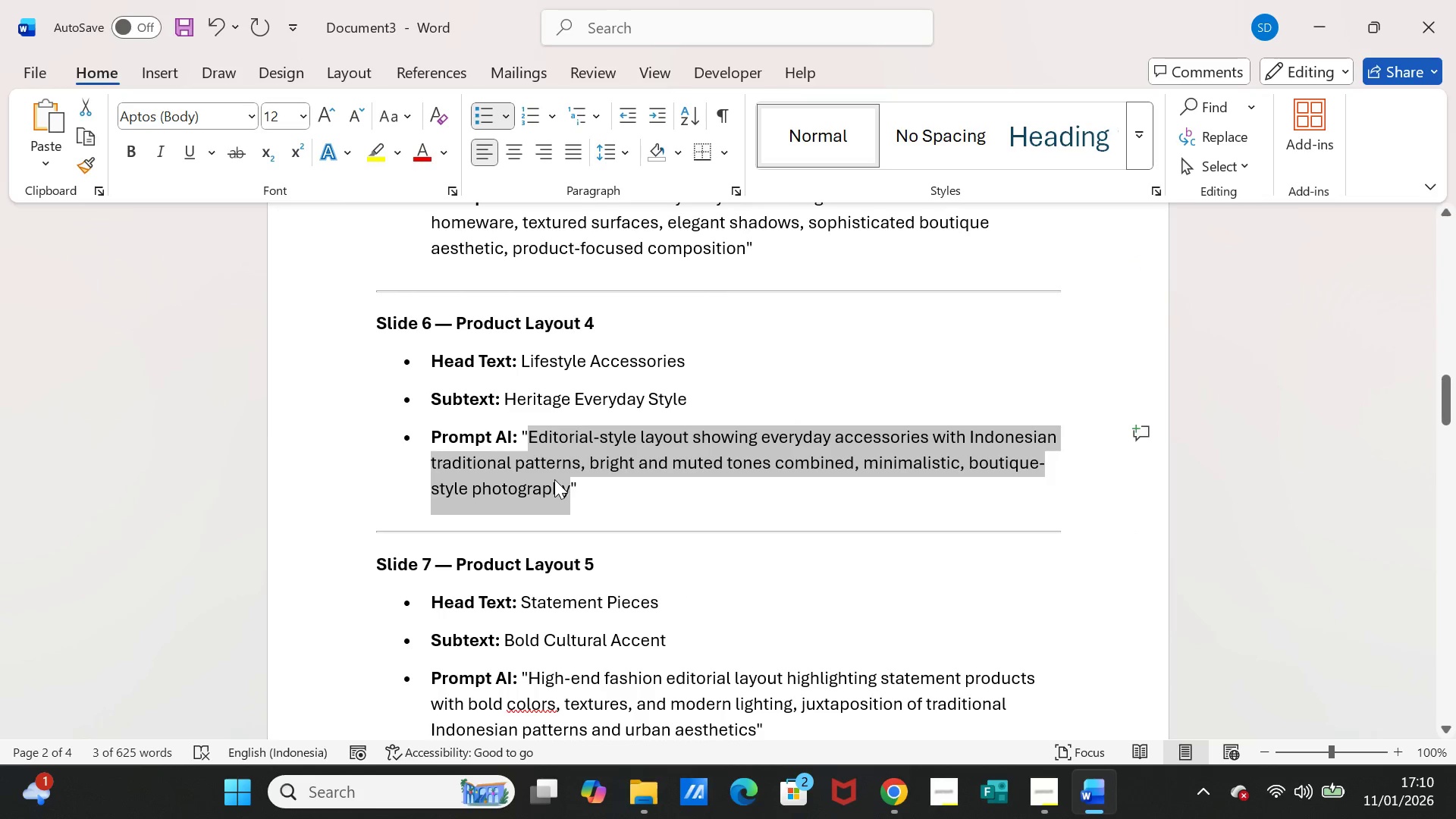 
key(Control+C)
 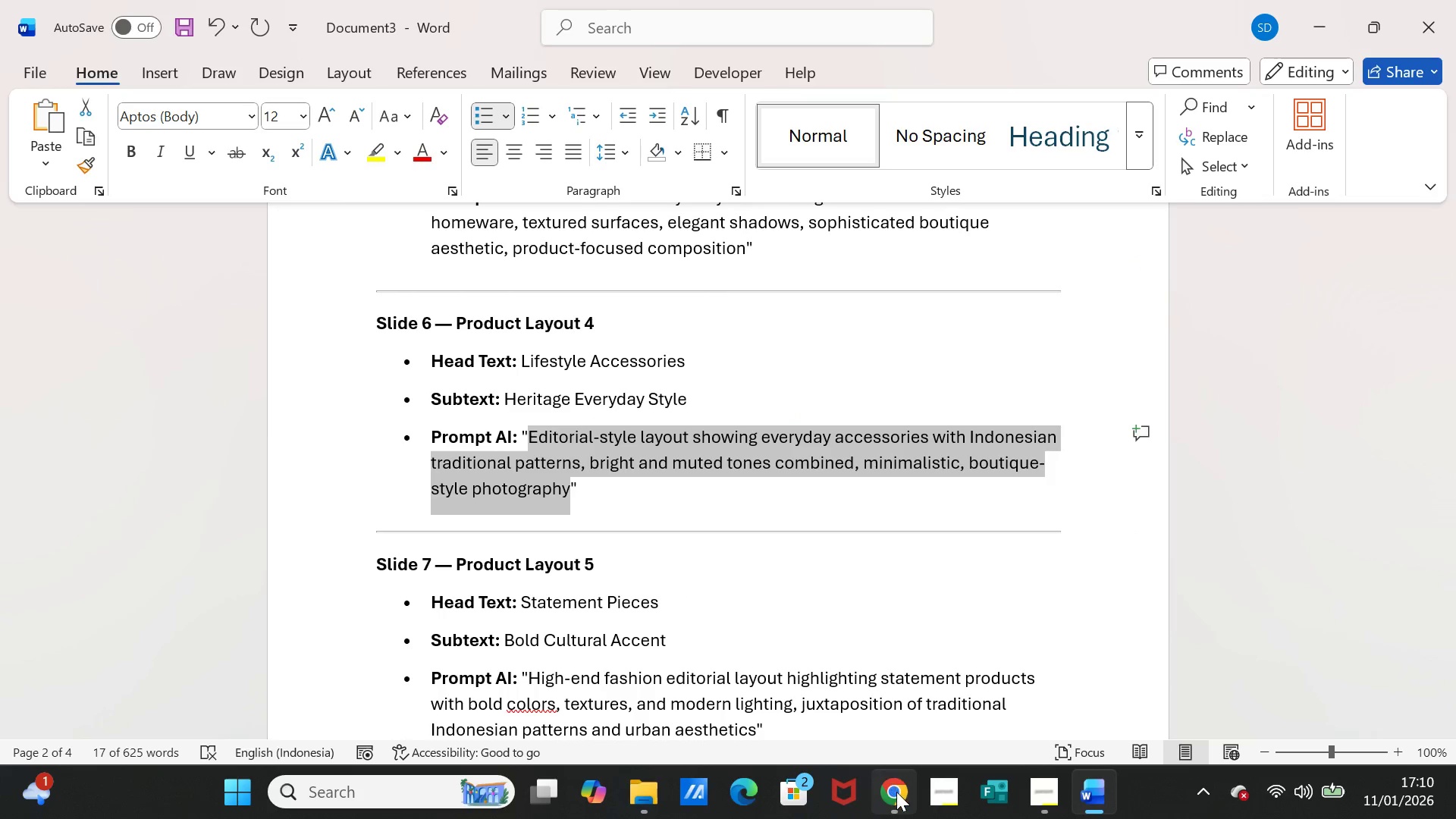 
left_click([896, 792])
 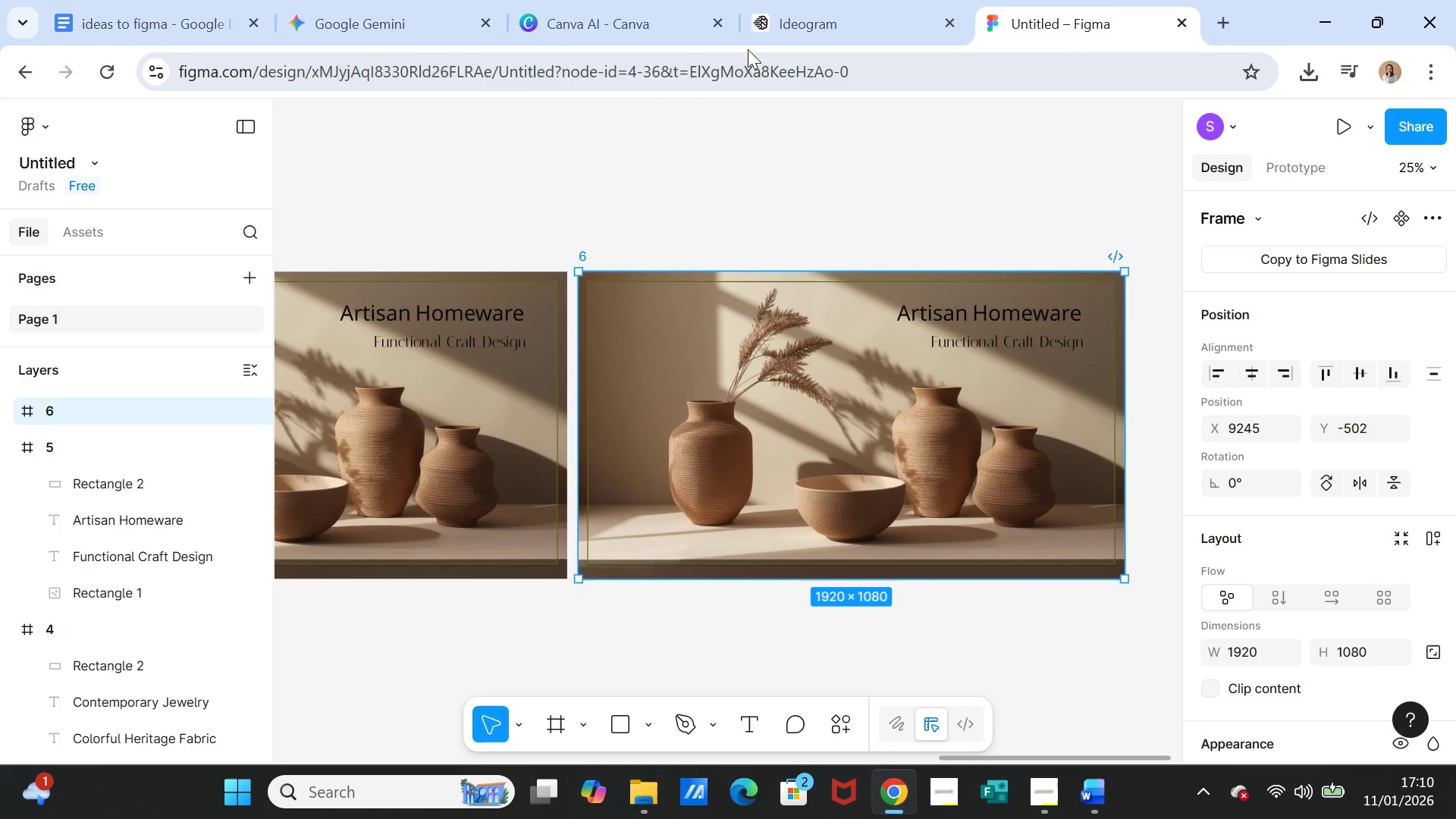 
left_click([599, 33])
 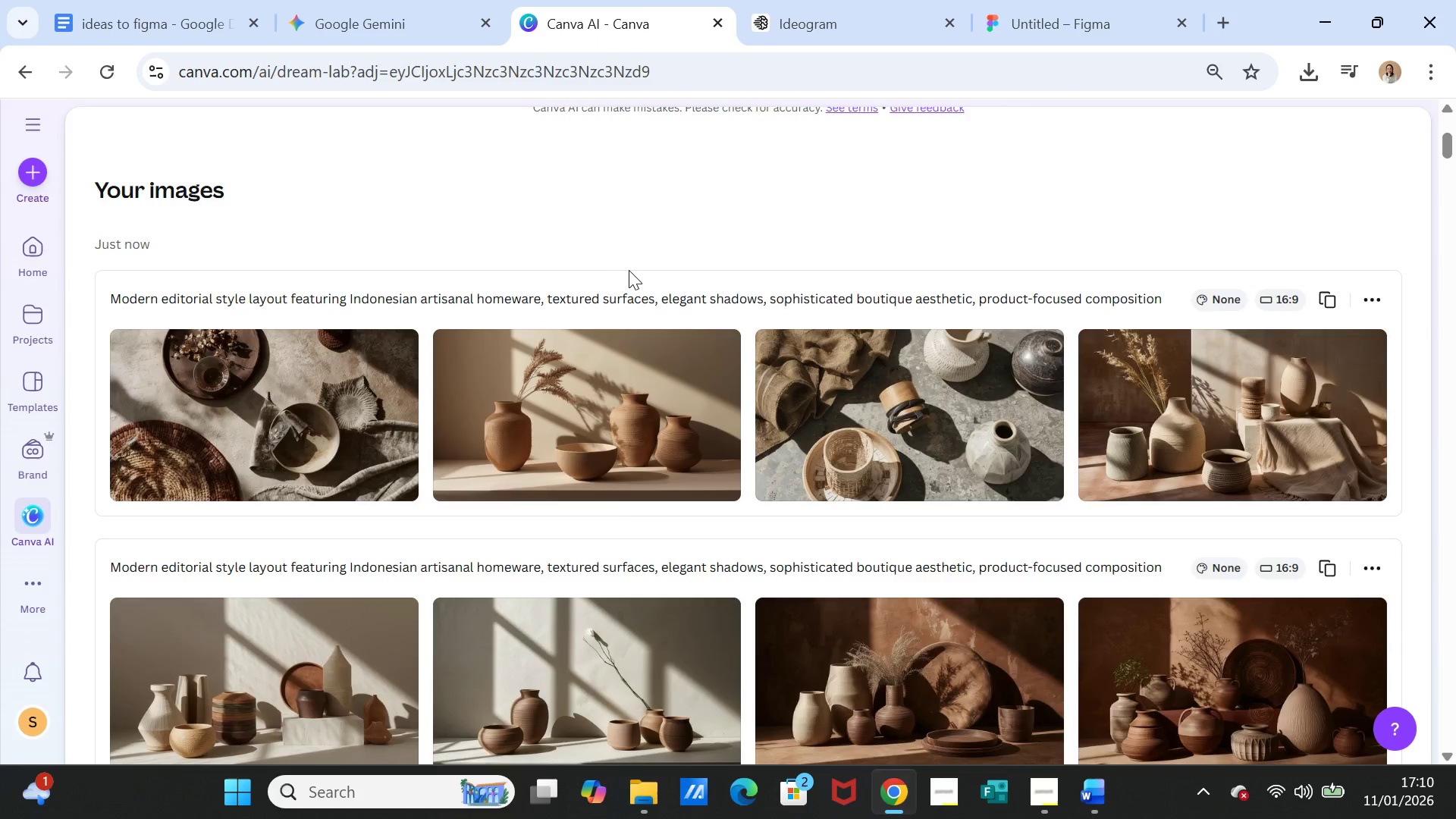 
scroll: coordinate [629, 271], scroll_direction: up, amount: 4.0
 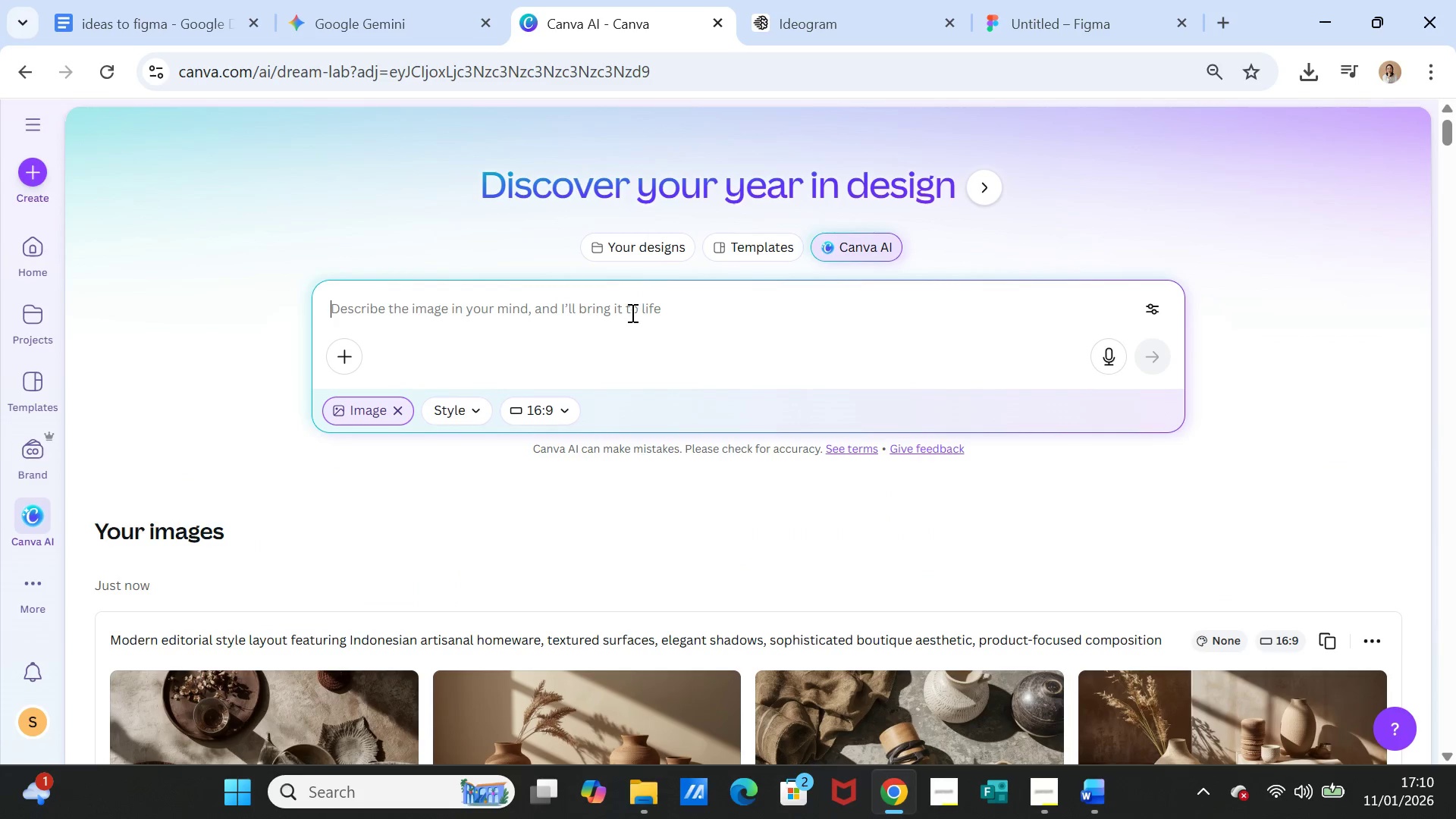 
key(Control+V)
 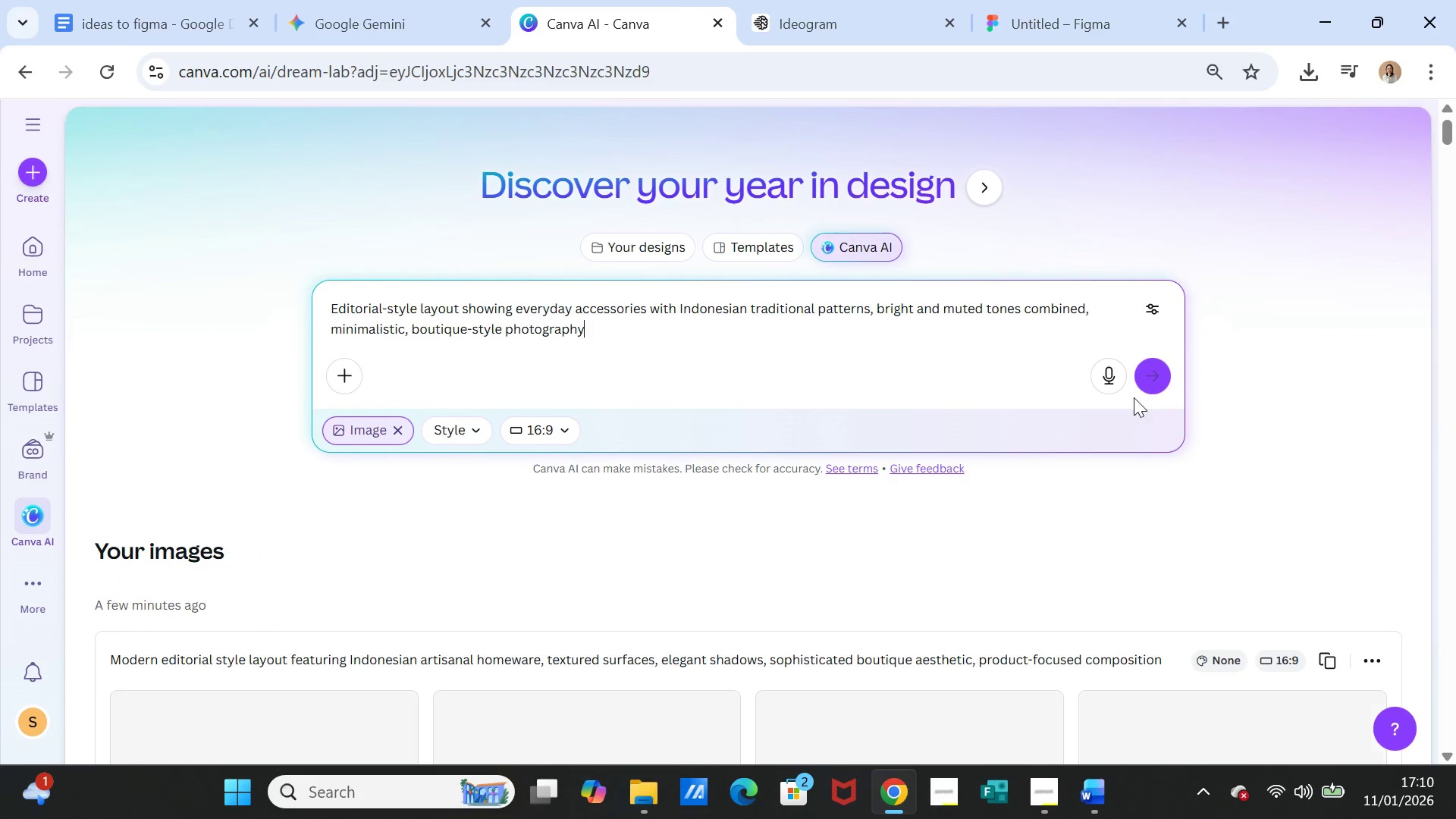 
left_click([1154, 381])
 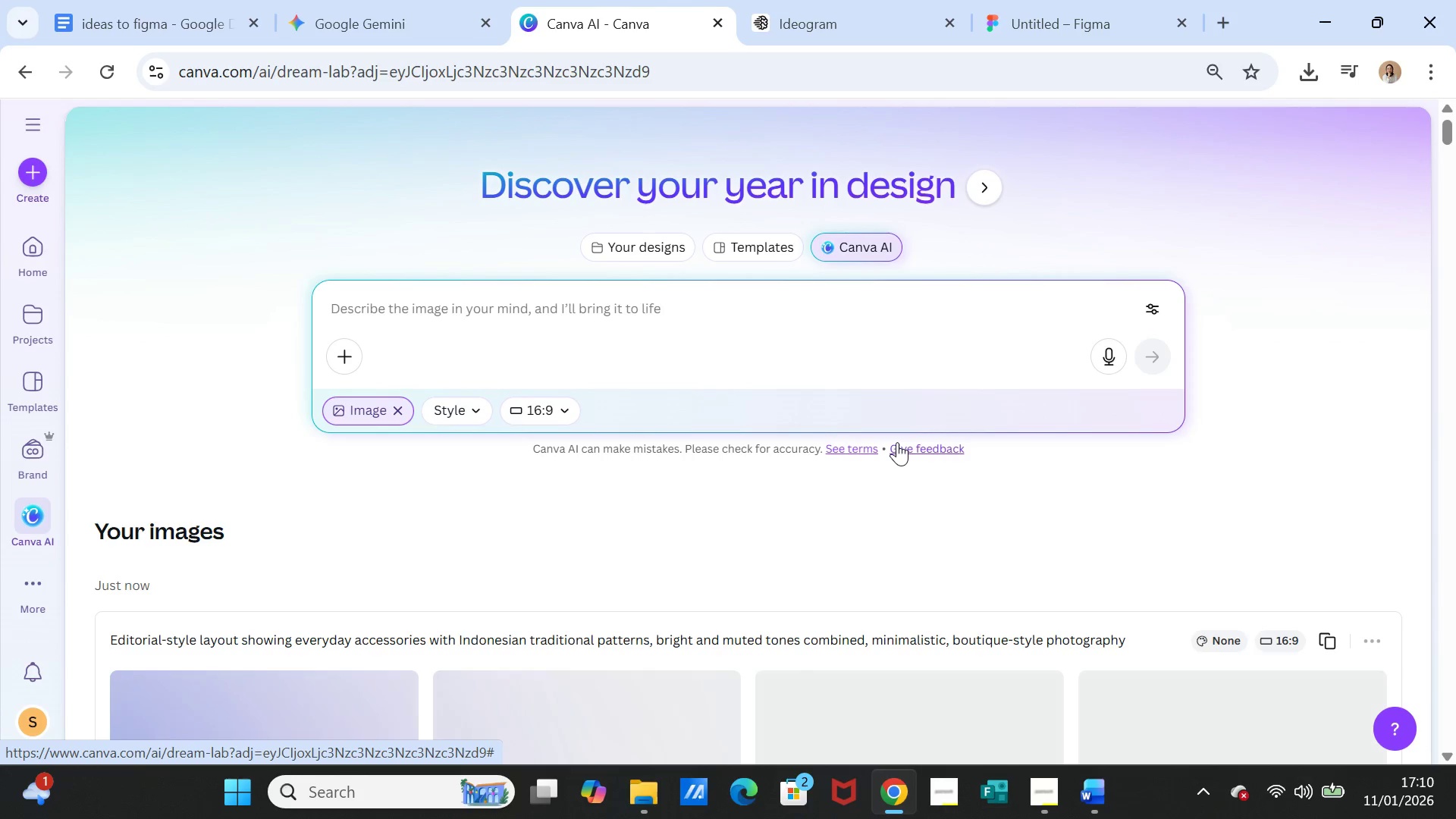 
wait(7.41)
 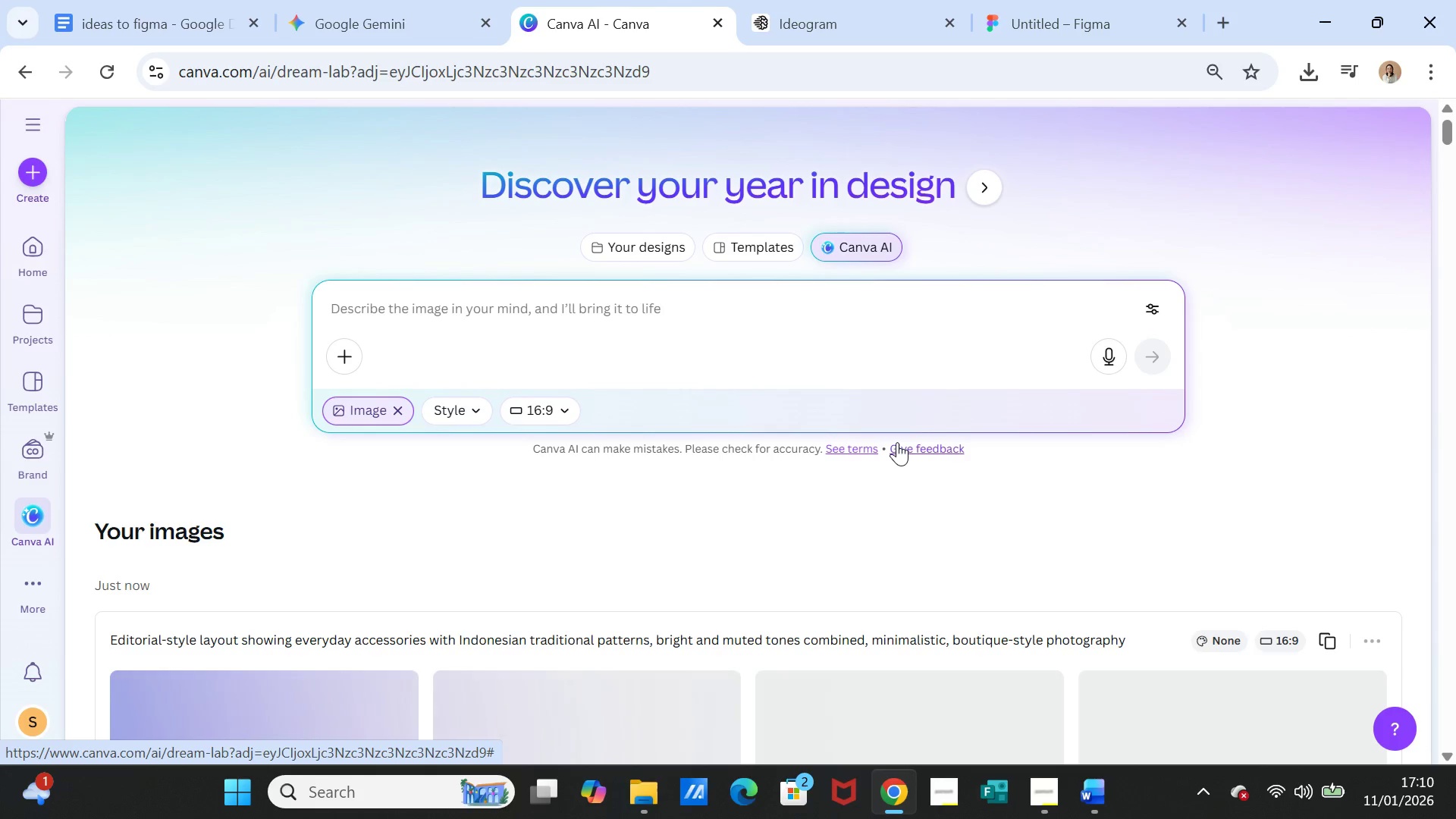 
scroll: coordinate [897, 442], scroll_direction: down, amount: 2.0
 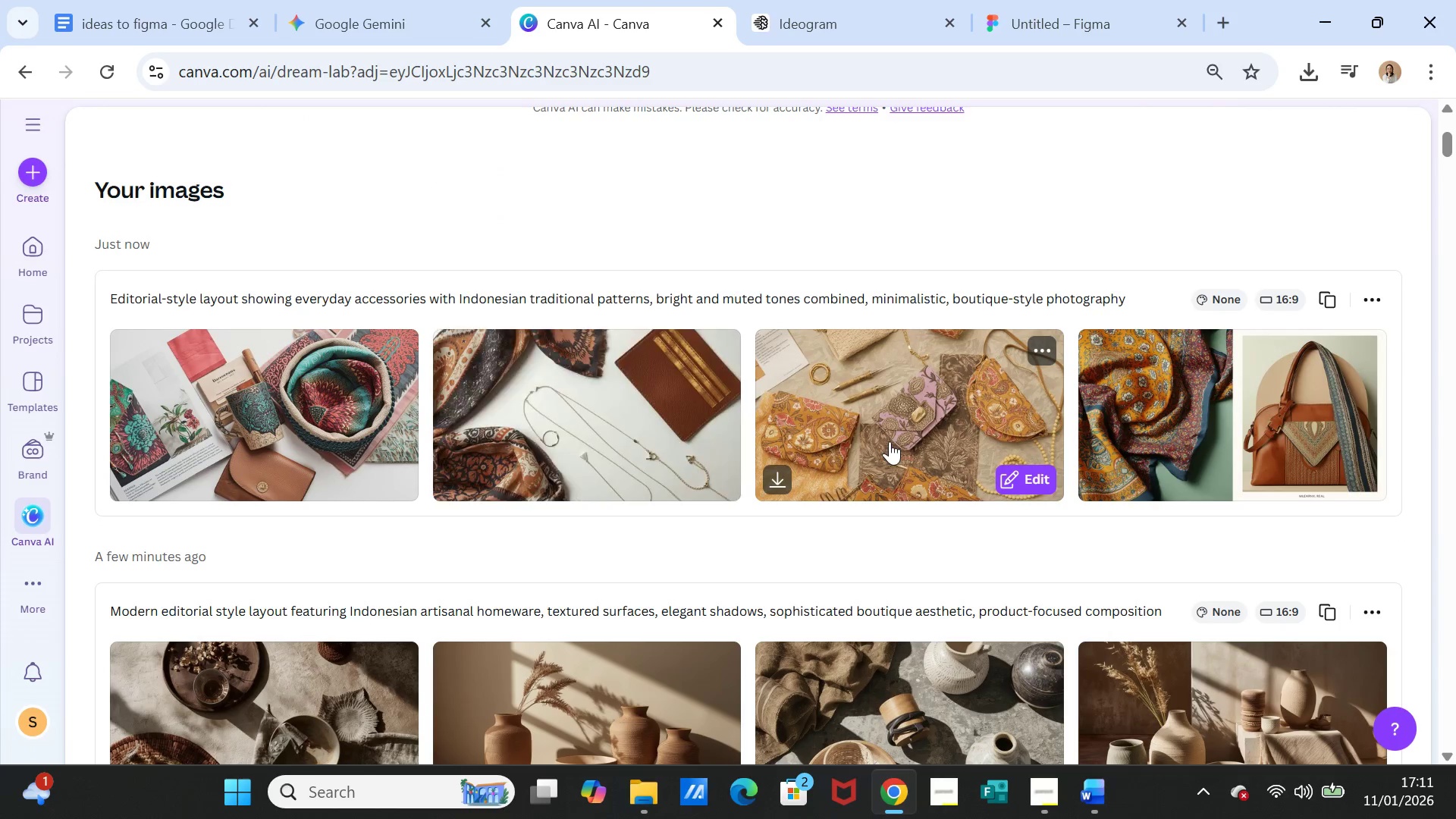 
scroll: coordinate [867, 440], scroll_direction: up, amount: 2.0
 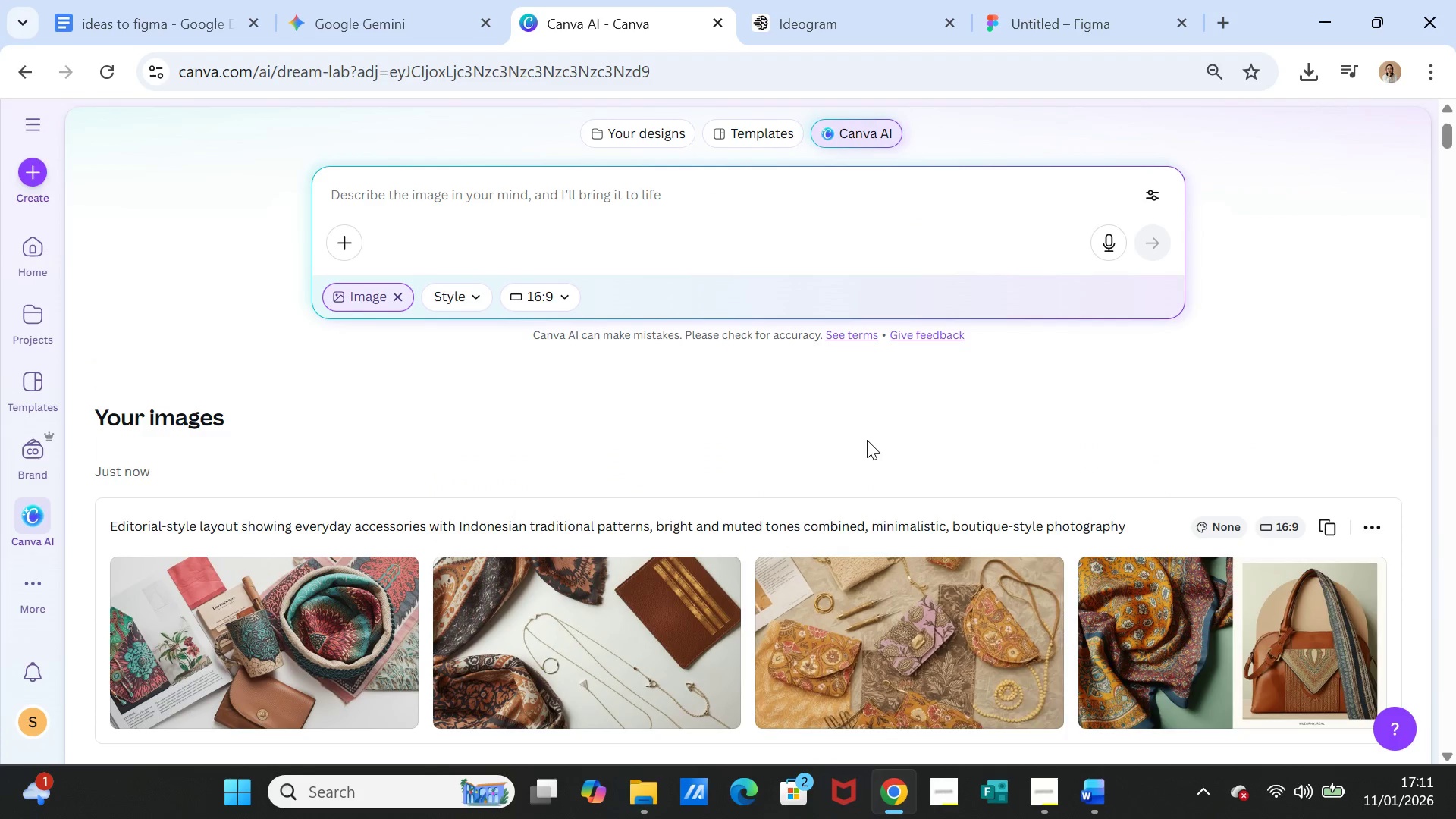 
scroll: coordinate [867, 440], scroll_direction: down, amount: 1.0
 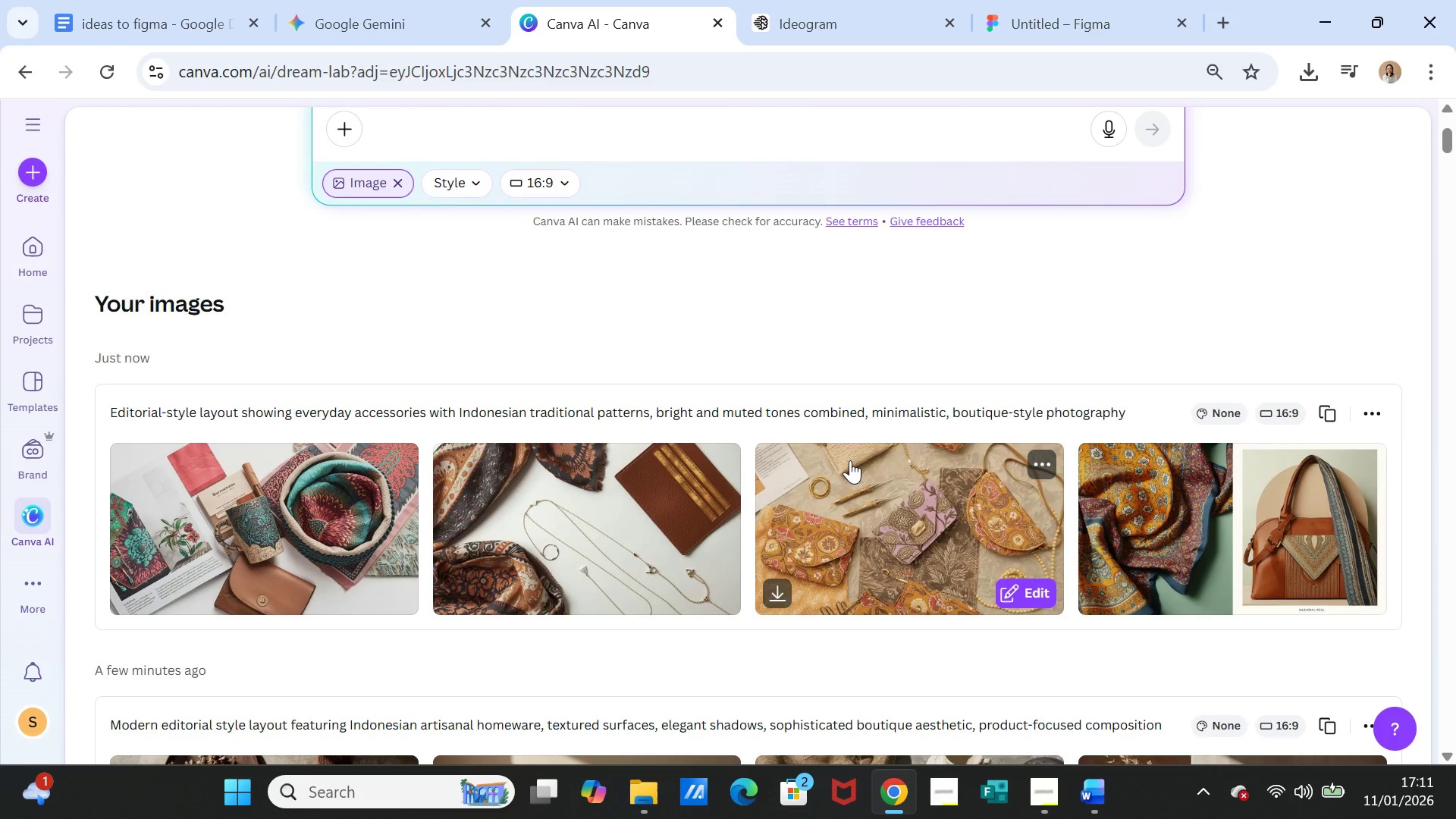 
wait(7.07)
 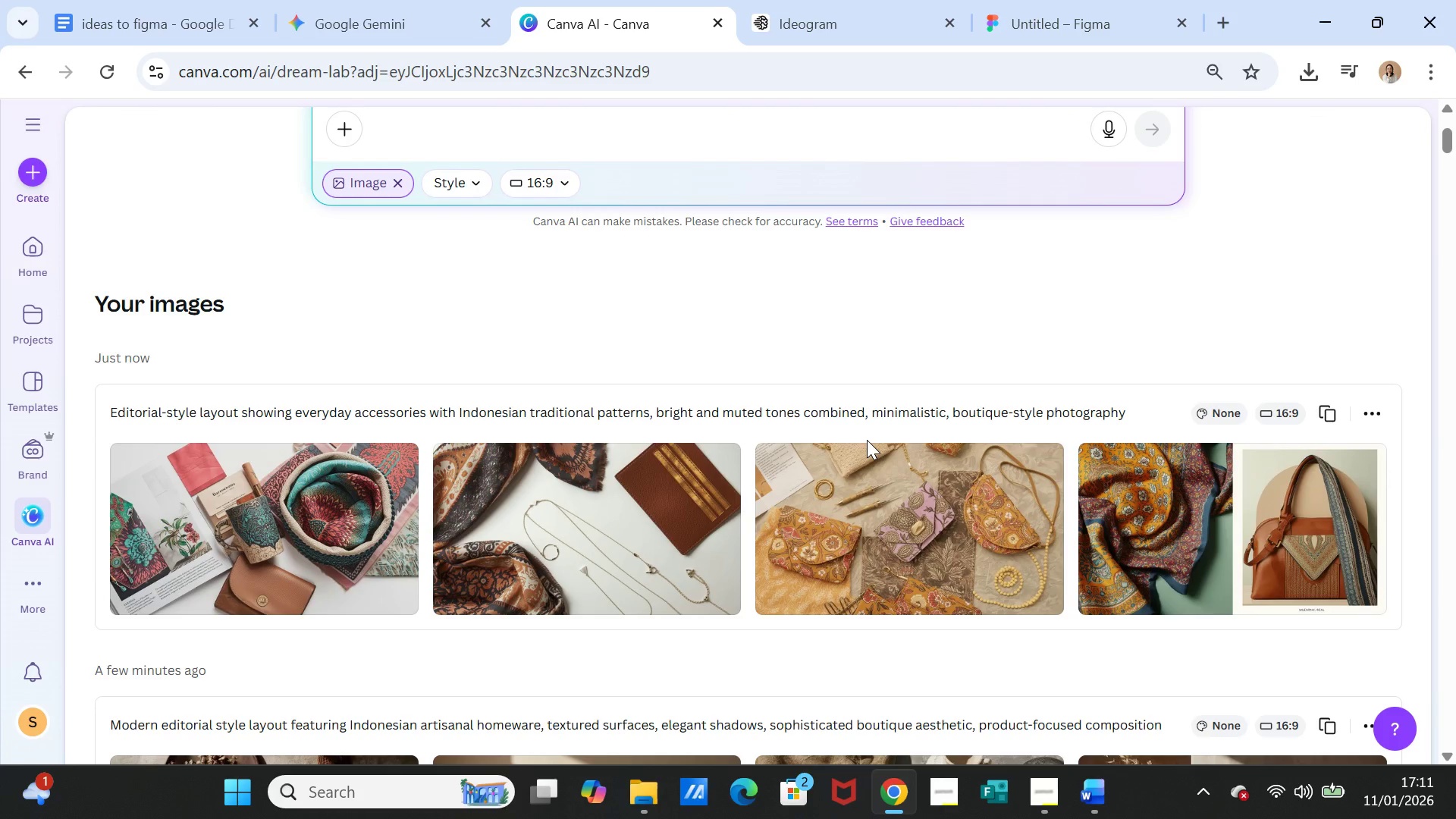 
scroll: coordinate [850, 460], scroll_direction: up, amount: 2.0
 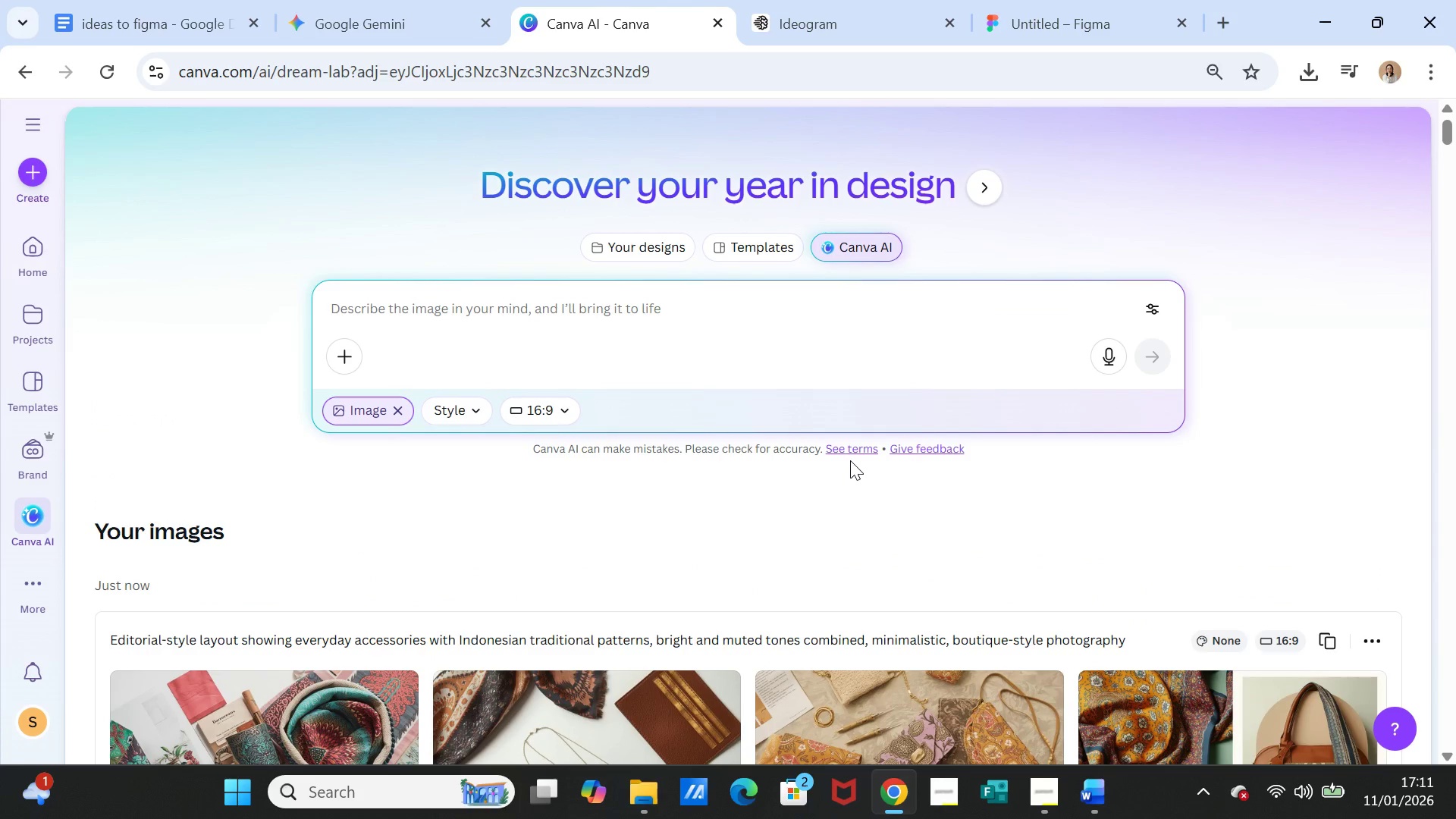 
scroll: coordinate [850, 460], scroll_direction: down, amount: 2.0
 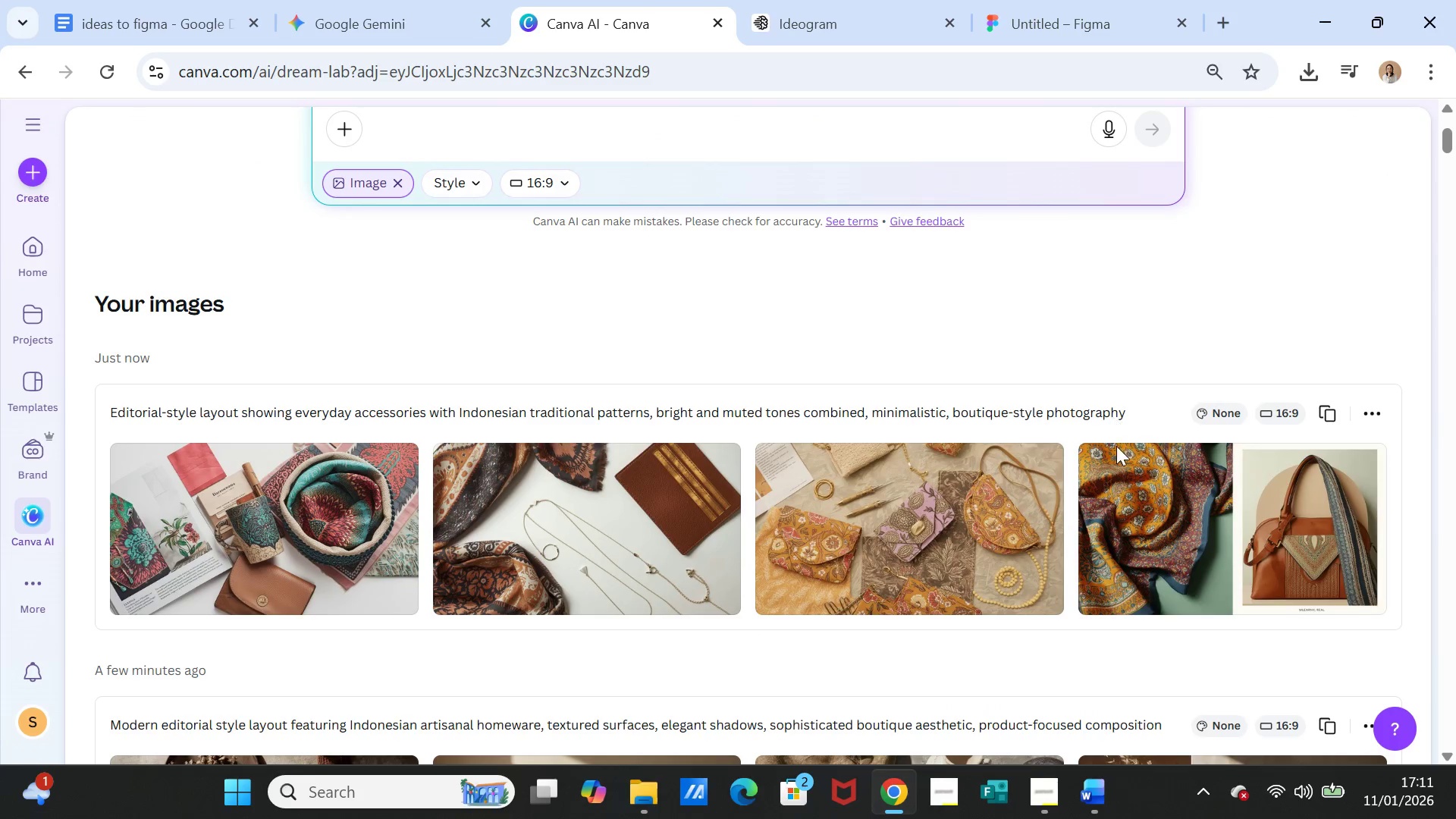 
left_click([1131, 521])
 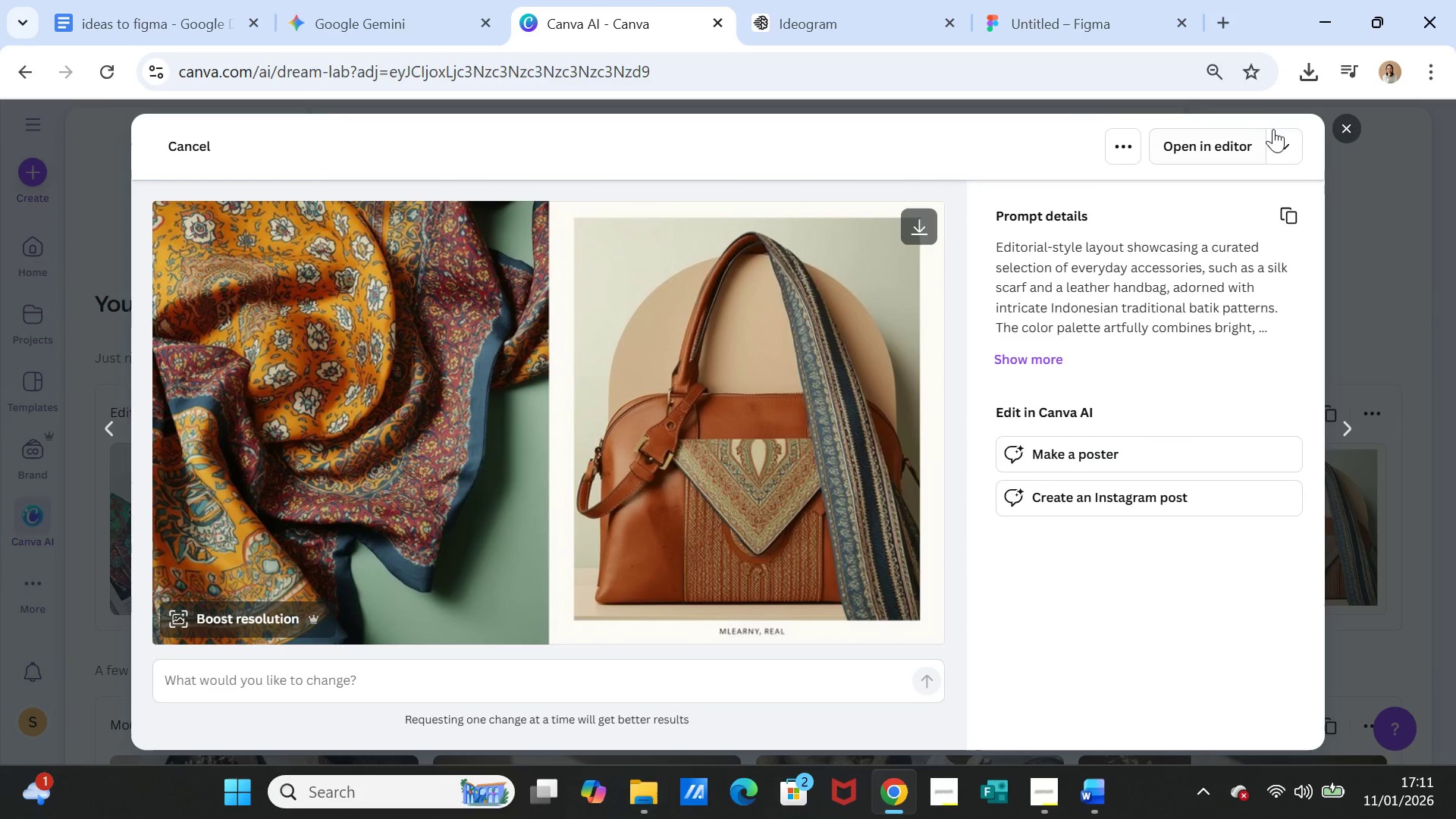 
wait(6.06)
 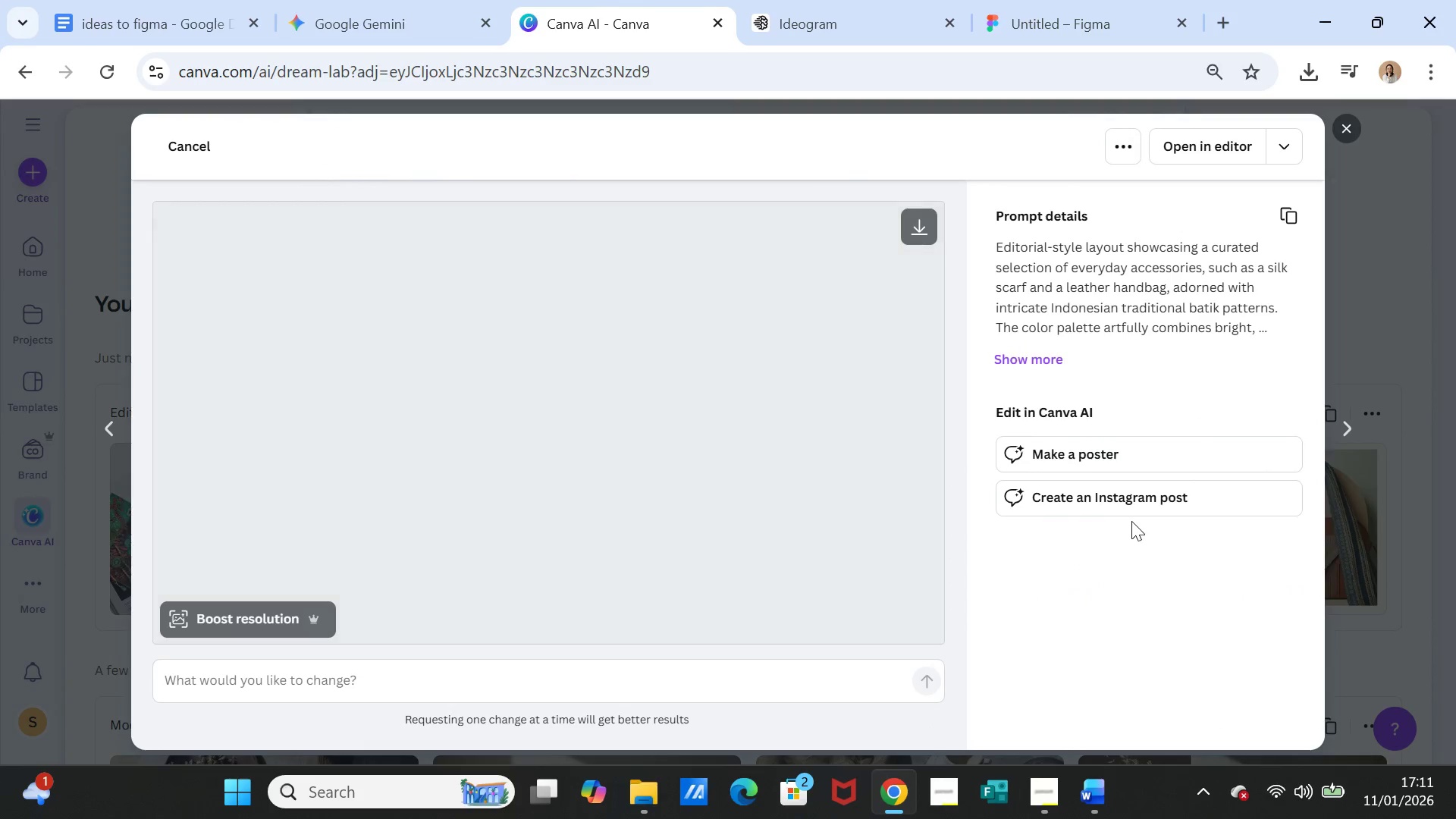 
left_click([1340, 127])
 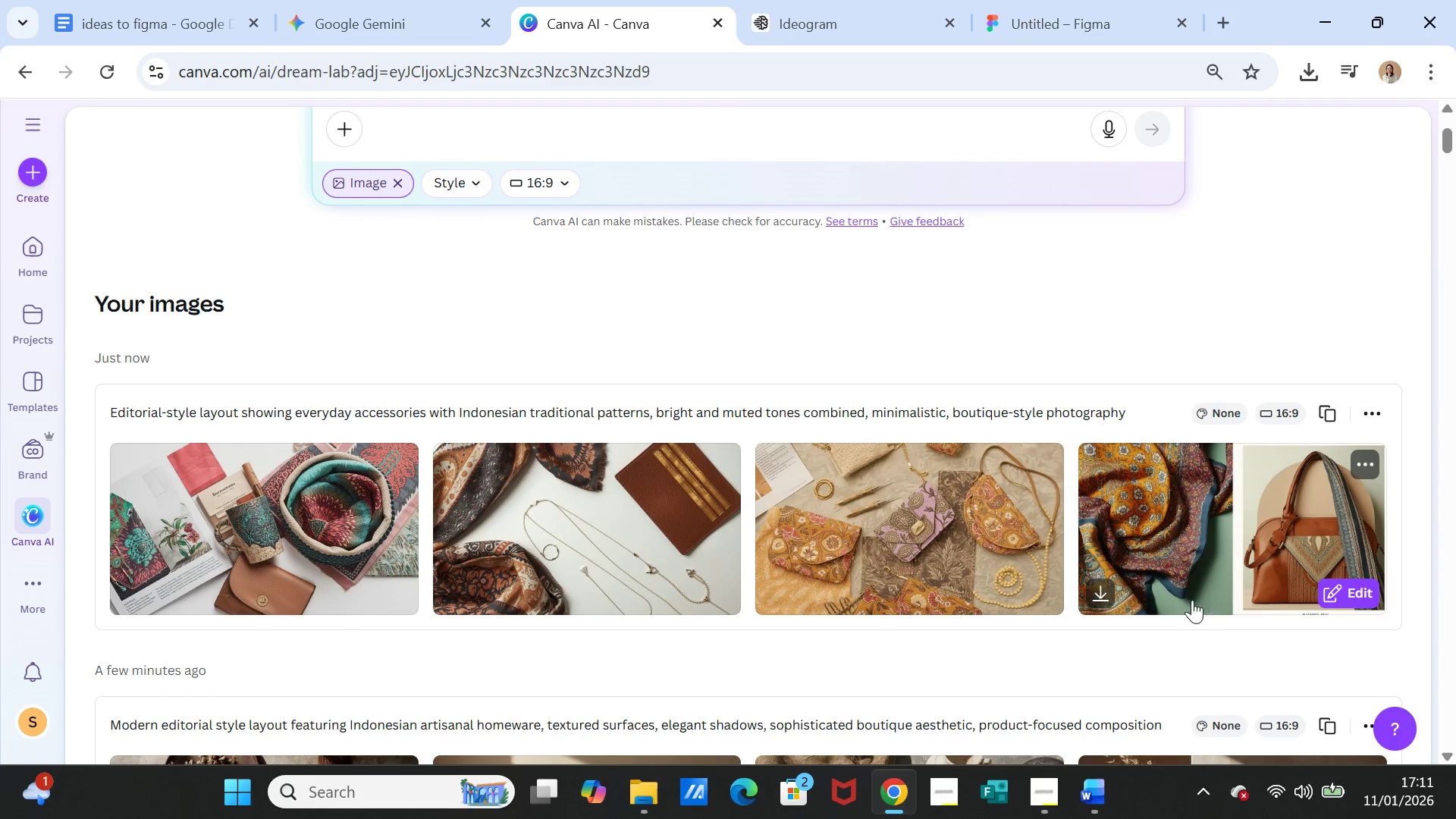 
left_click([1101, 589])
 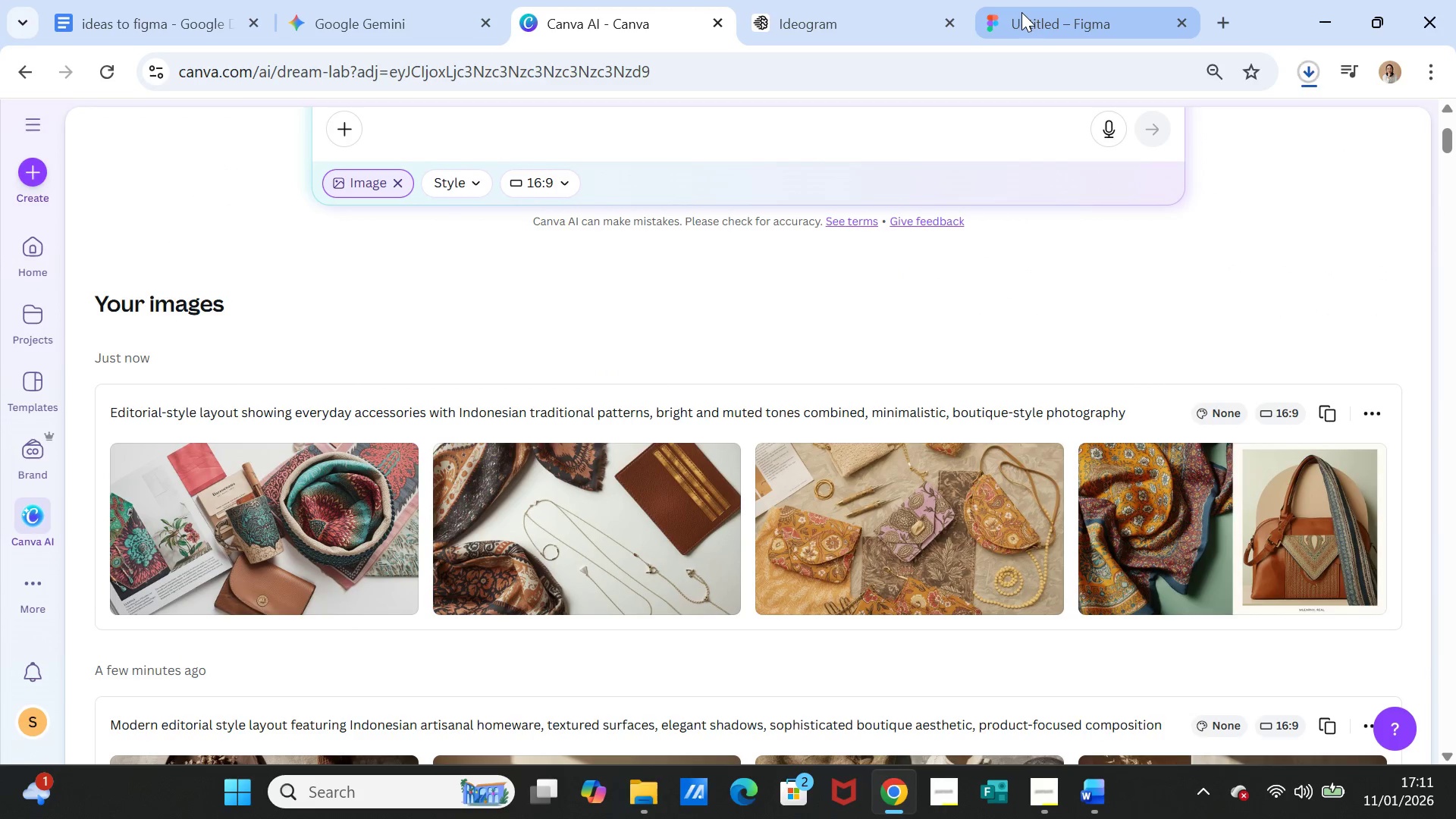 
left_click([1021, 12])
 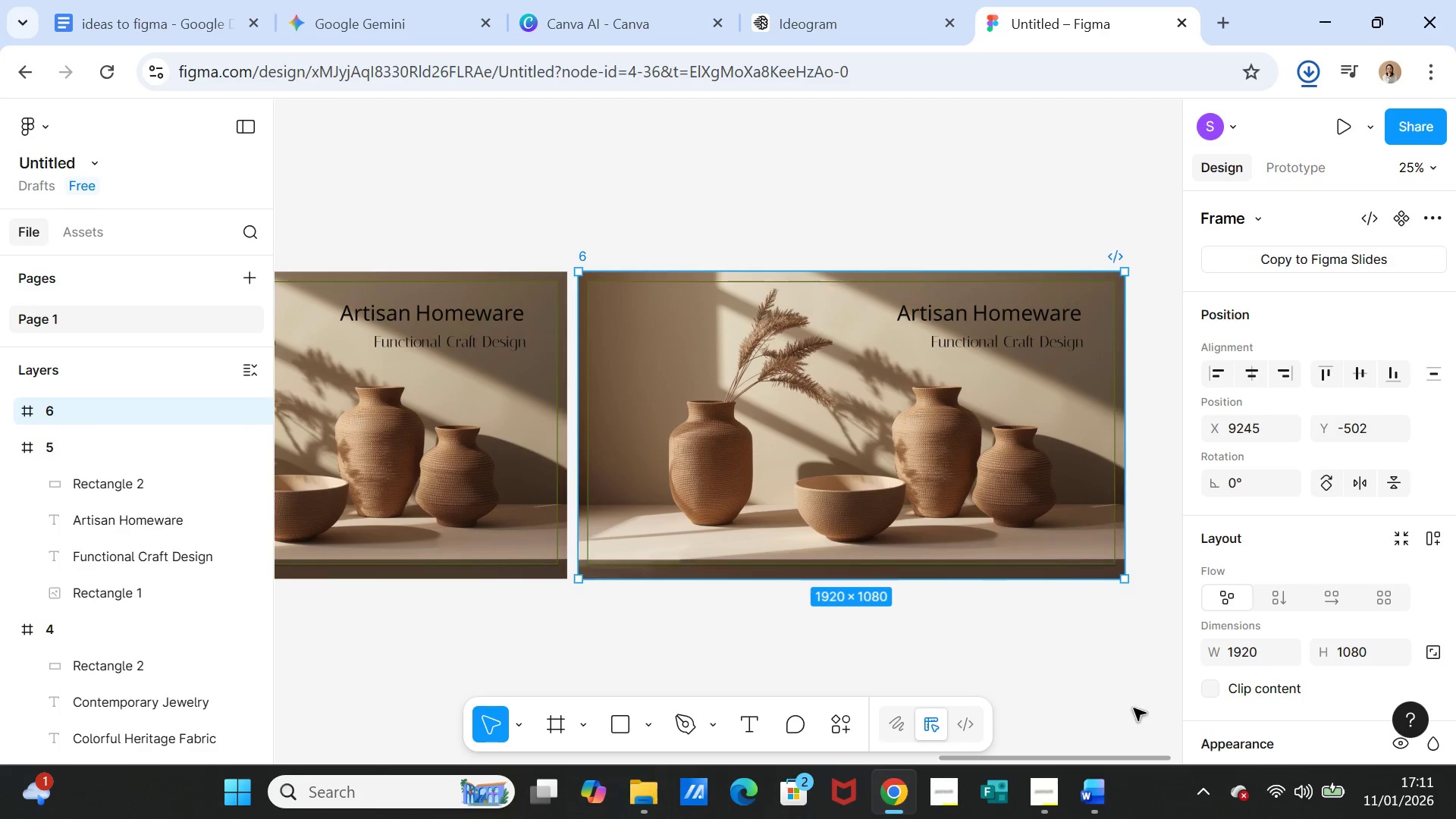 
left_click([990, 512])
 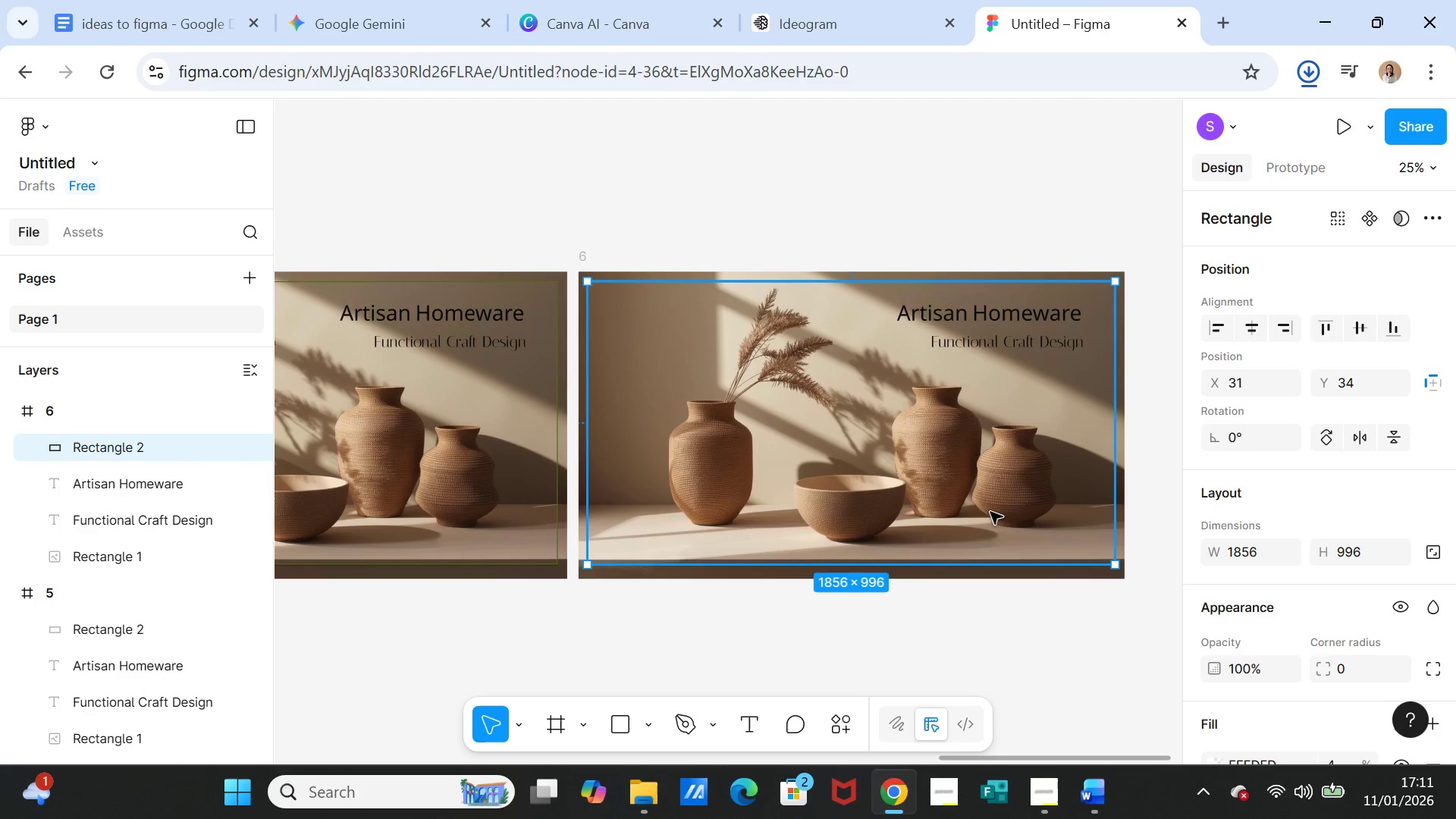 
key(Delete)
 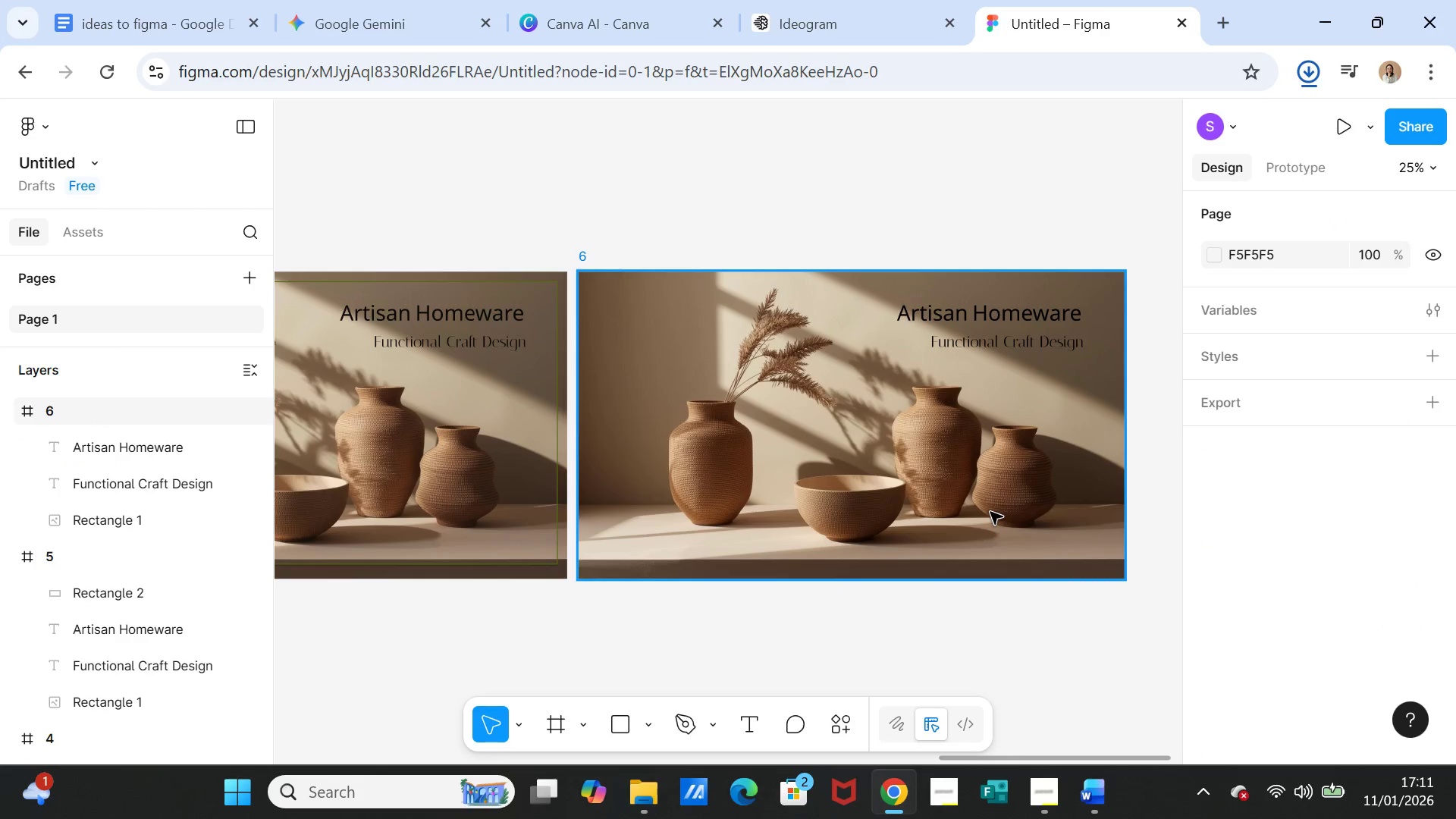 
left_click([990, 512])
 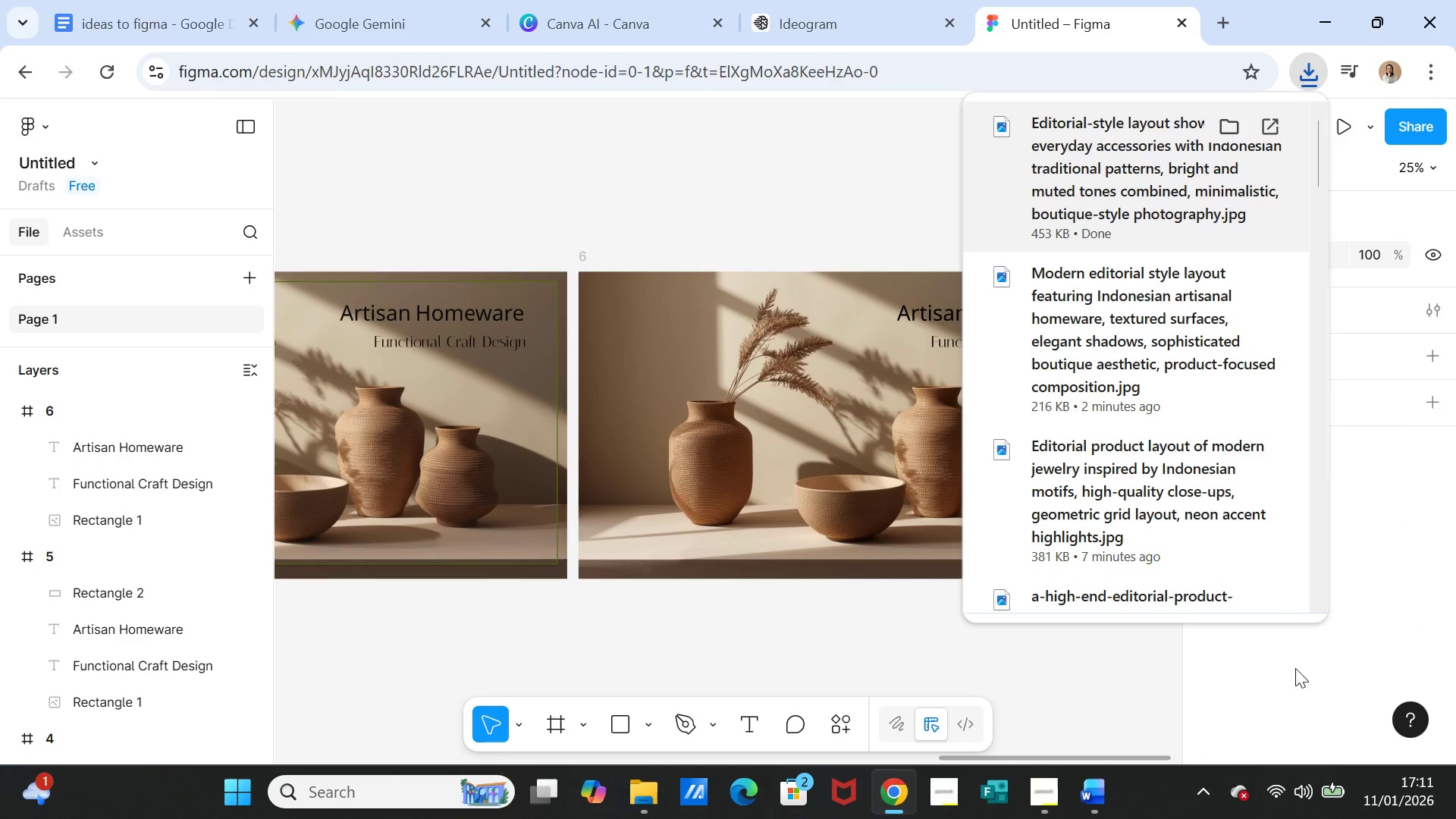 
scroll: coordinate [1297, 670], scroll_direction: down, amount: 2.0
 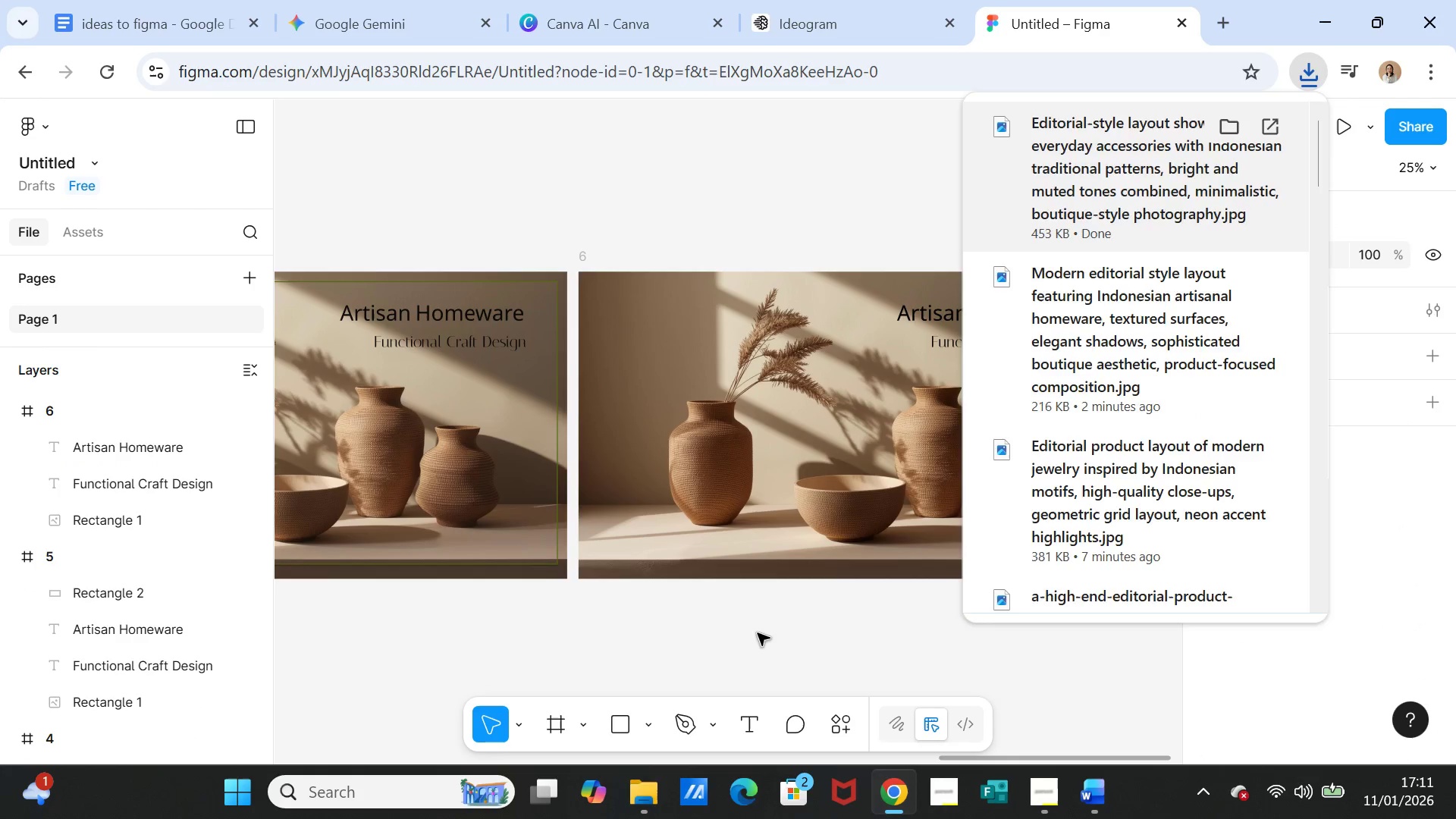 
left_click([758, 633])
 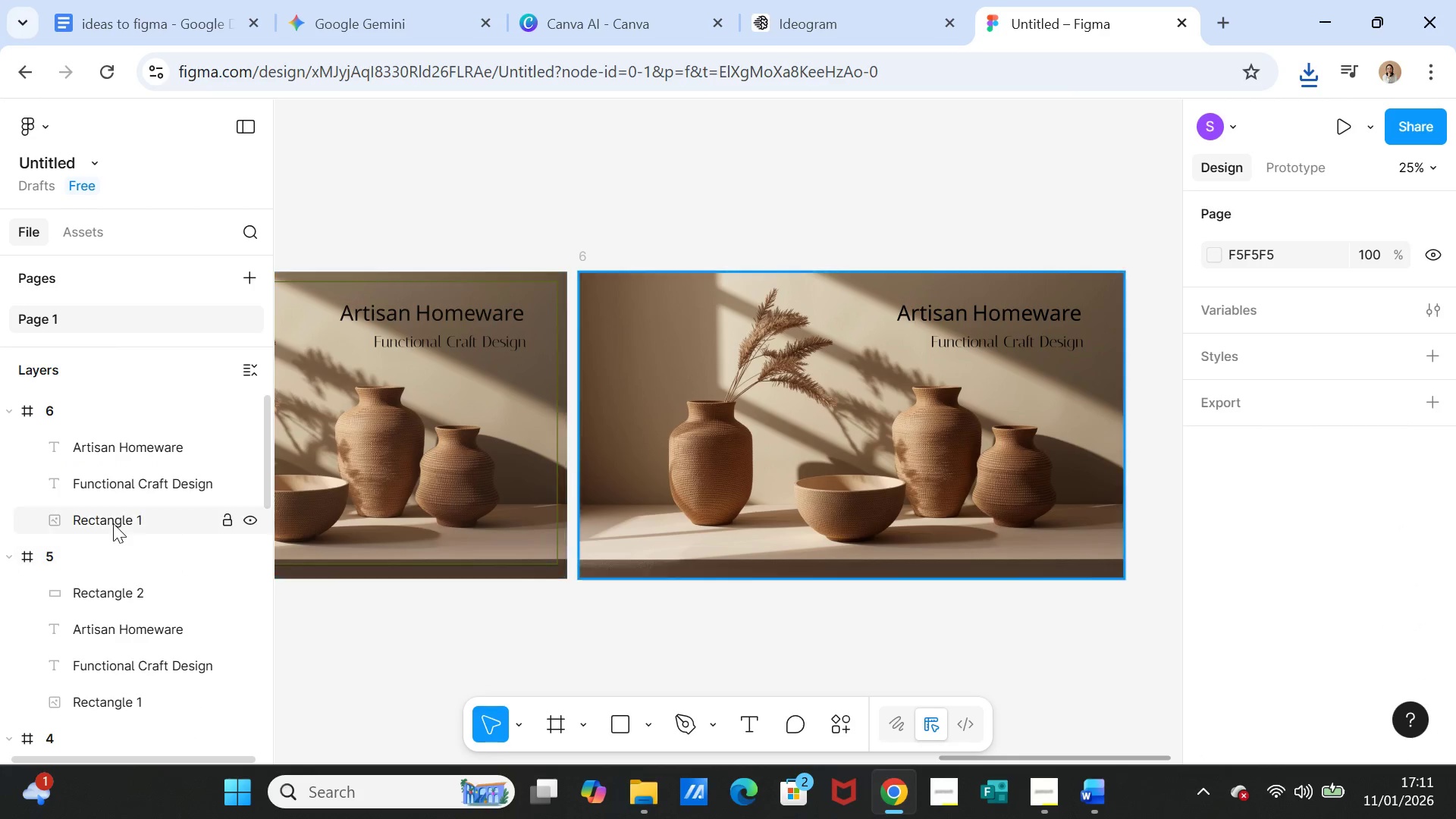 
left_click([112, 519])
 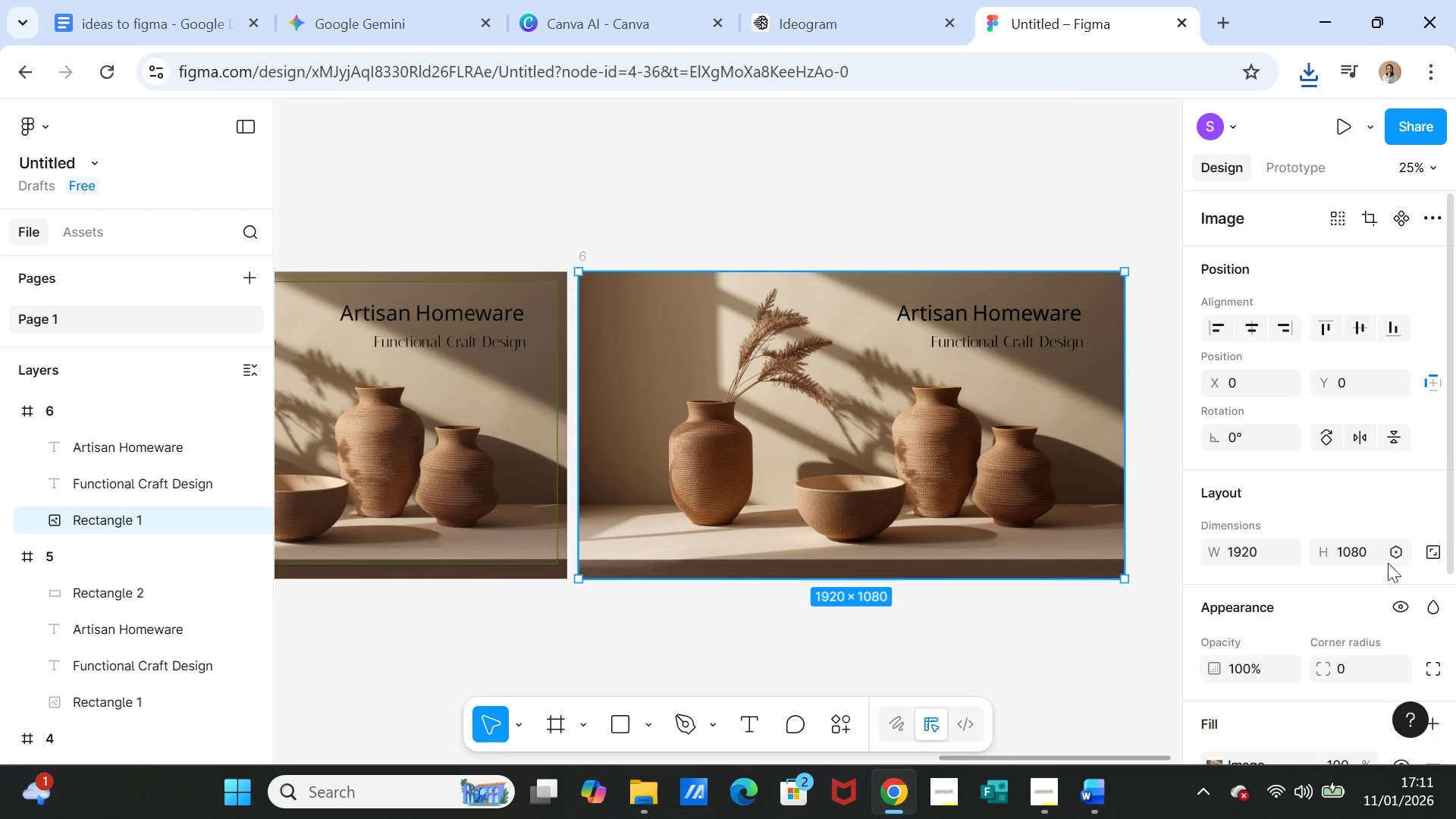 
scroll: coordinate [1377, 576], scroll_direction: down, amount: 3.0
 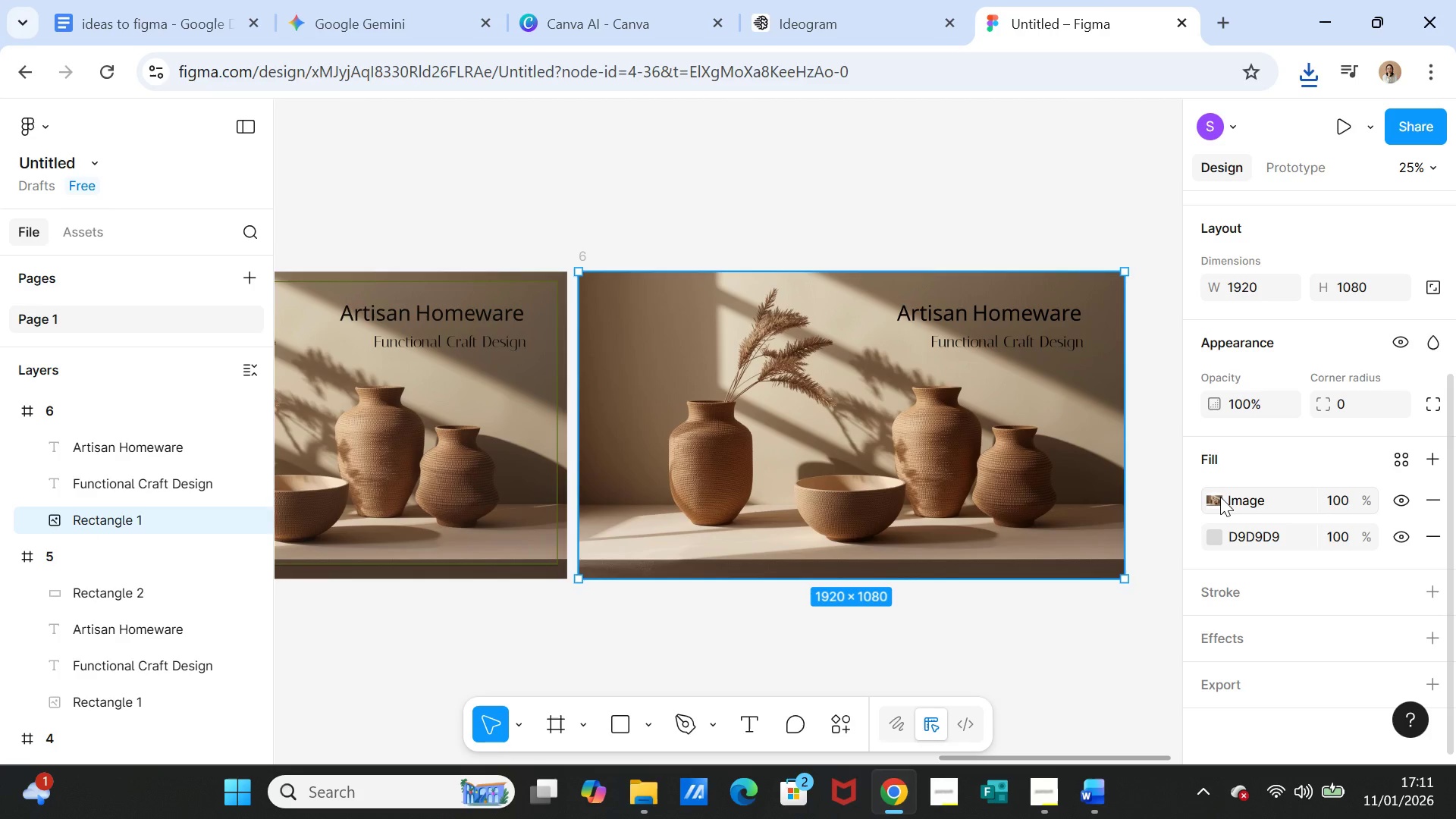 
left_click([1220, 497])
 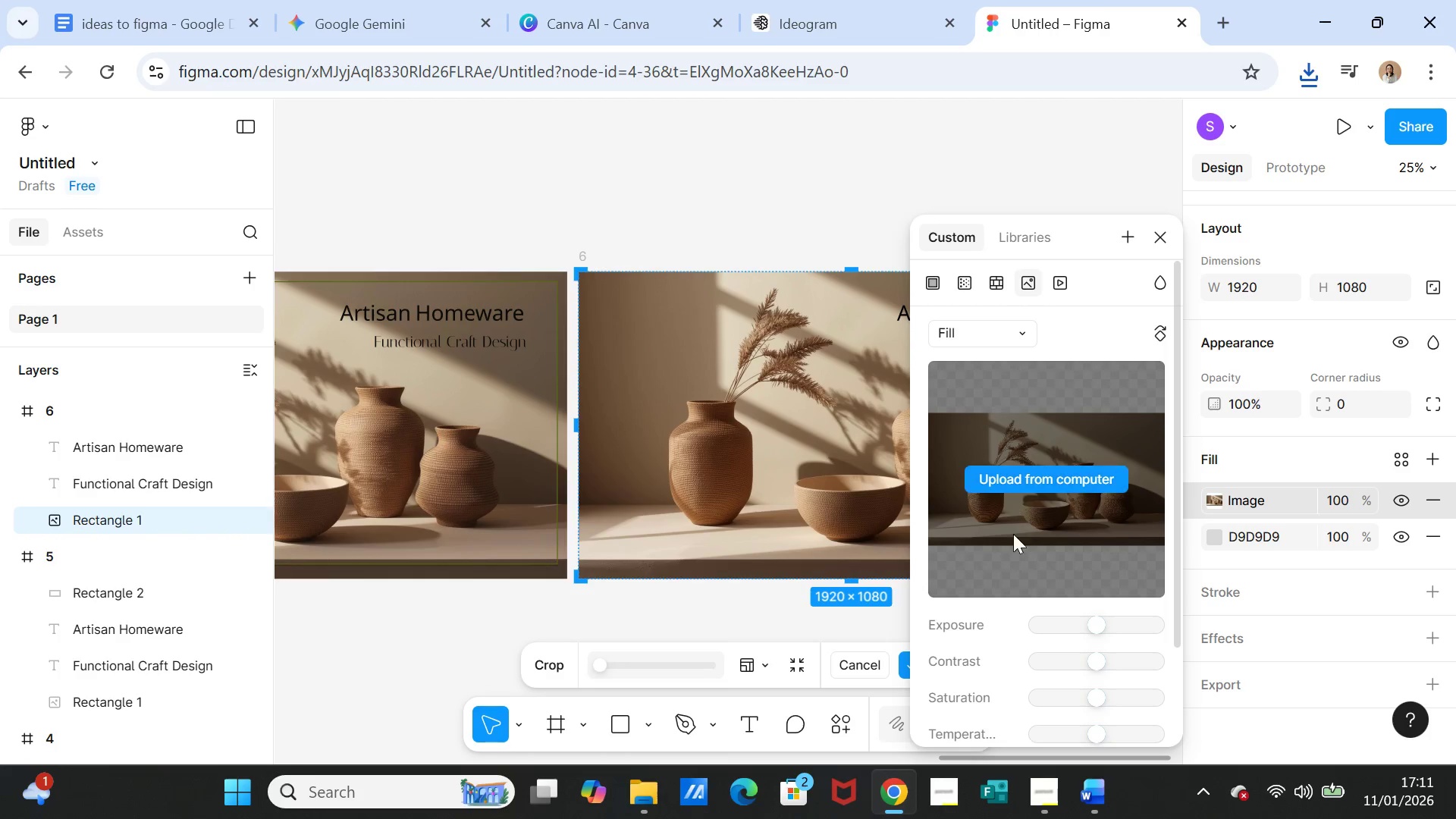 
left_click([1022, 475])
 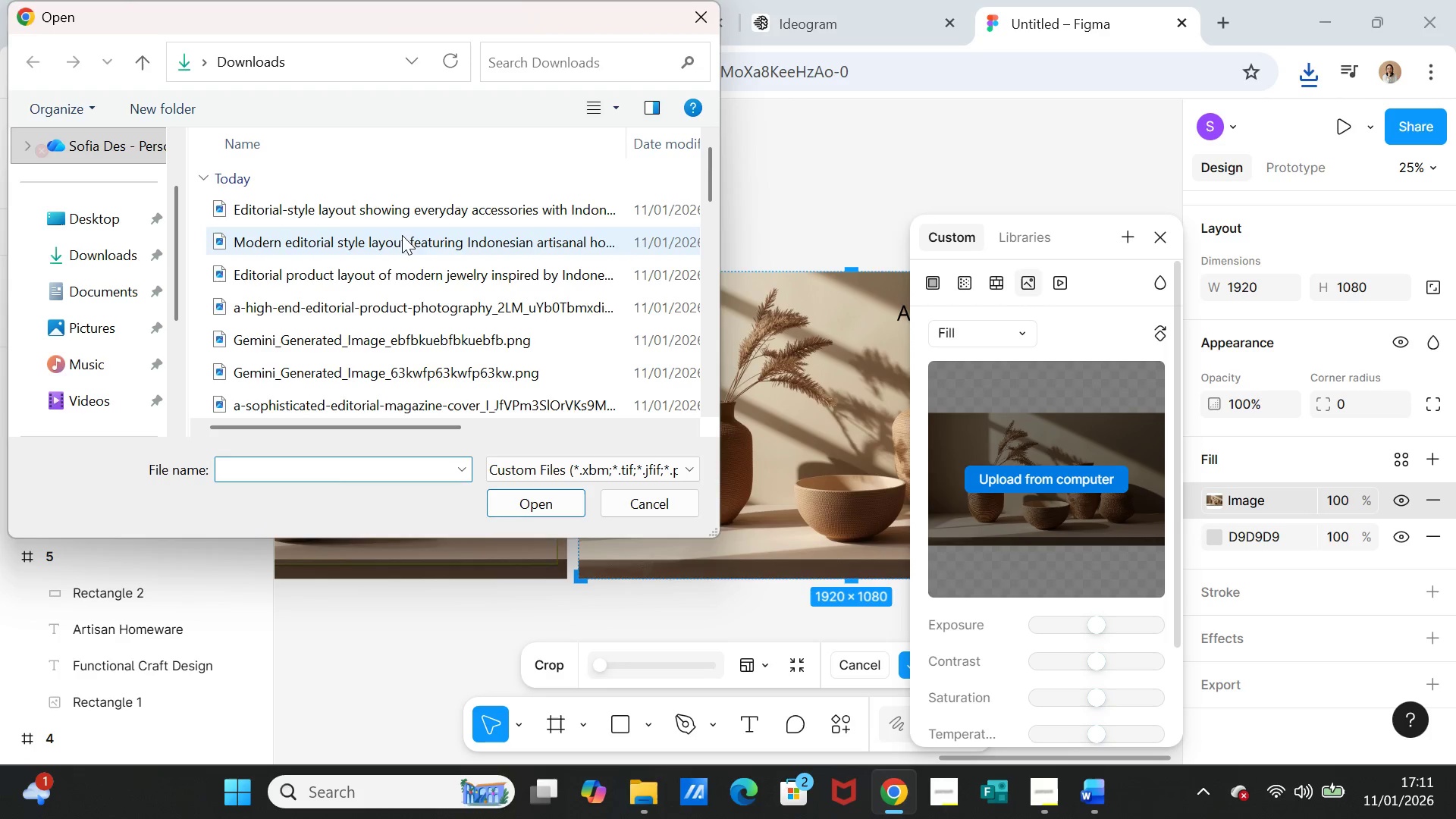 
left_click([395, 212])
 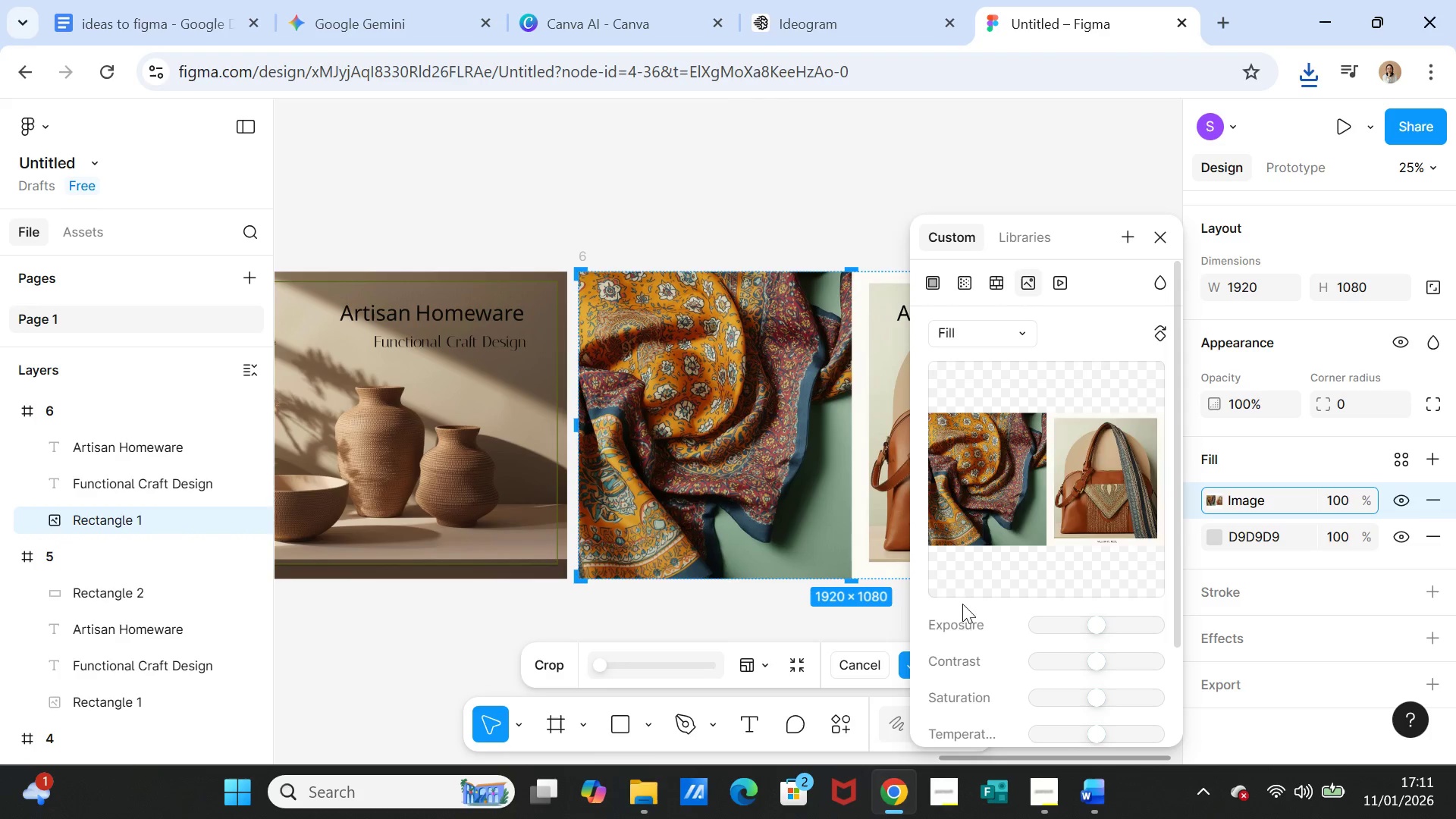 
left_click([1164, 234])
 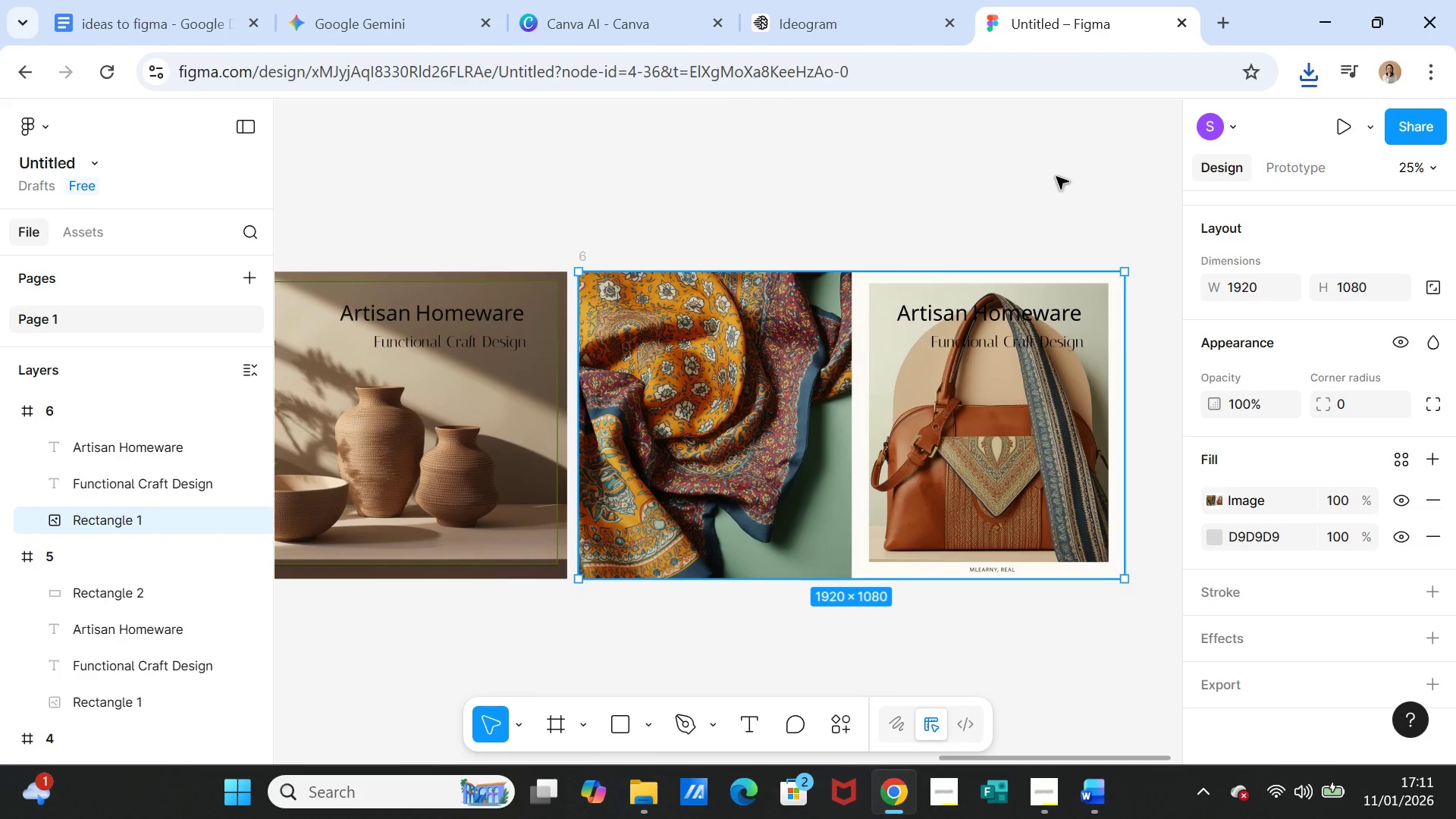 
left_click([1056, 176])
 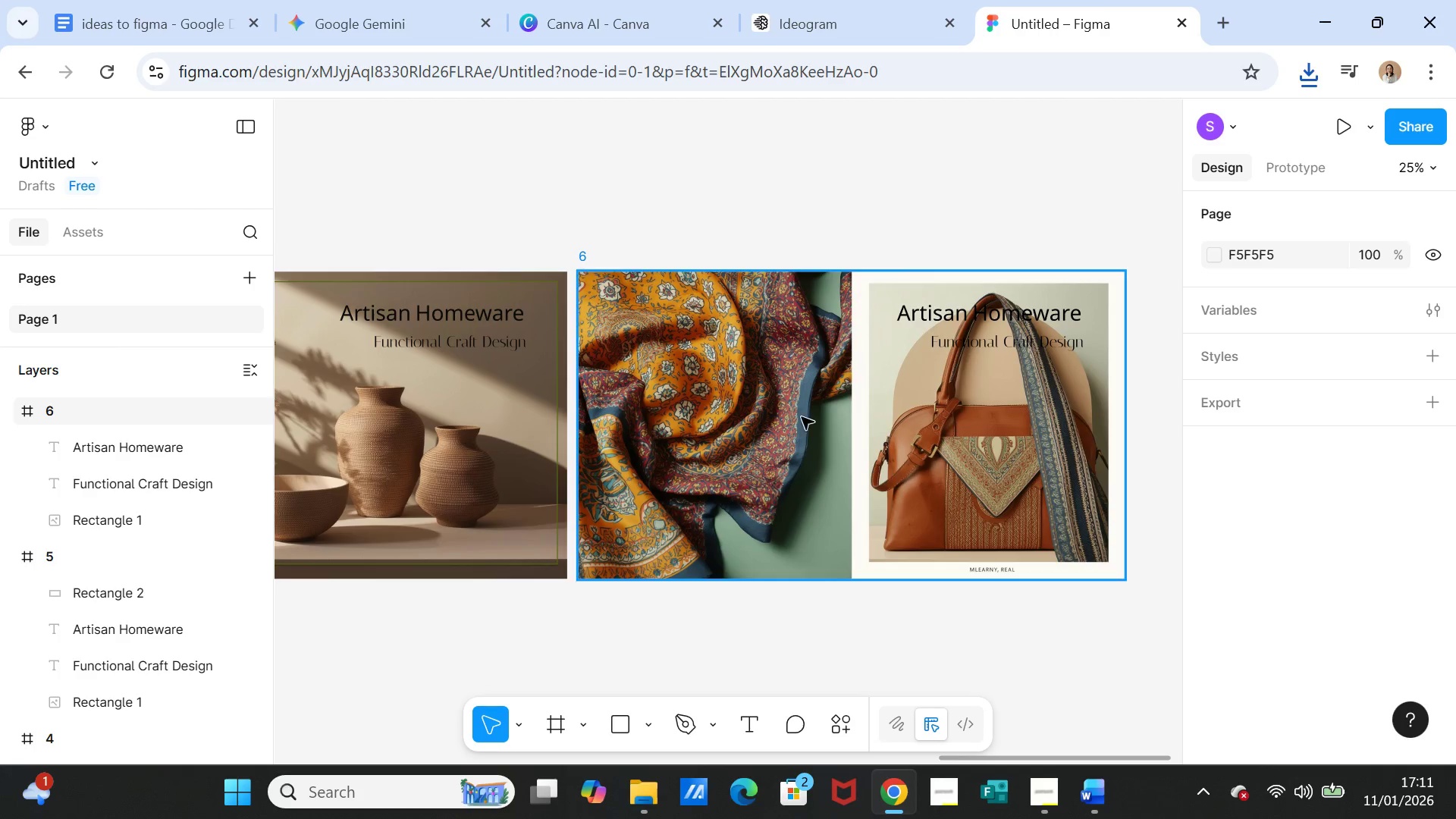 
left_click([940, 326])
 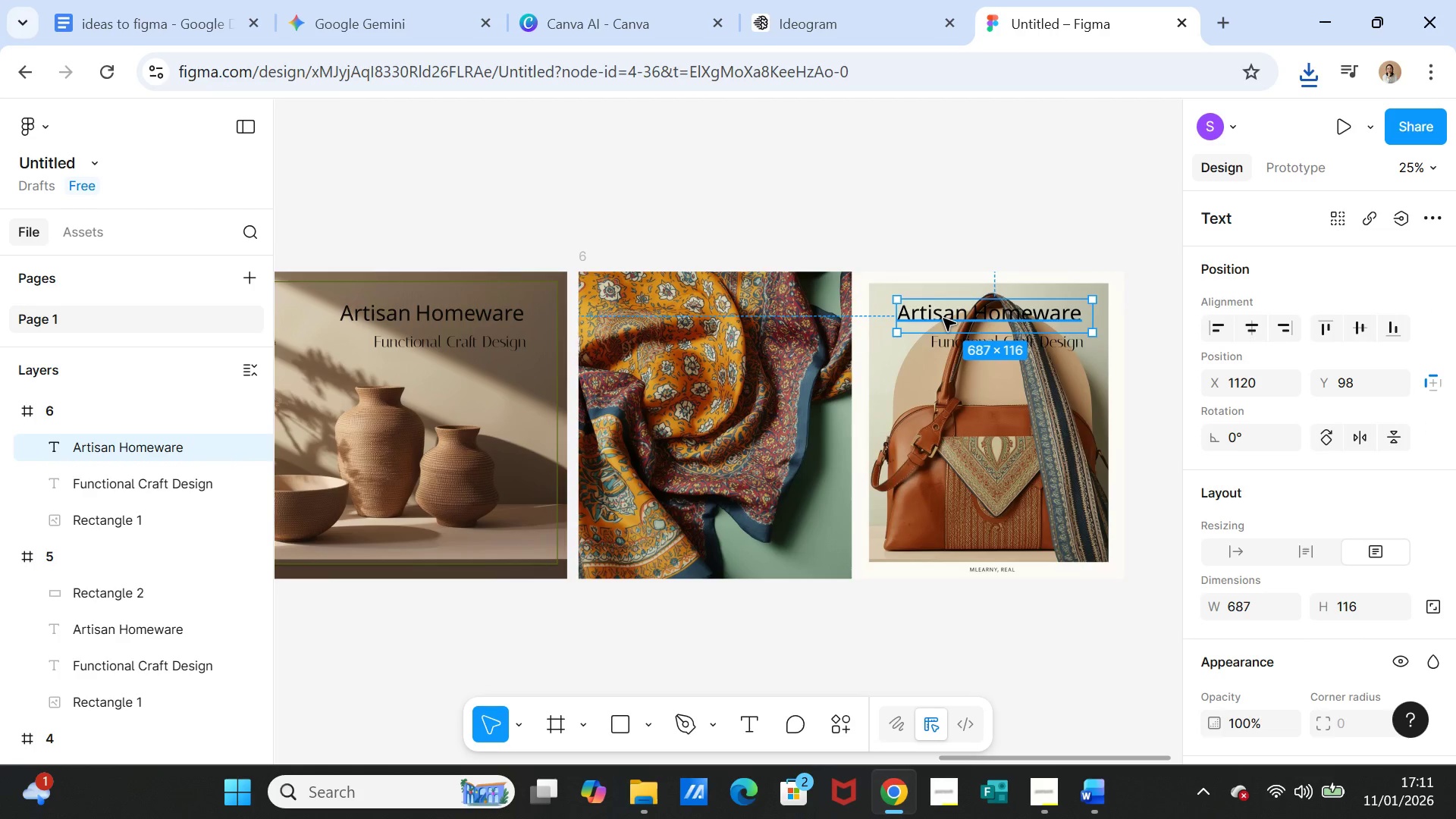 
left_click_drag(start_coordinate=[943, 318], to_coordinate=[839, 529])
 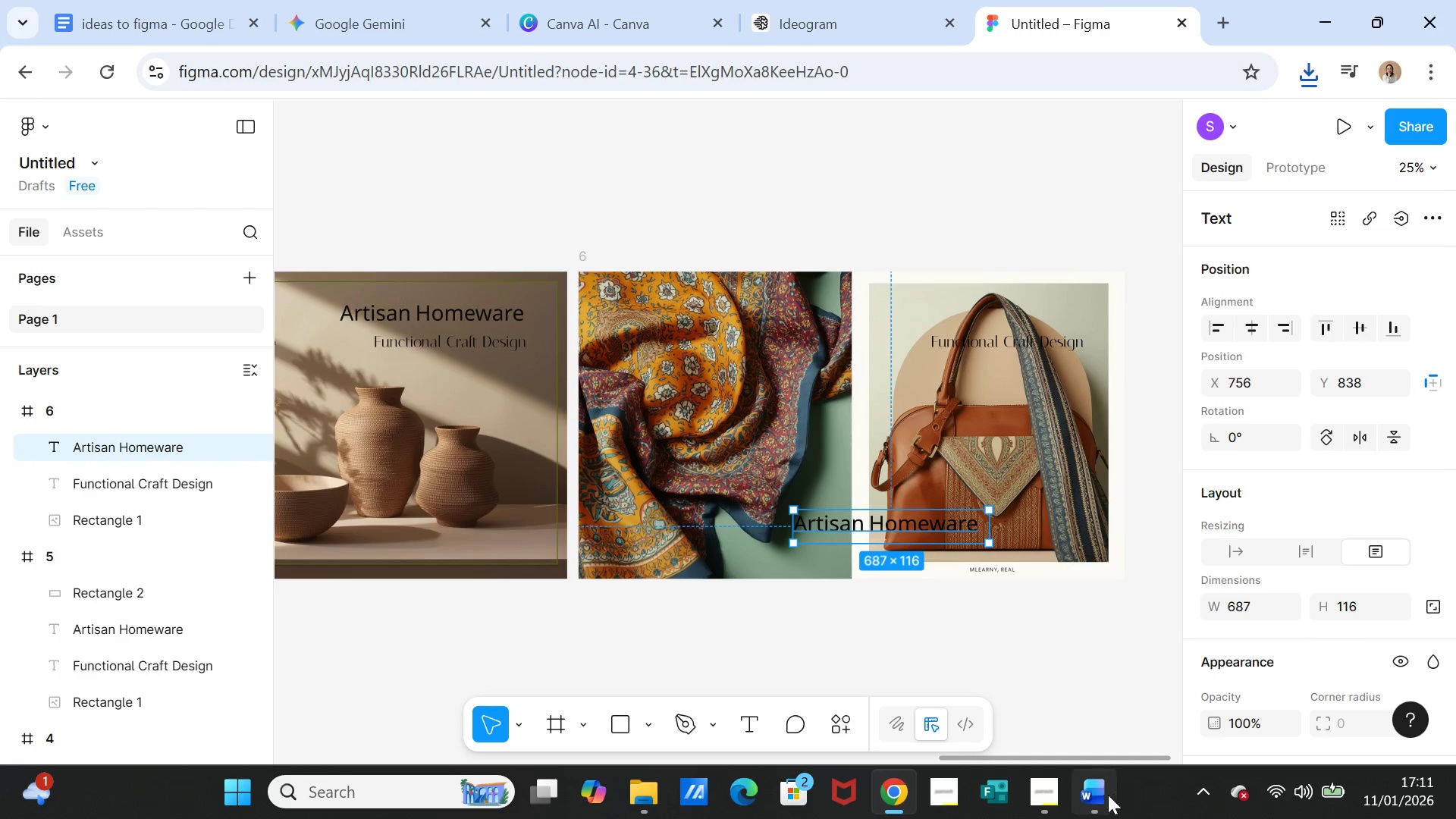 
left_click([1100, 797])
 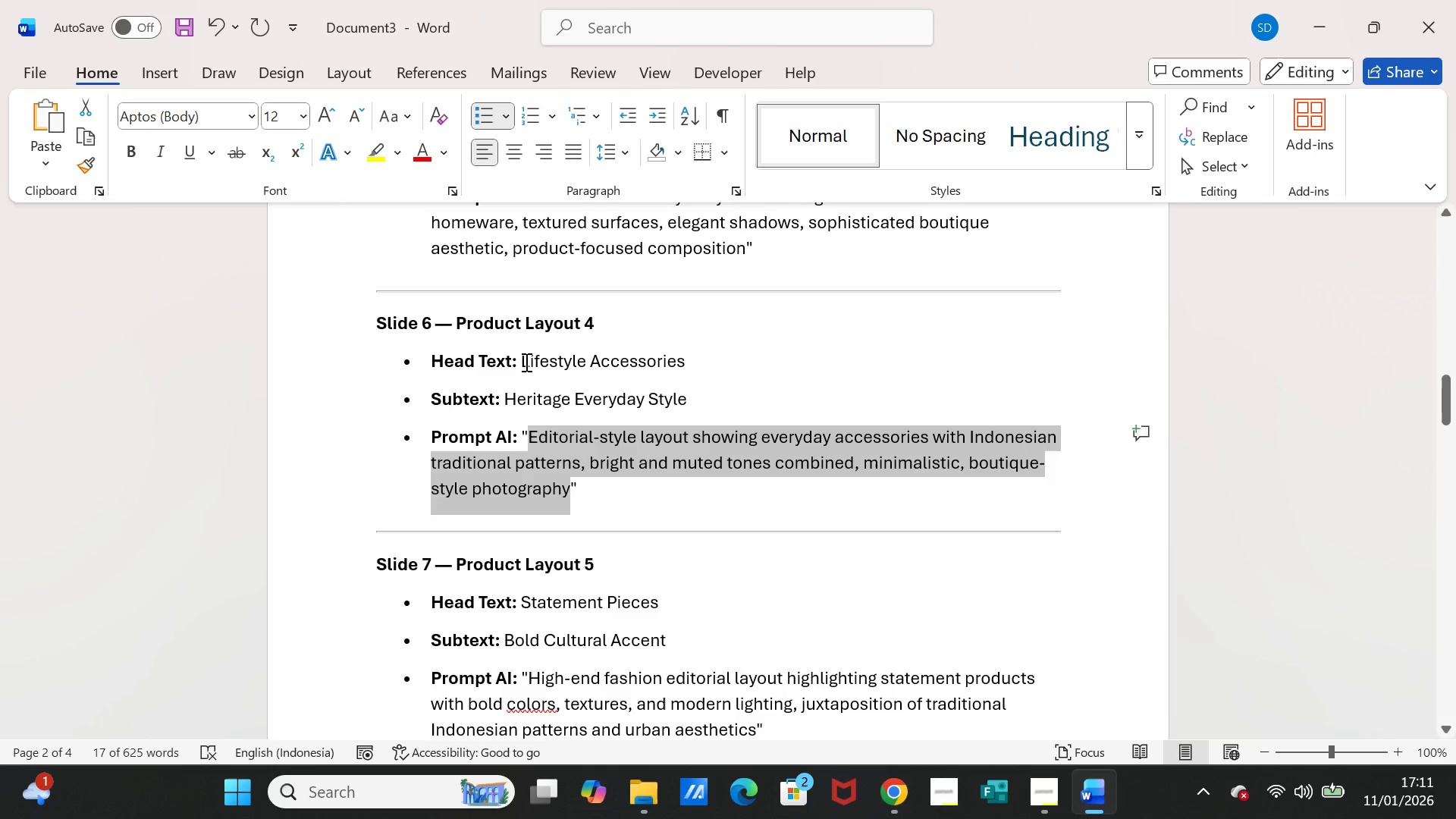 
left_click_drag(start_coordinate=[522, 365], to_coordinate=[657, 356])
 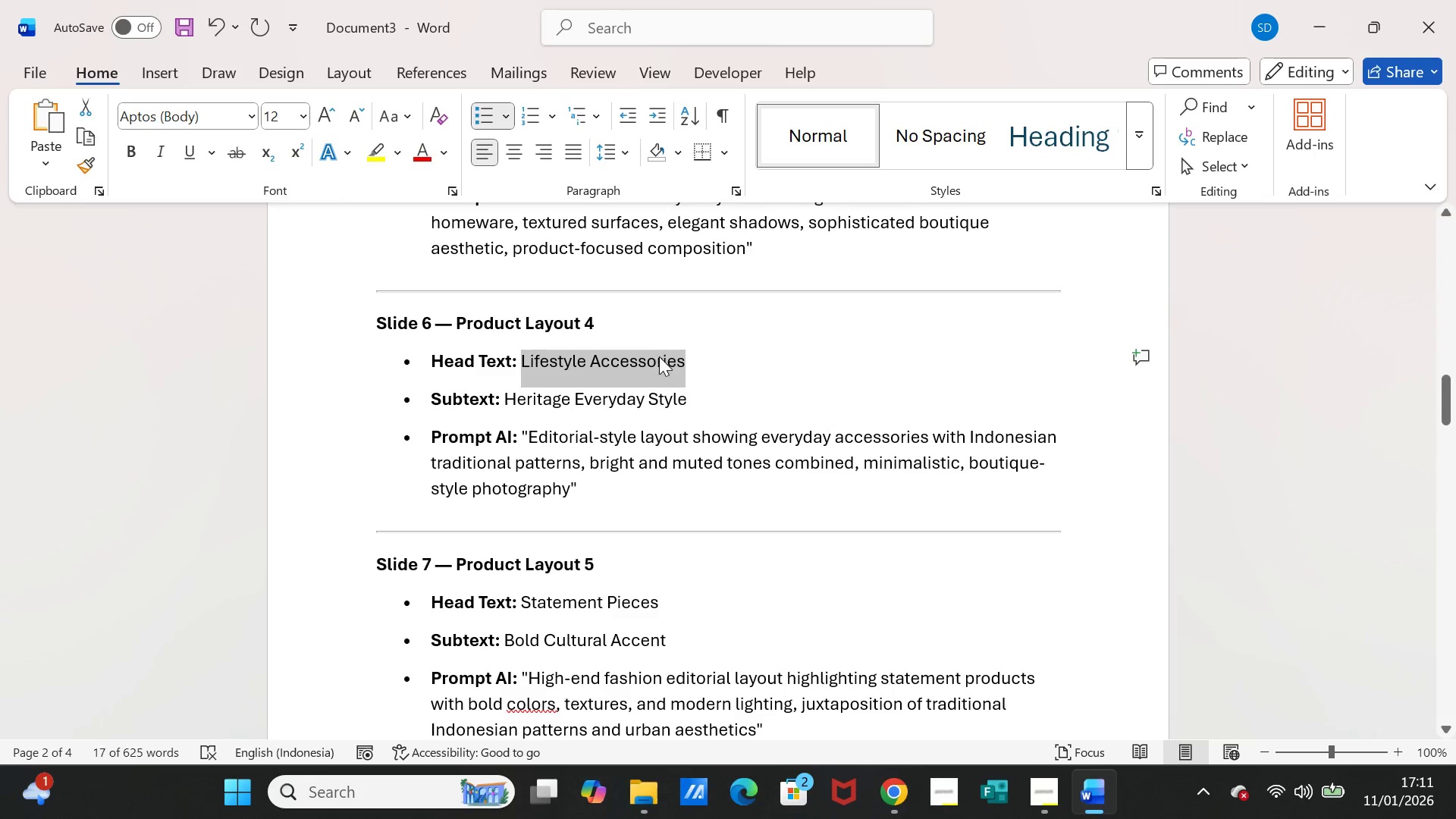 
key(Control+C)
 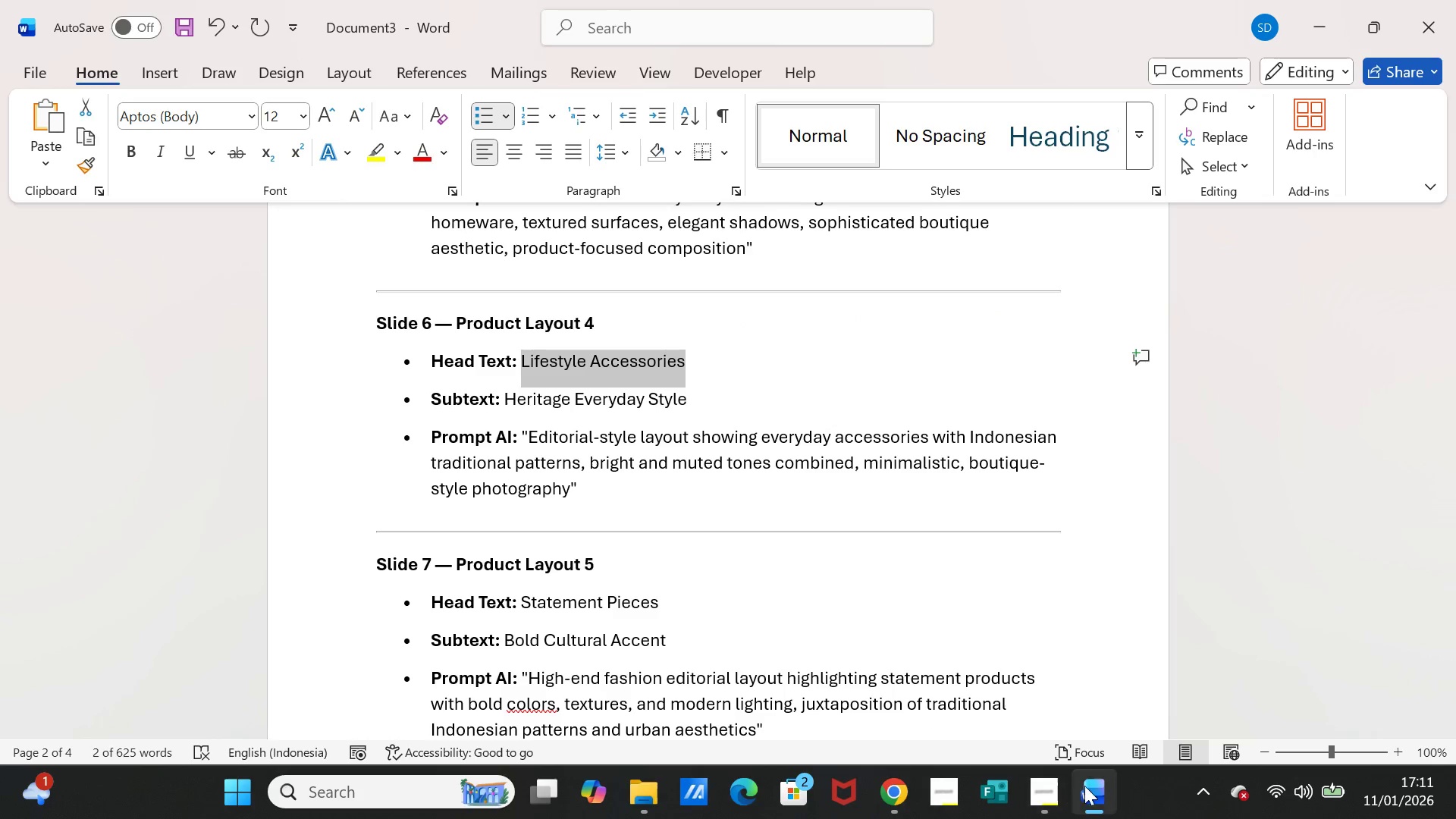 
left_click([1088, 787])
 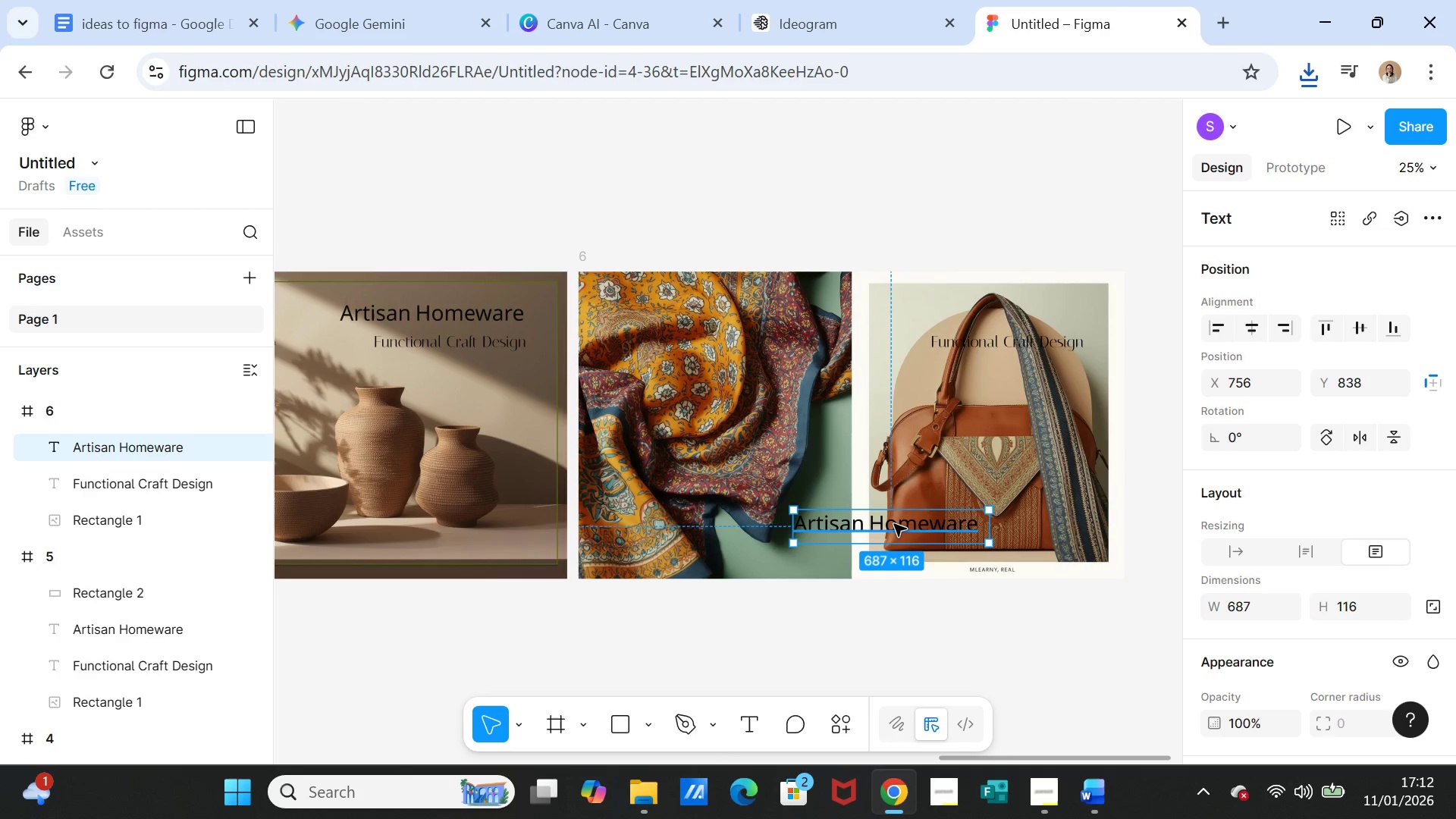 
double_click([894, 524])
 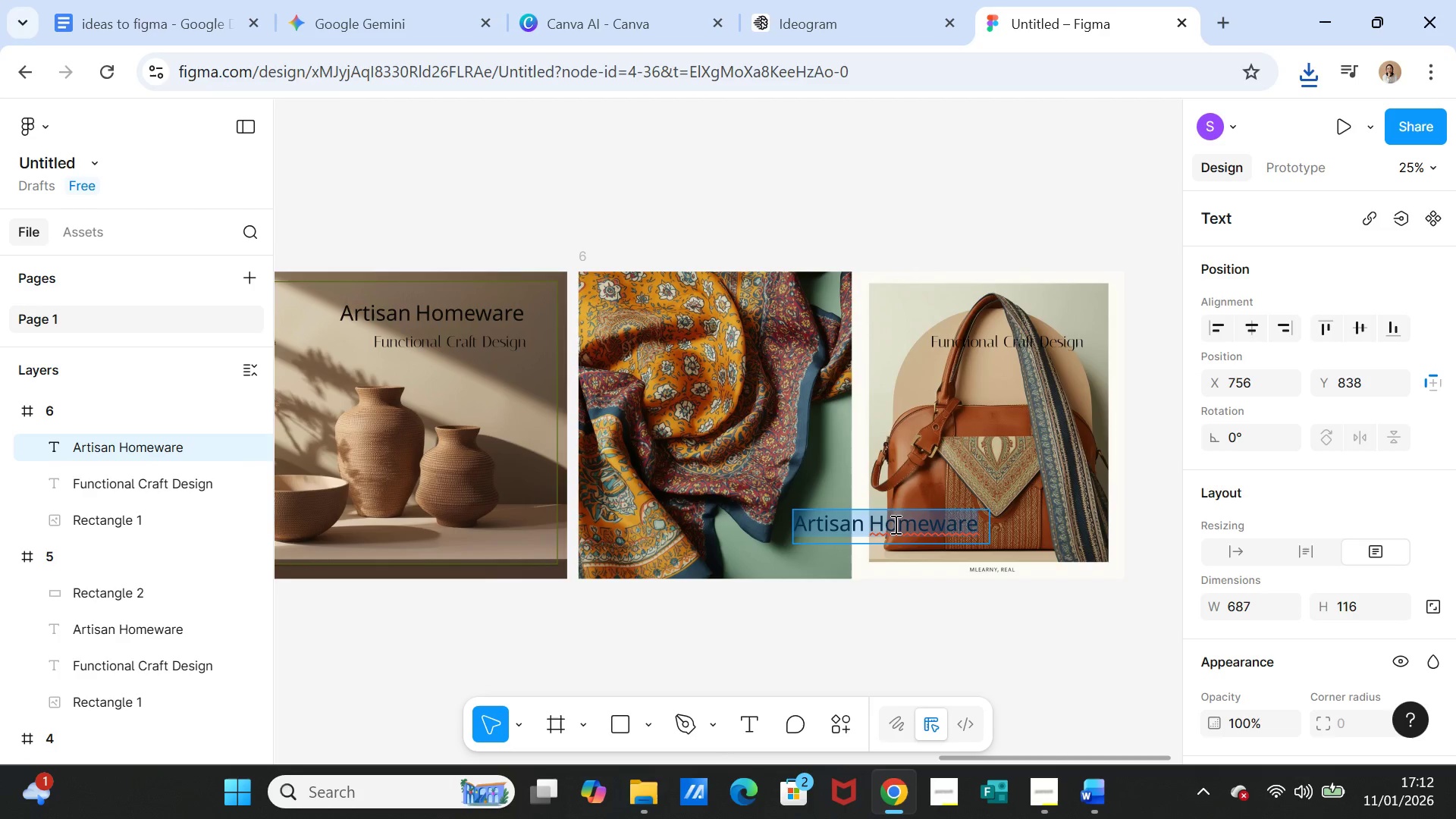 
triple_click([894, 524])
 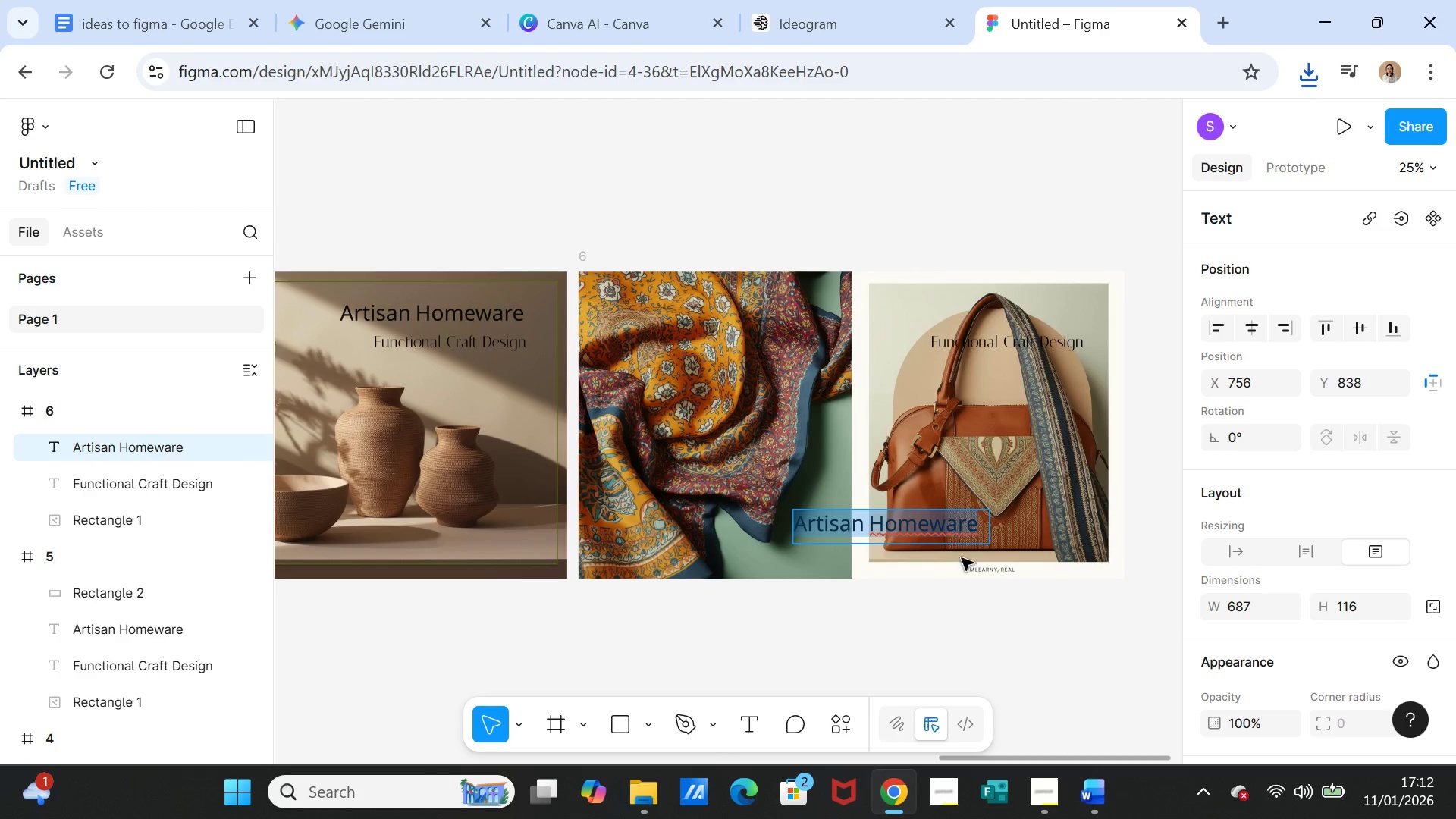 
key(Control+V)
 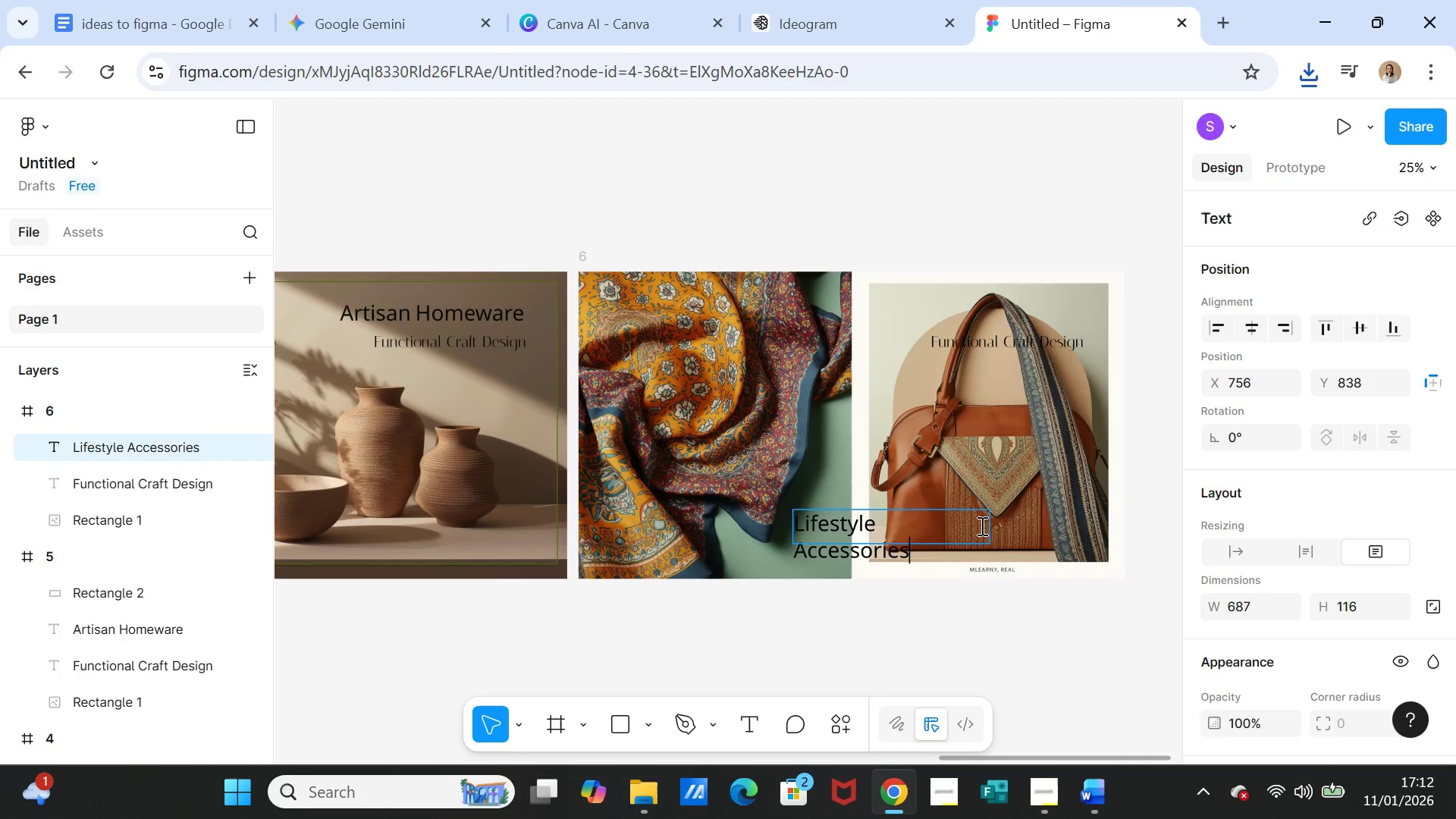 
left_click([1024, 599])
 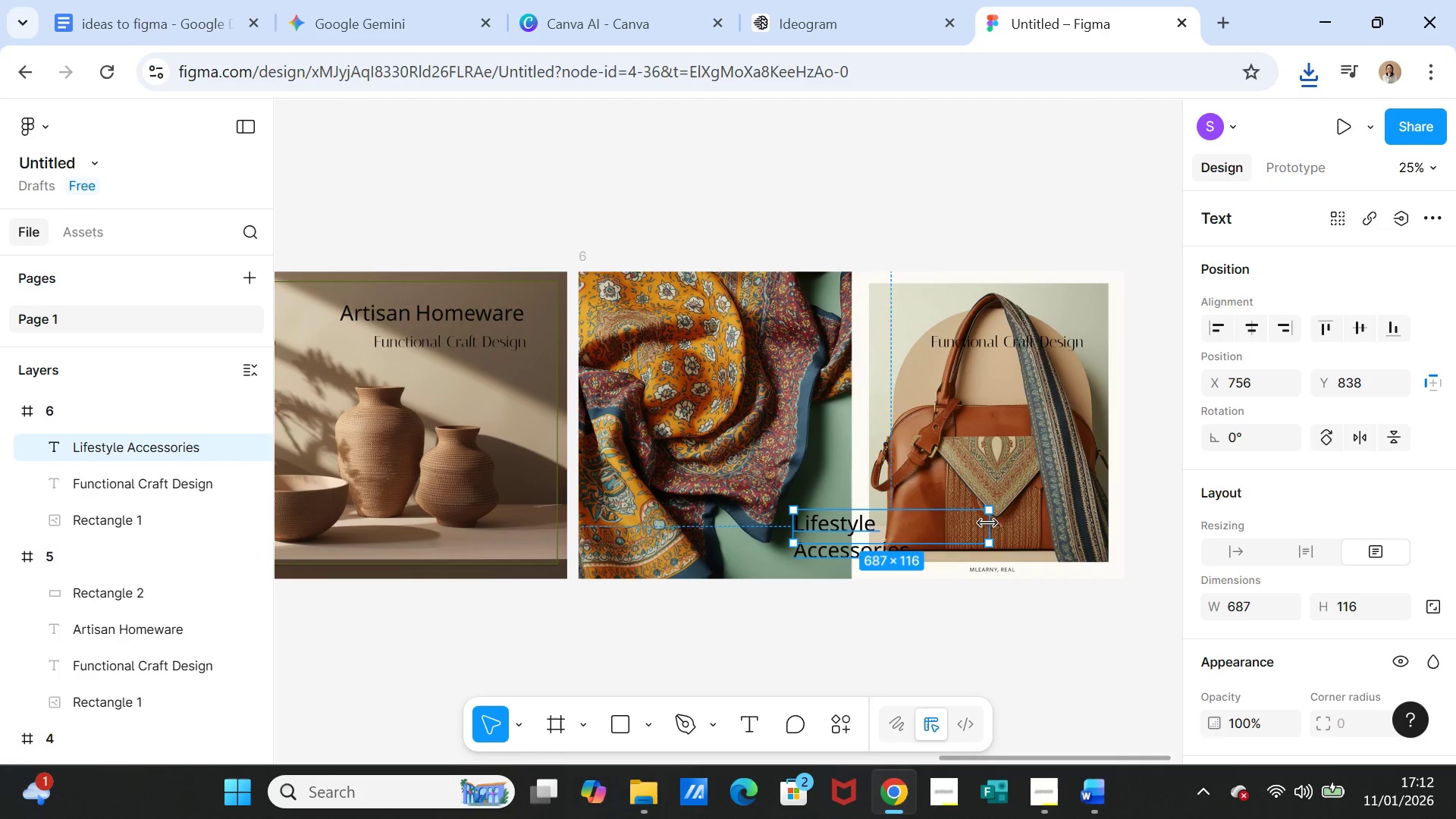 
left_click_drag(start_coordinate=[988, 523], to_coordinate=[1006, 521])
 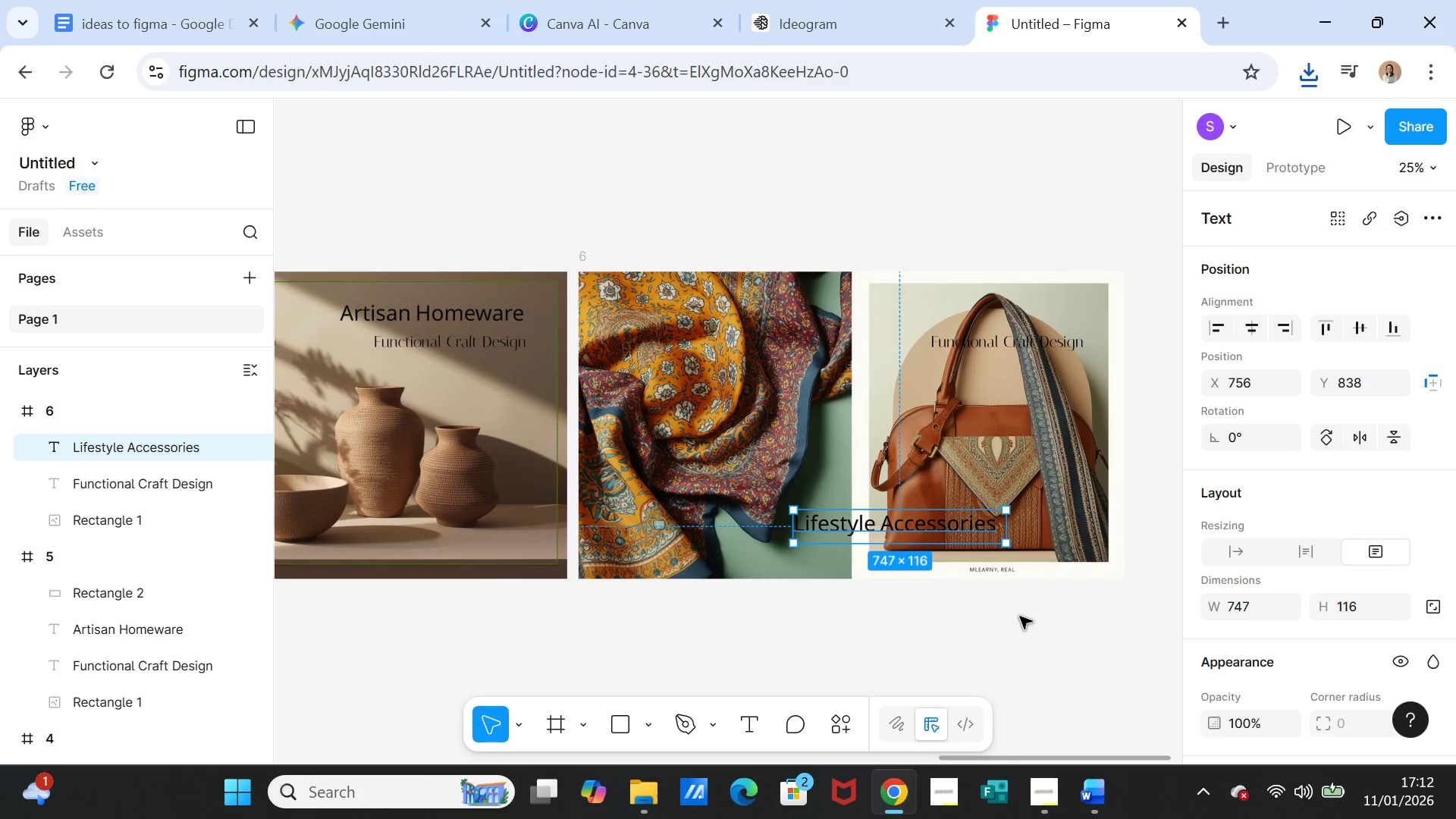 
left_click([1020, 617])
 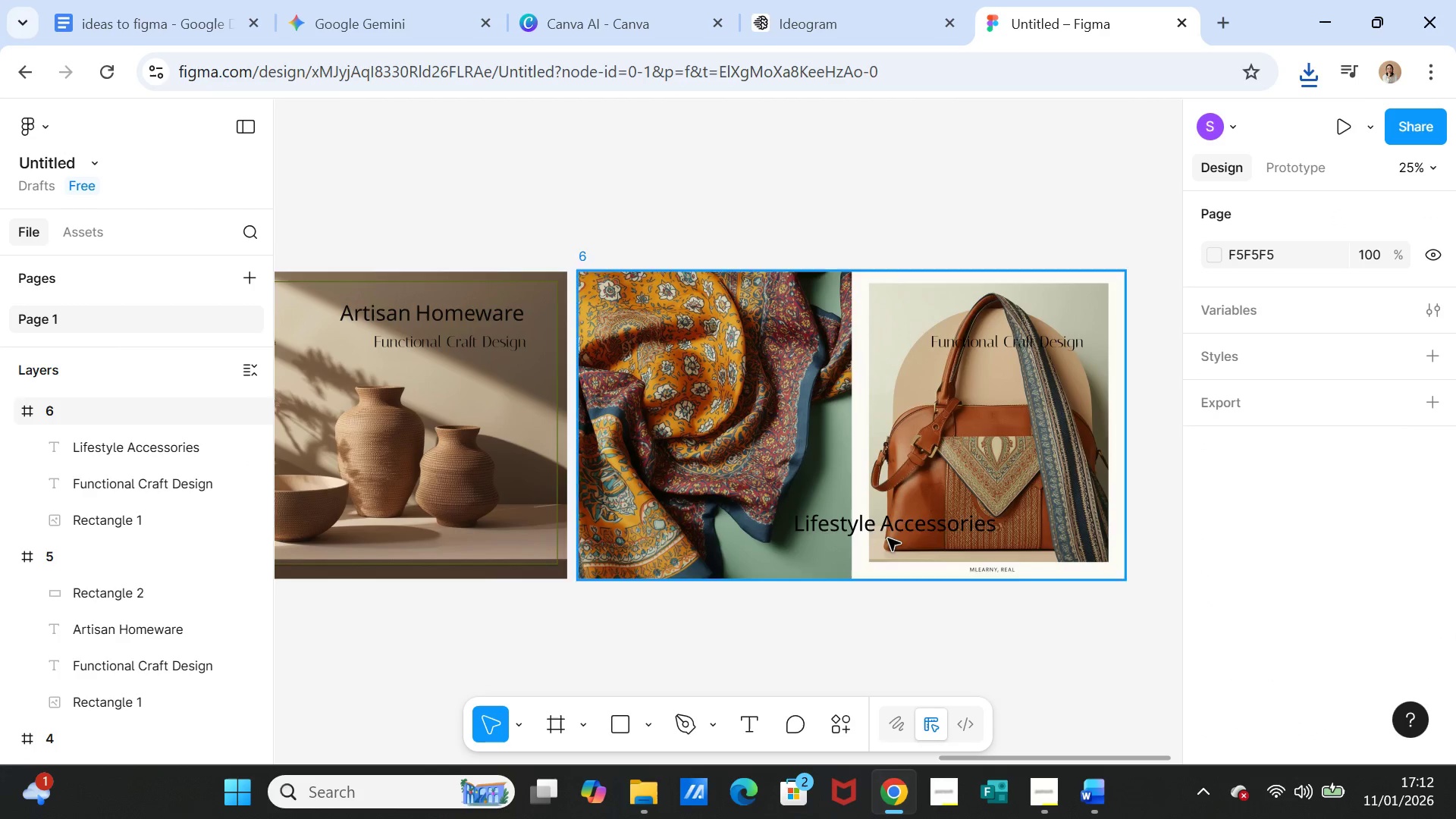 
left_click_drag(start_coordinate=[888, 529], to_coordinate=[873, 521])
 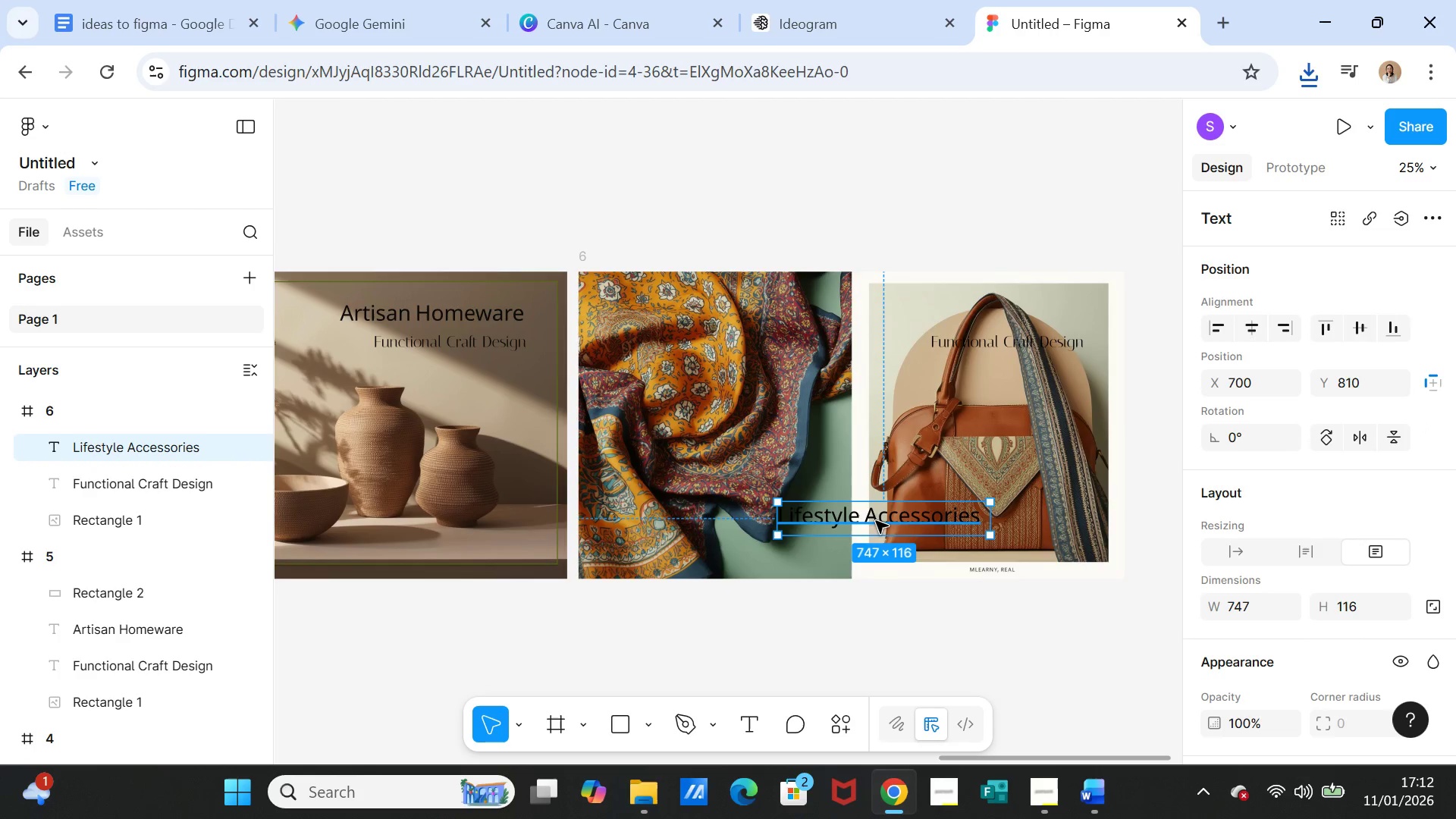 
double_click([876, 521])
 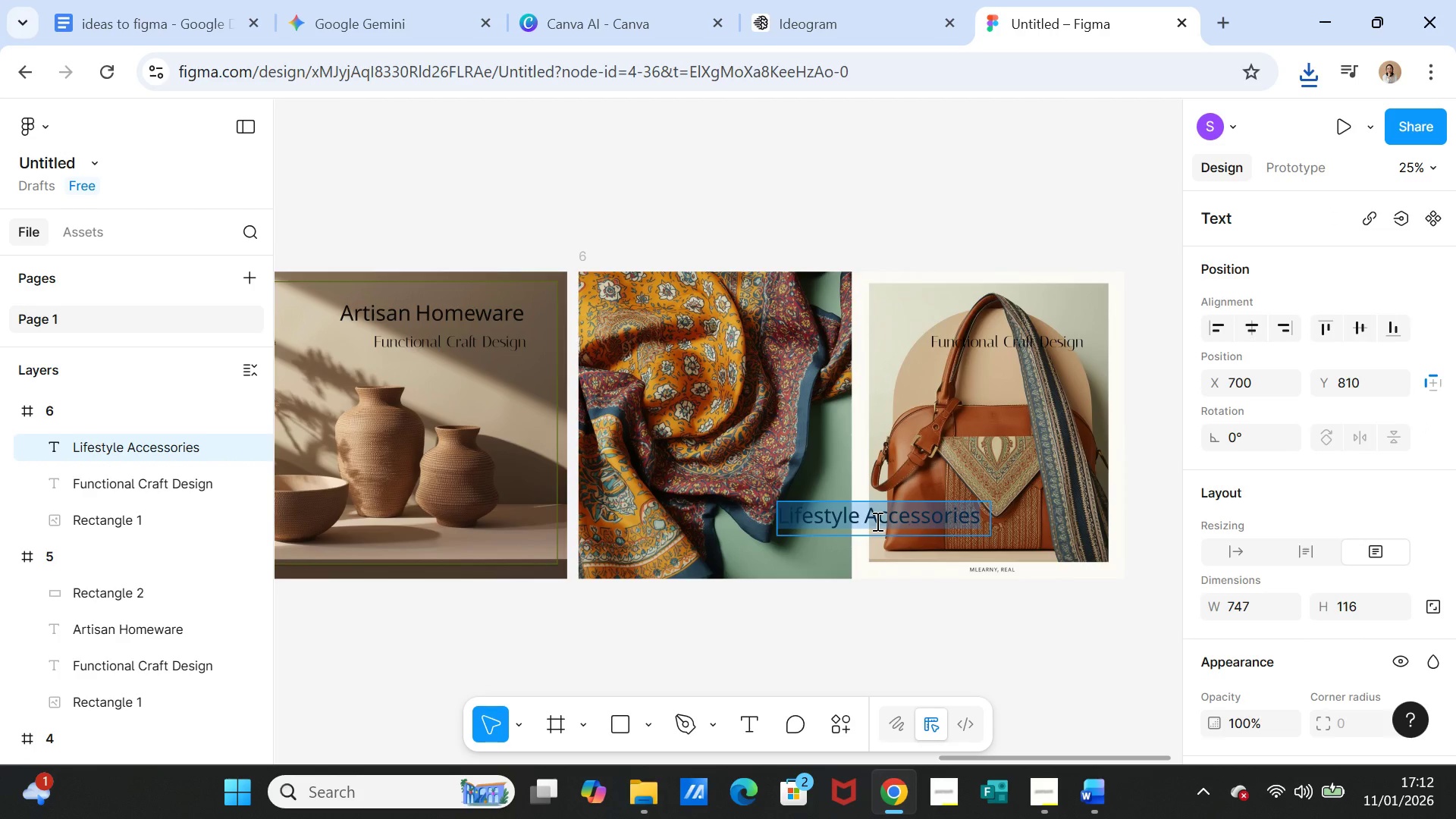 
triple_click([876, 521])
 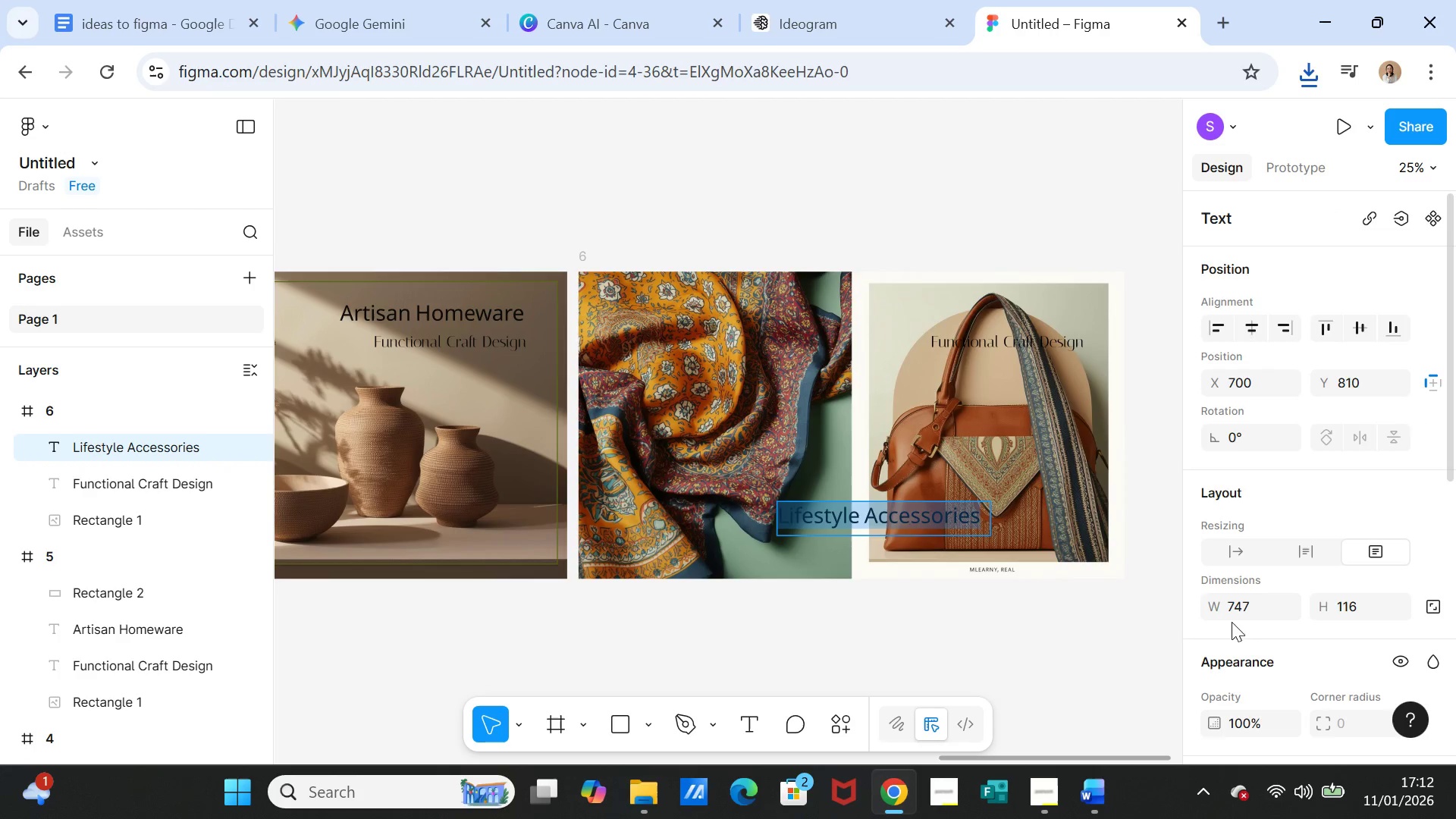 
scroll: coordinate [1232, 686], scroll_direction: down, amount: 4.0
 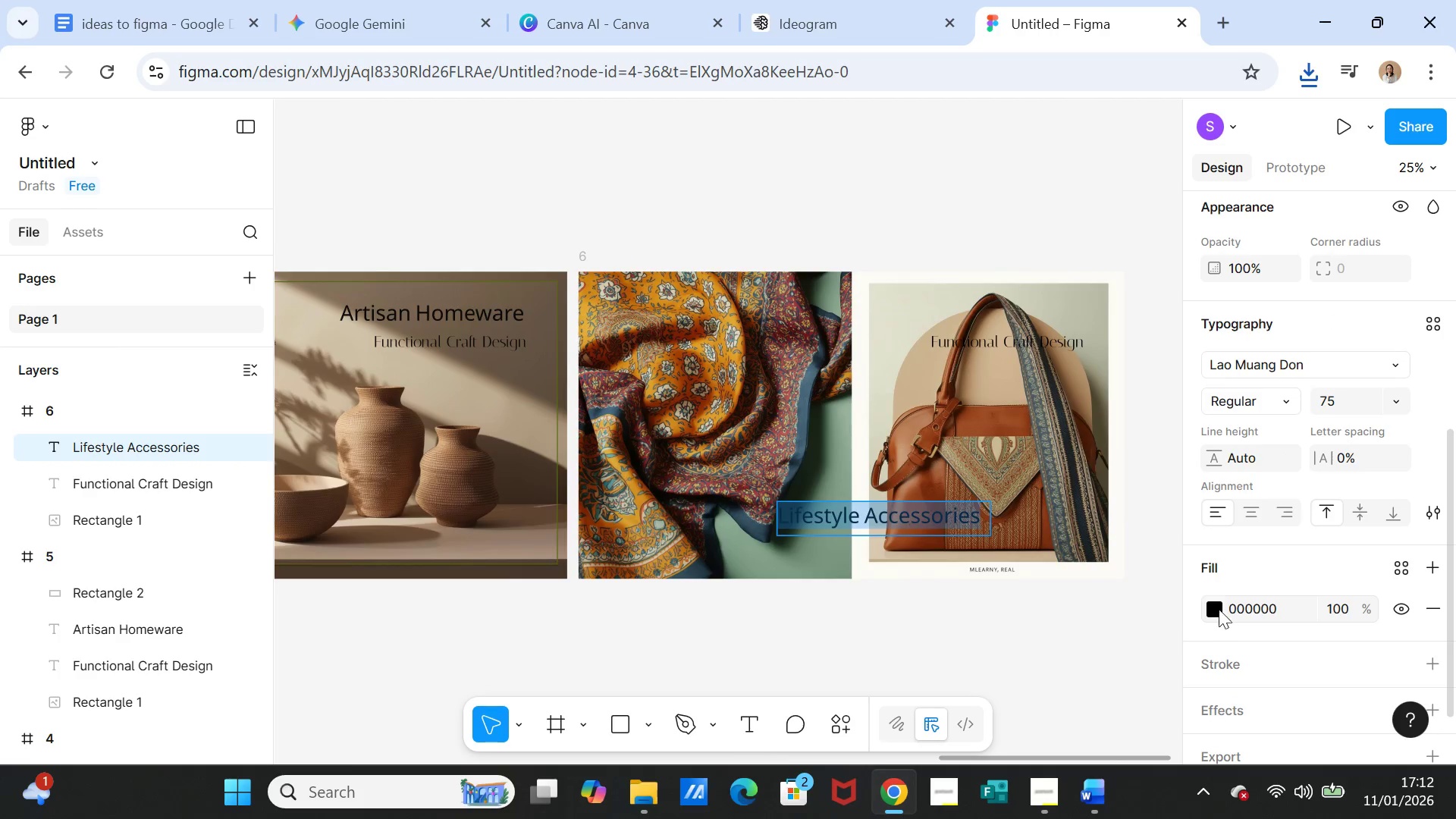 
left_click([1216, 605])
 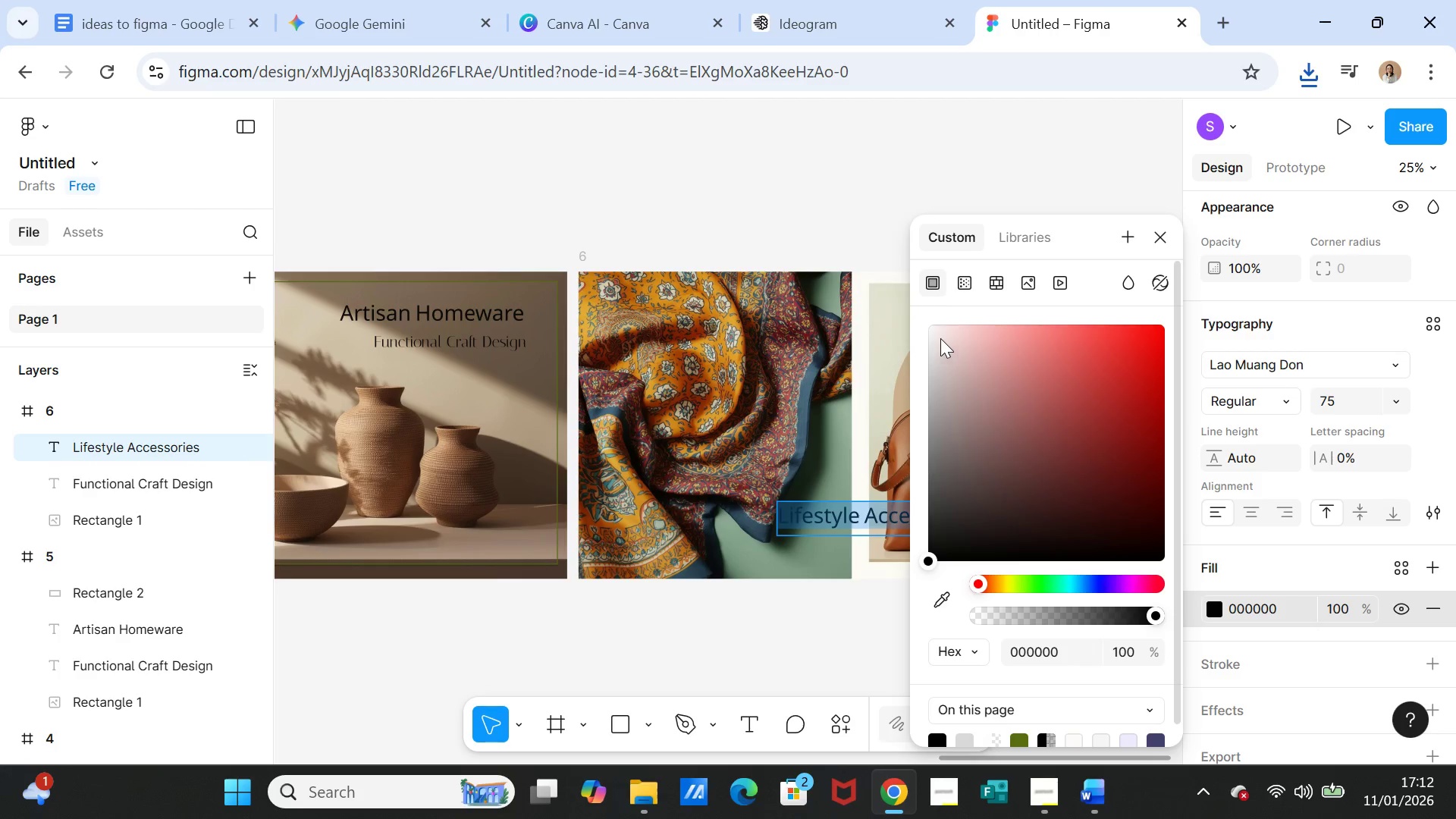 
left_click([933, 329])
 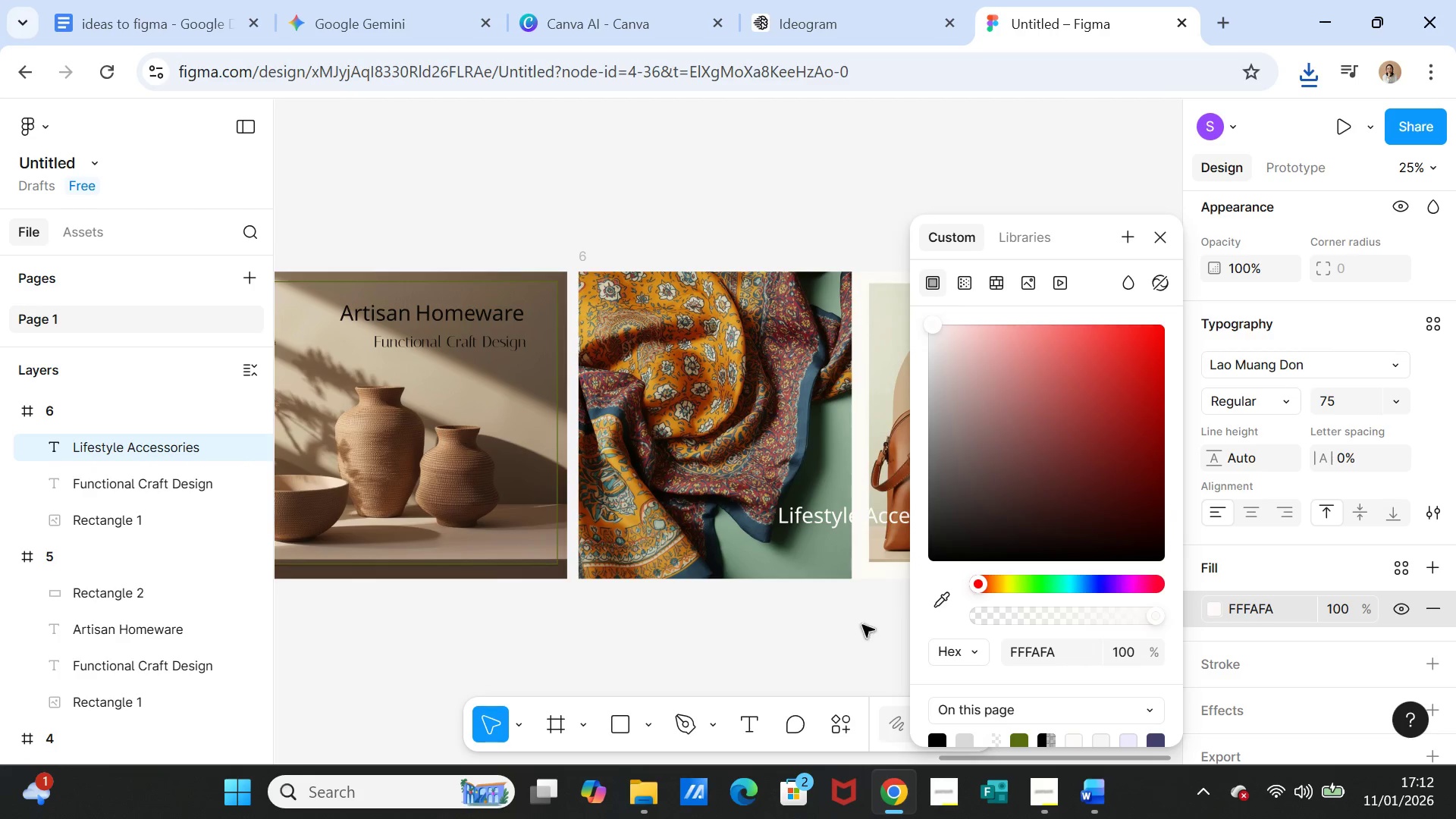 
left_click([844, 639])
 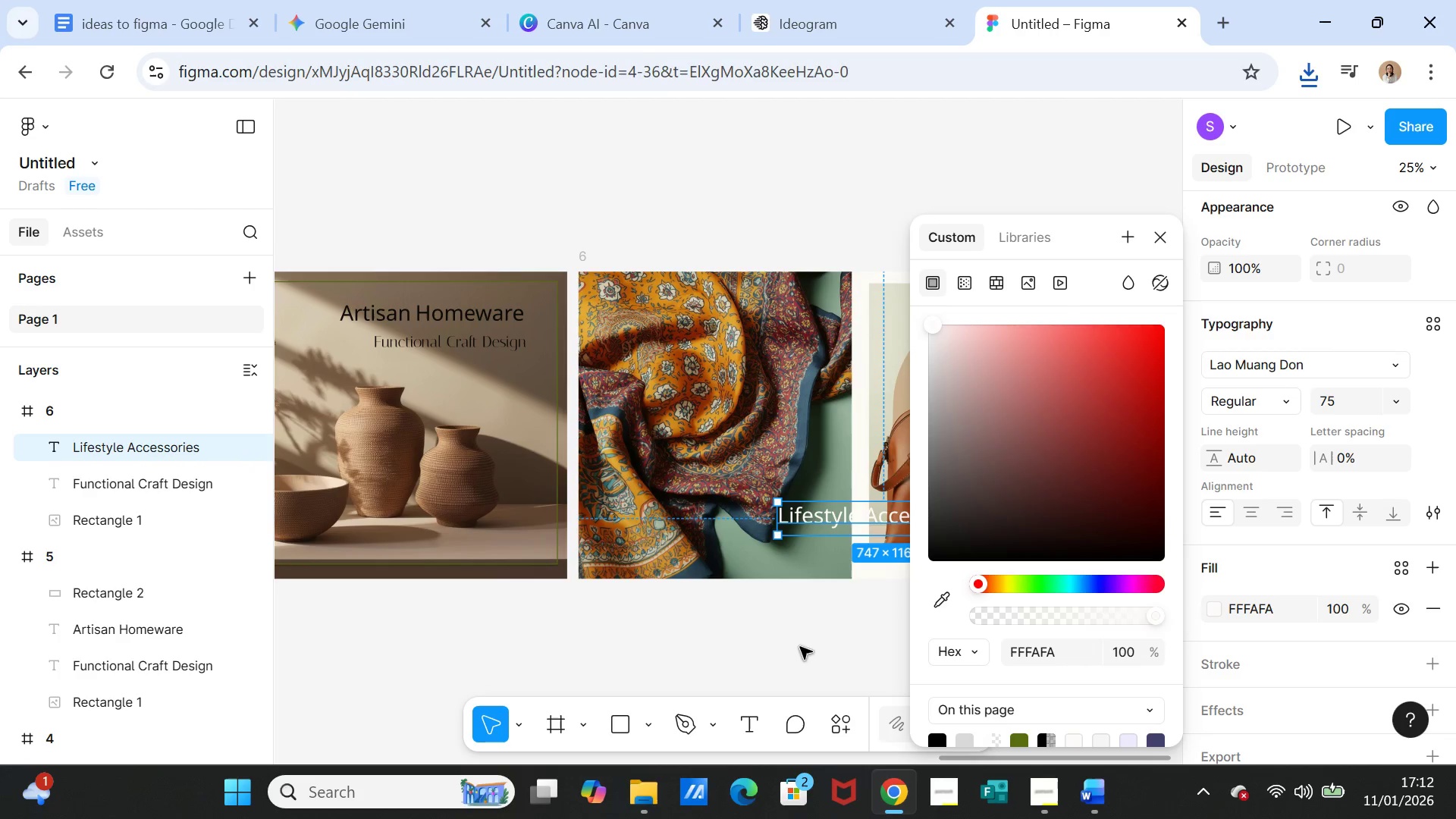 
left_click([800, 647])
 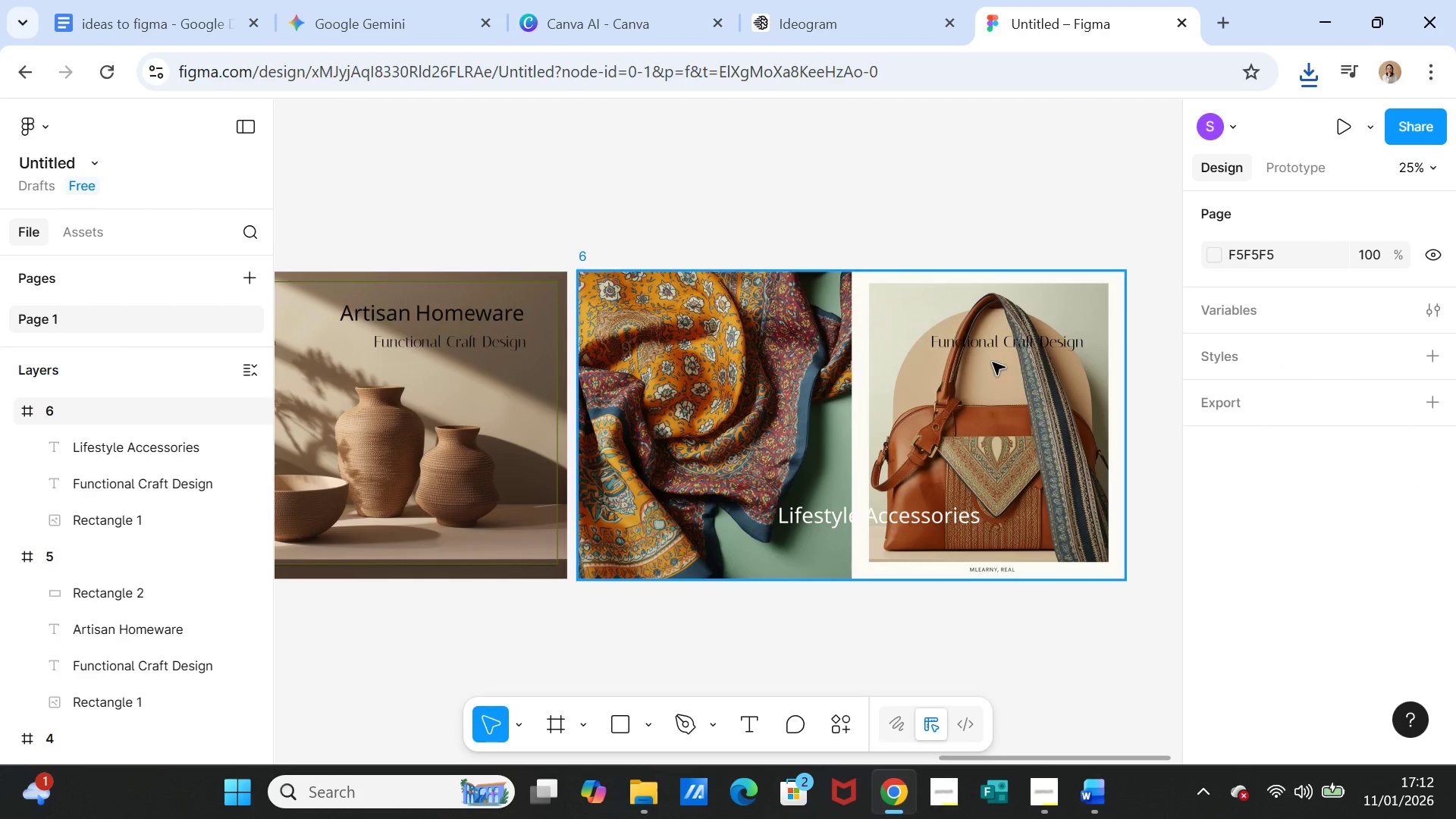 
left_click([988, 348])
 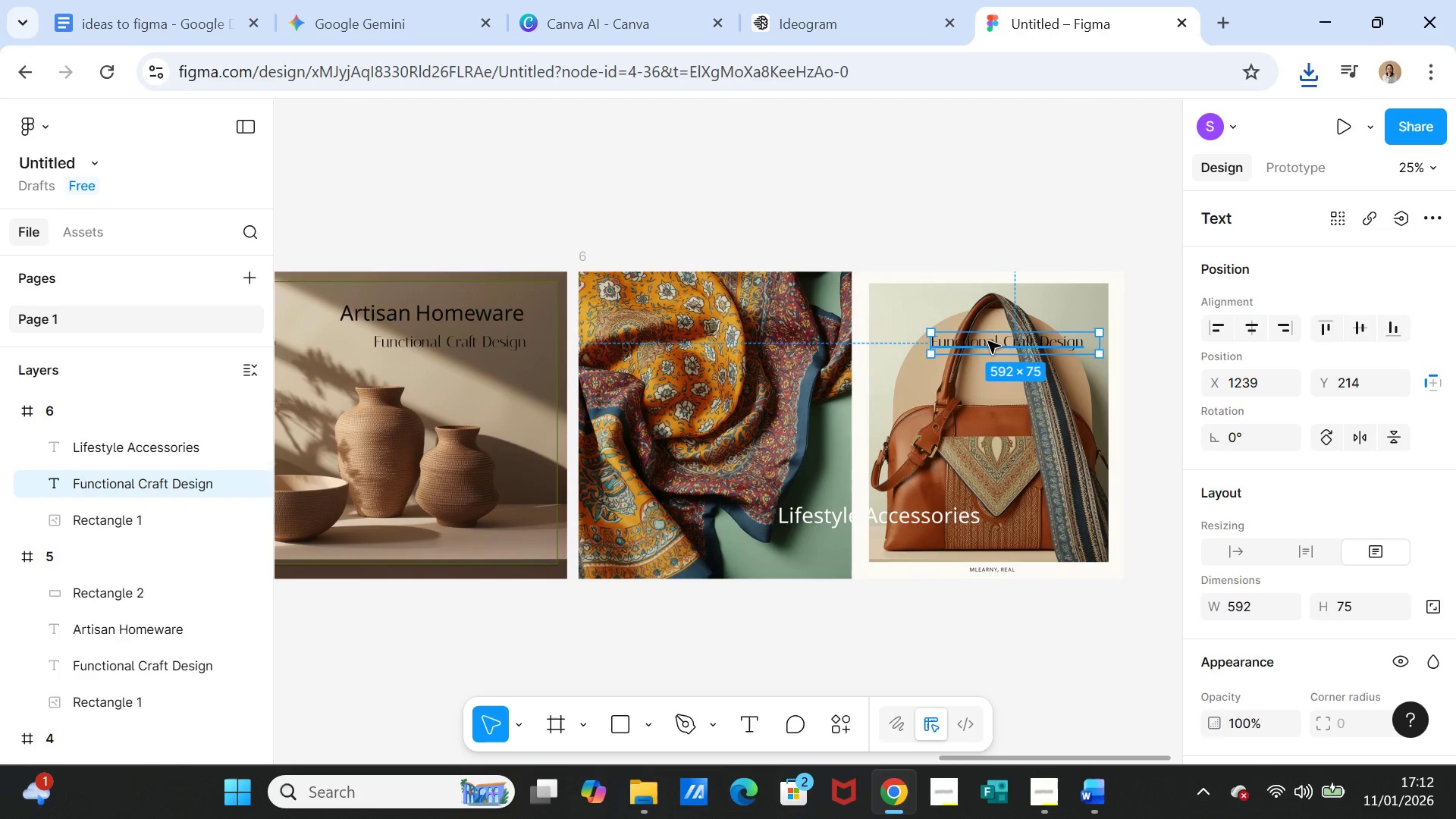 
left_click_drag(start_coordinate=[988, 341], to_coordinate=[862, 541])
 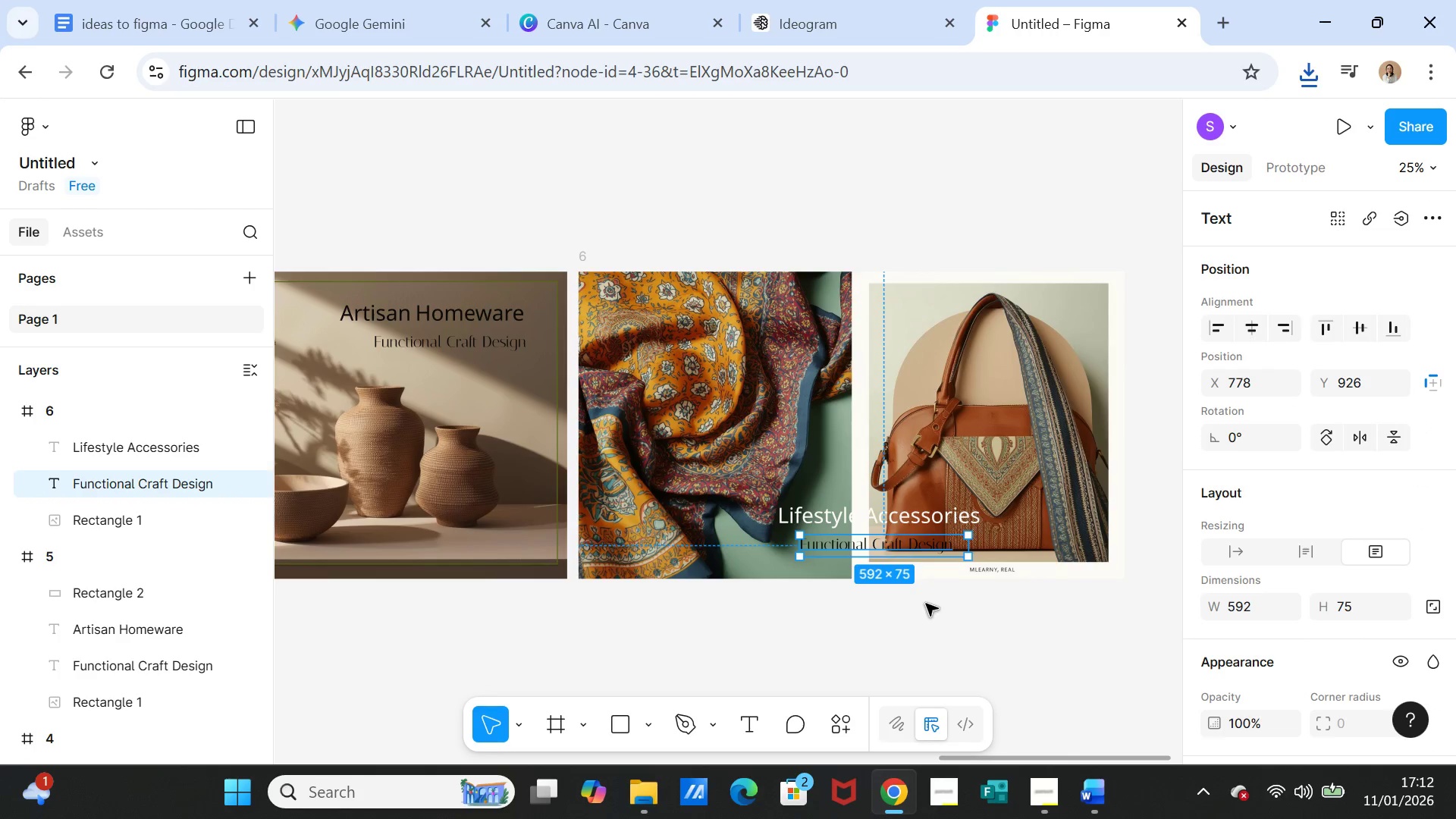 
left_click([926, 604])
 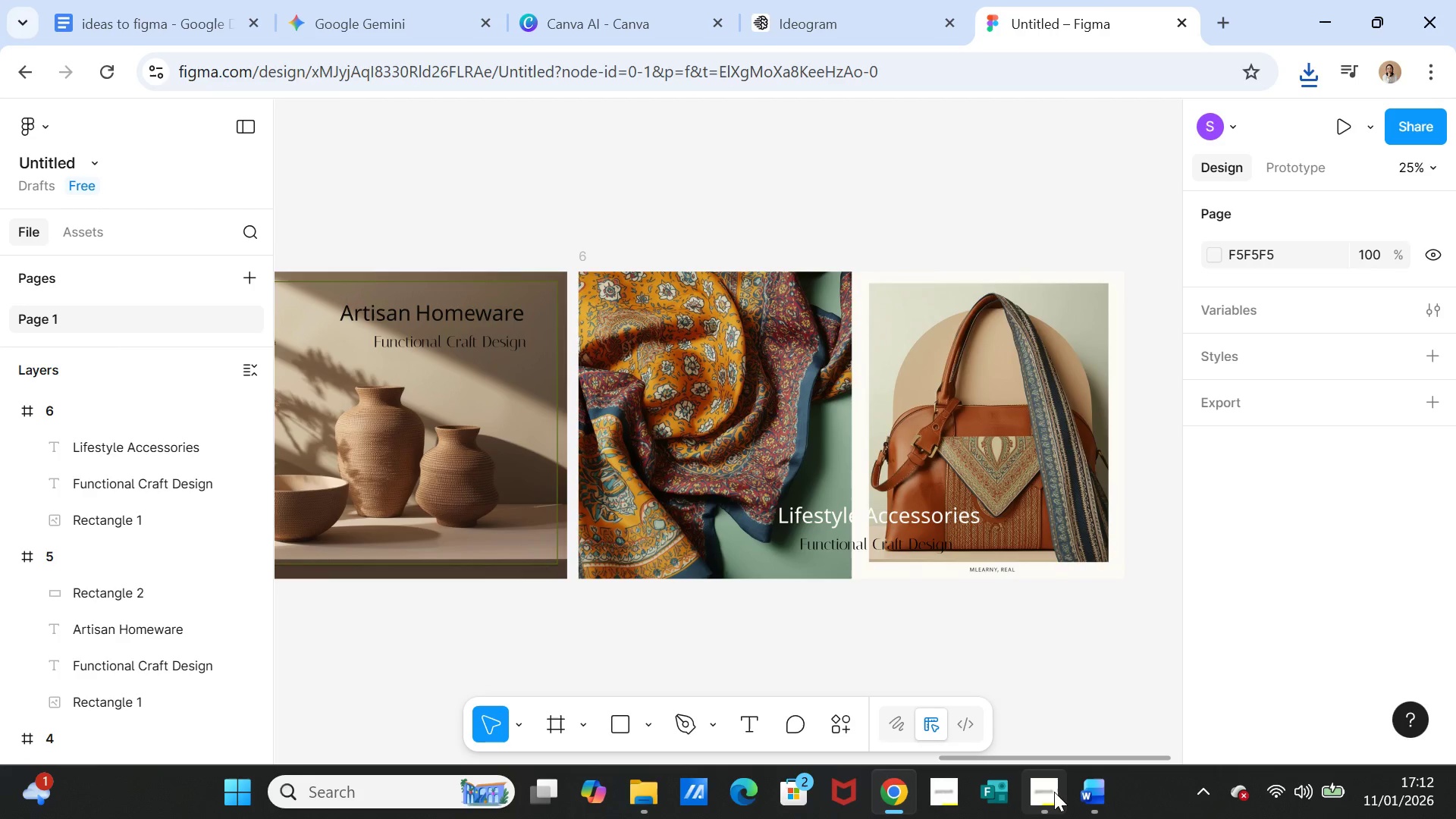 
left_click([1077, 789])
 